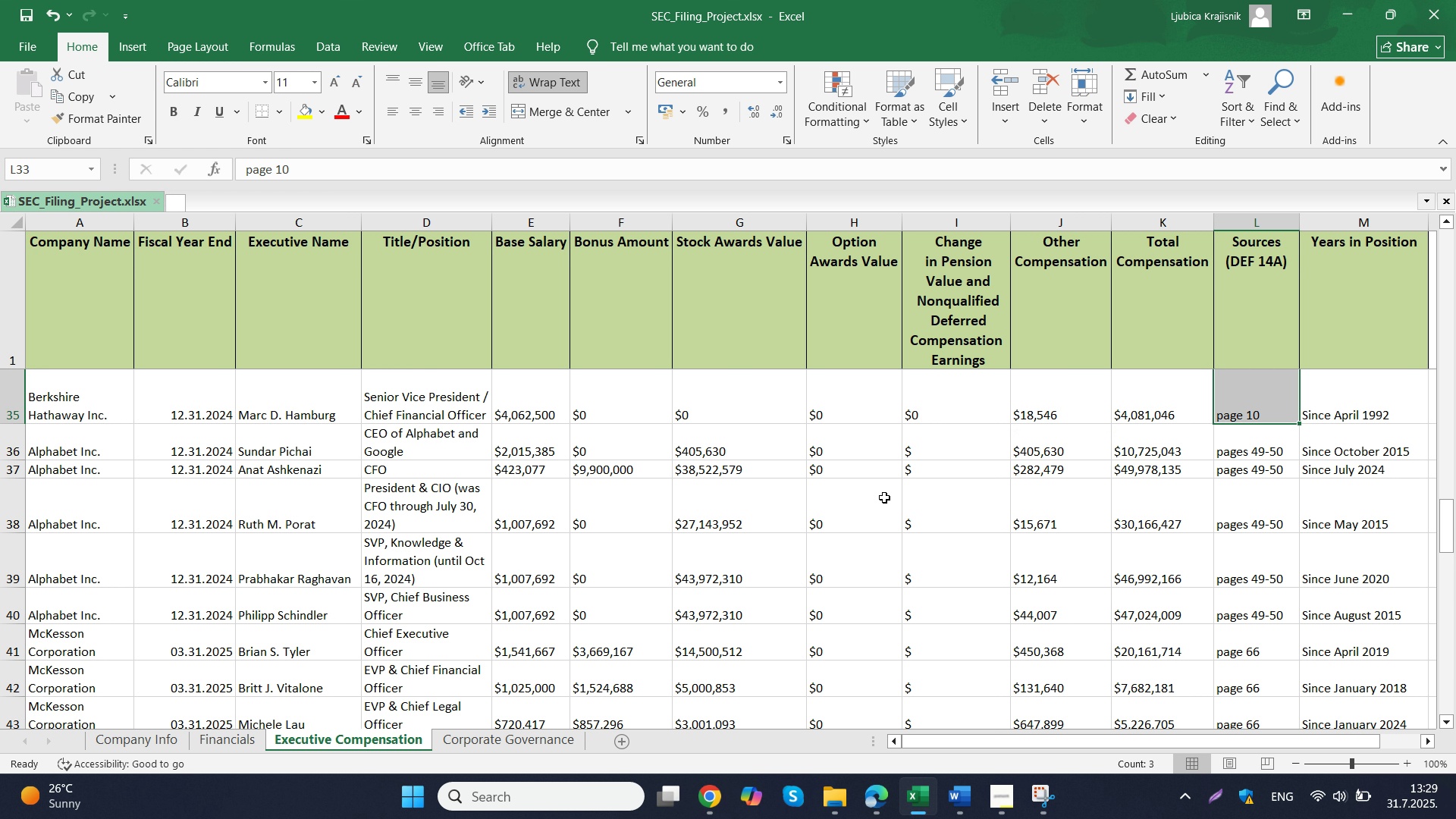 
scroll: coordinate [888, 498], scroll_direction: none, amount: 0.0
 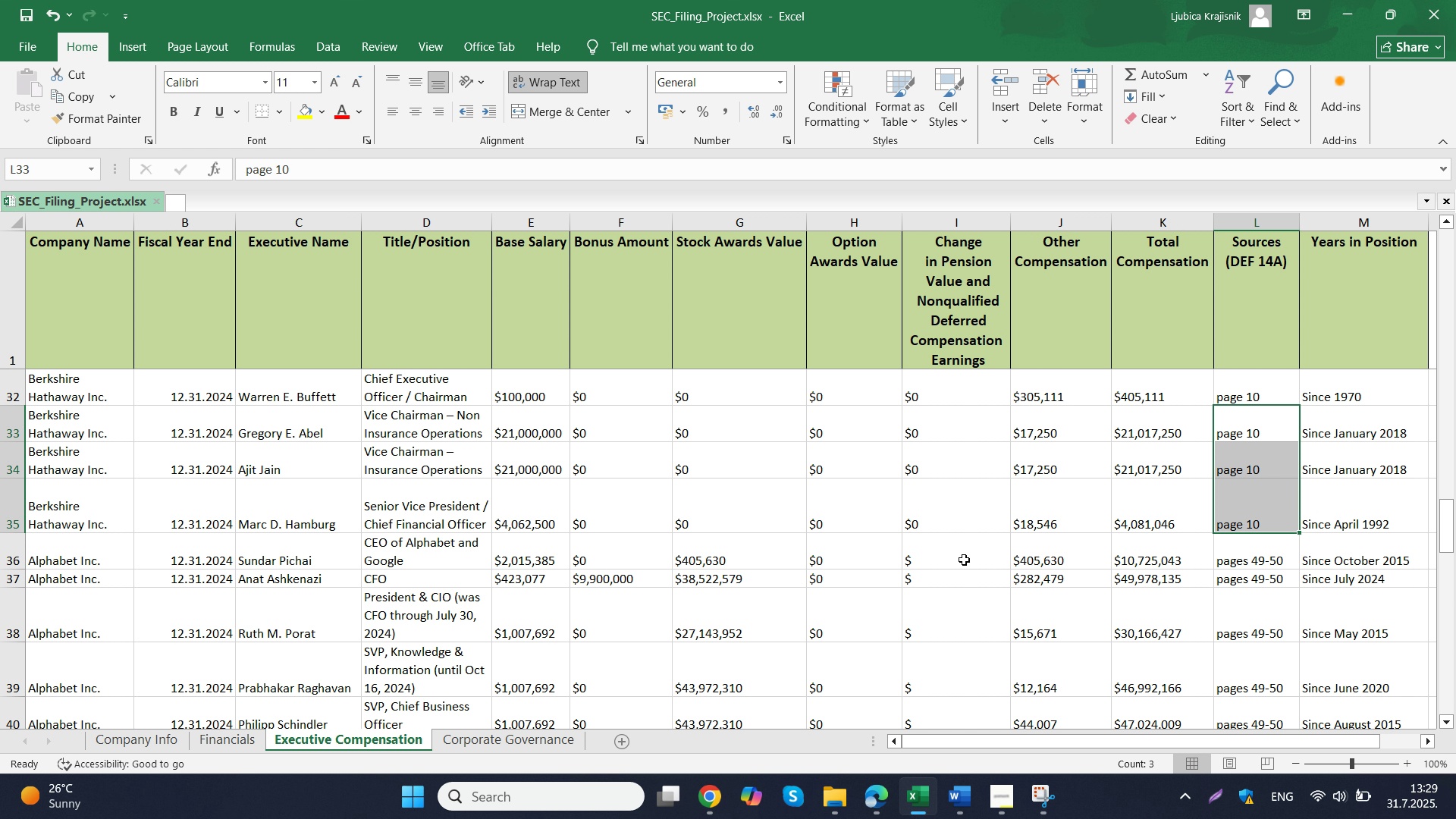 
left_click([941, 566])
 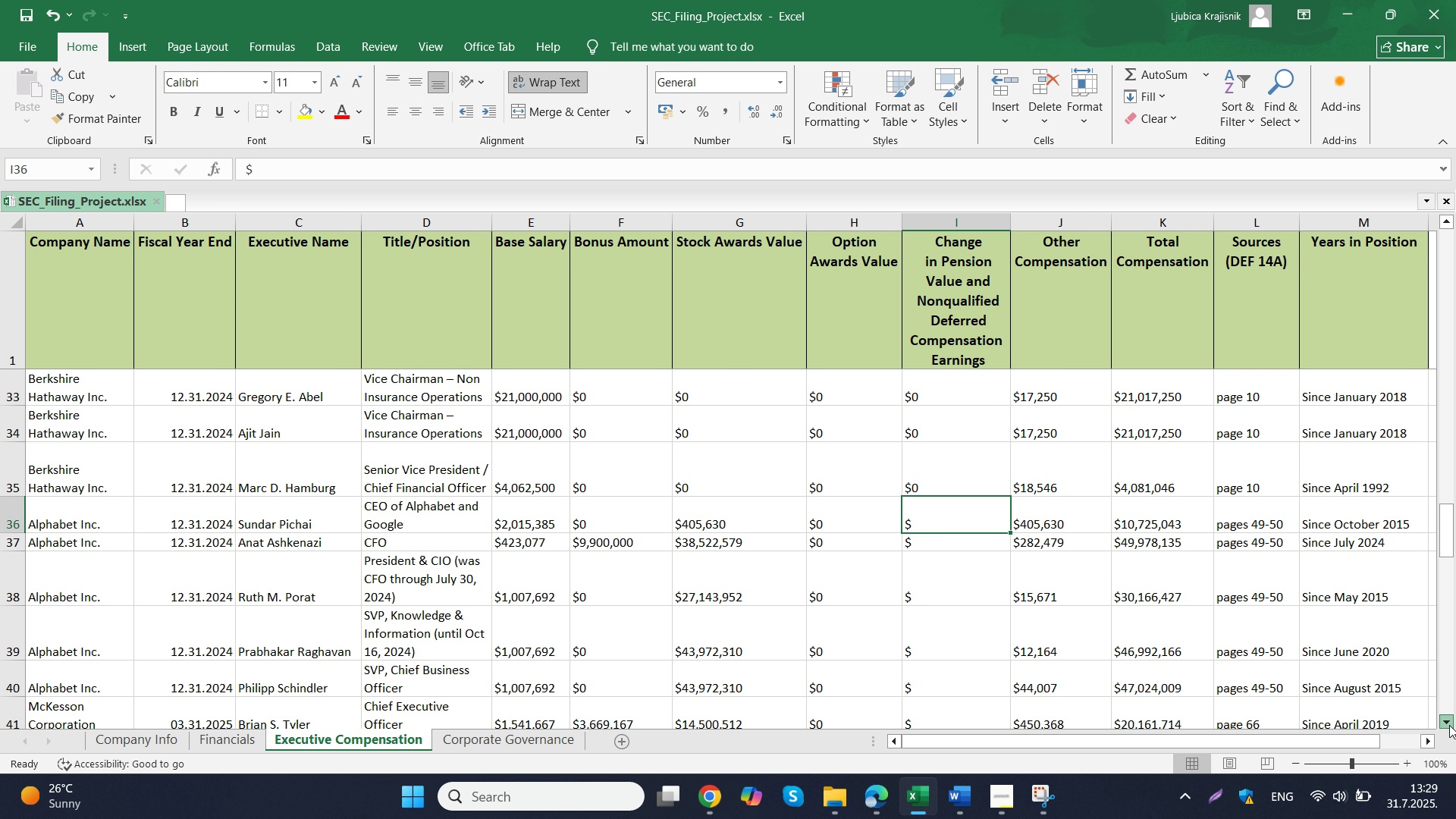 
double_click([1449, 725])
 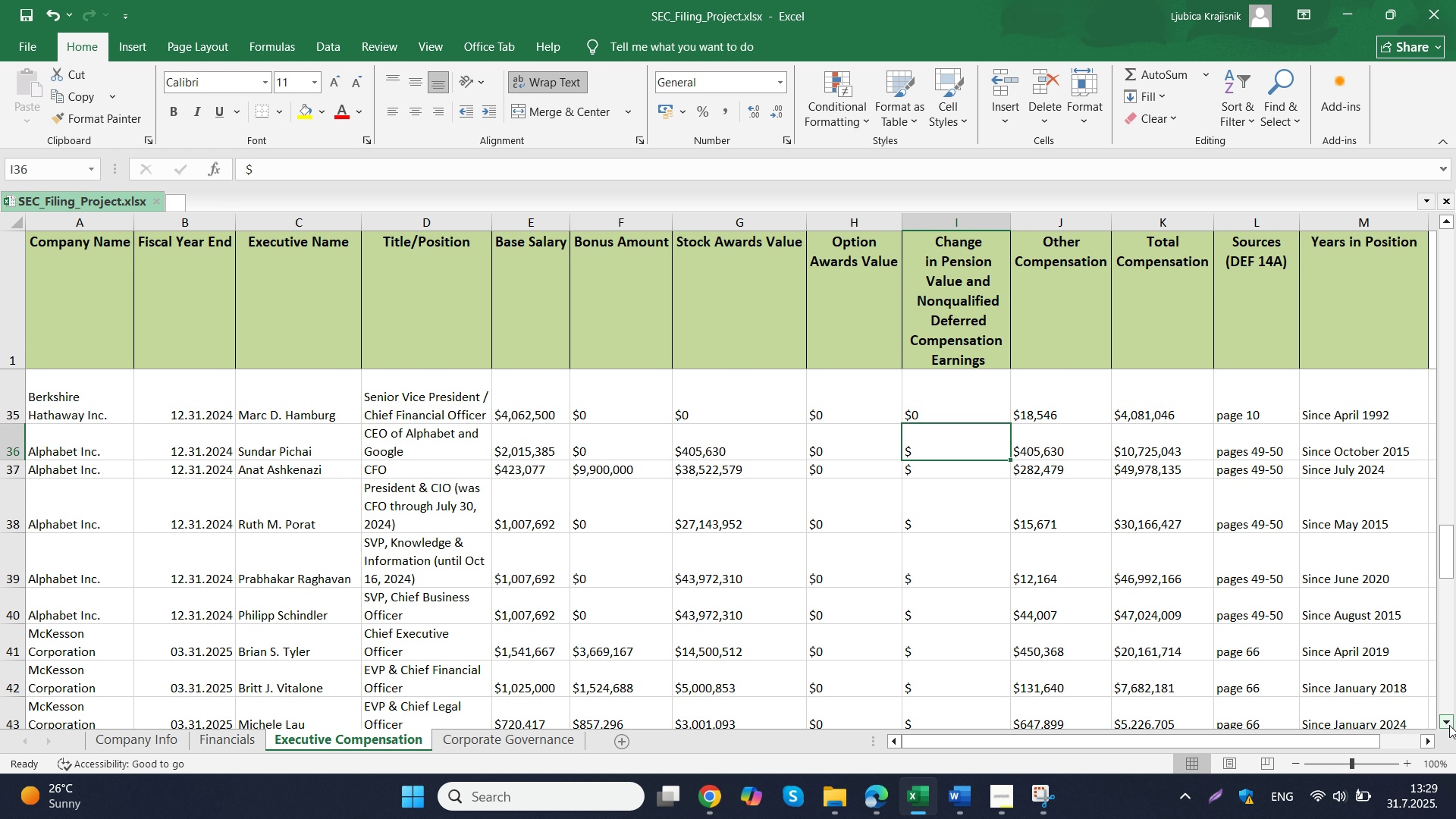 
triple_click([1449, 725])
 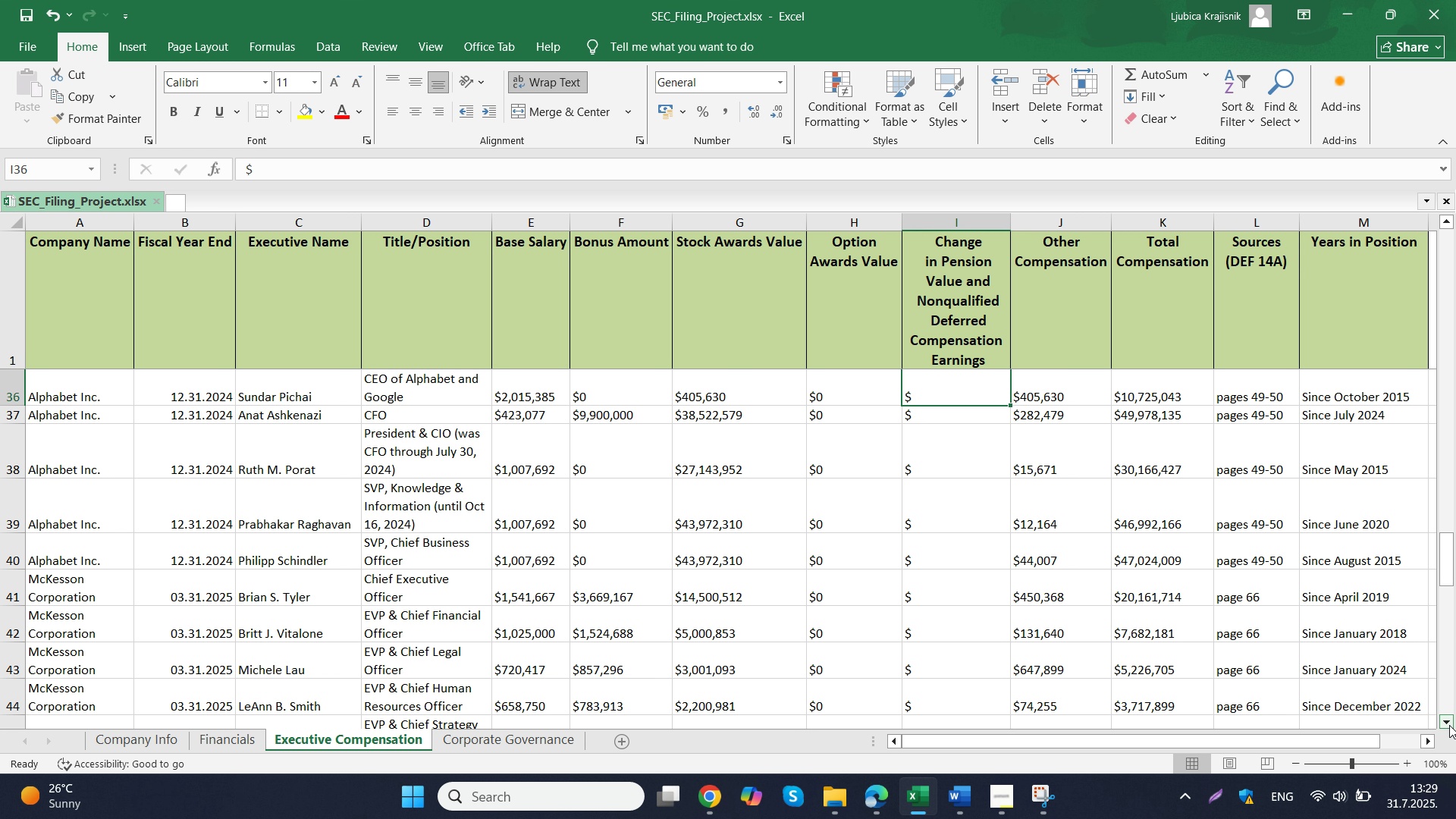 
triple_click([1449, 725])
 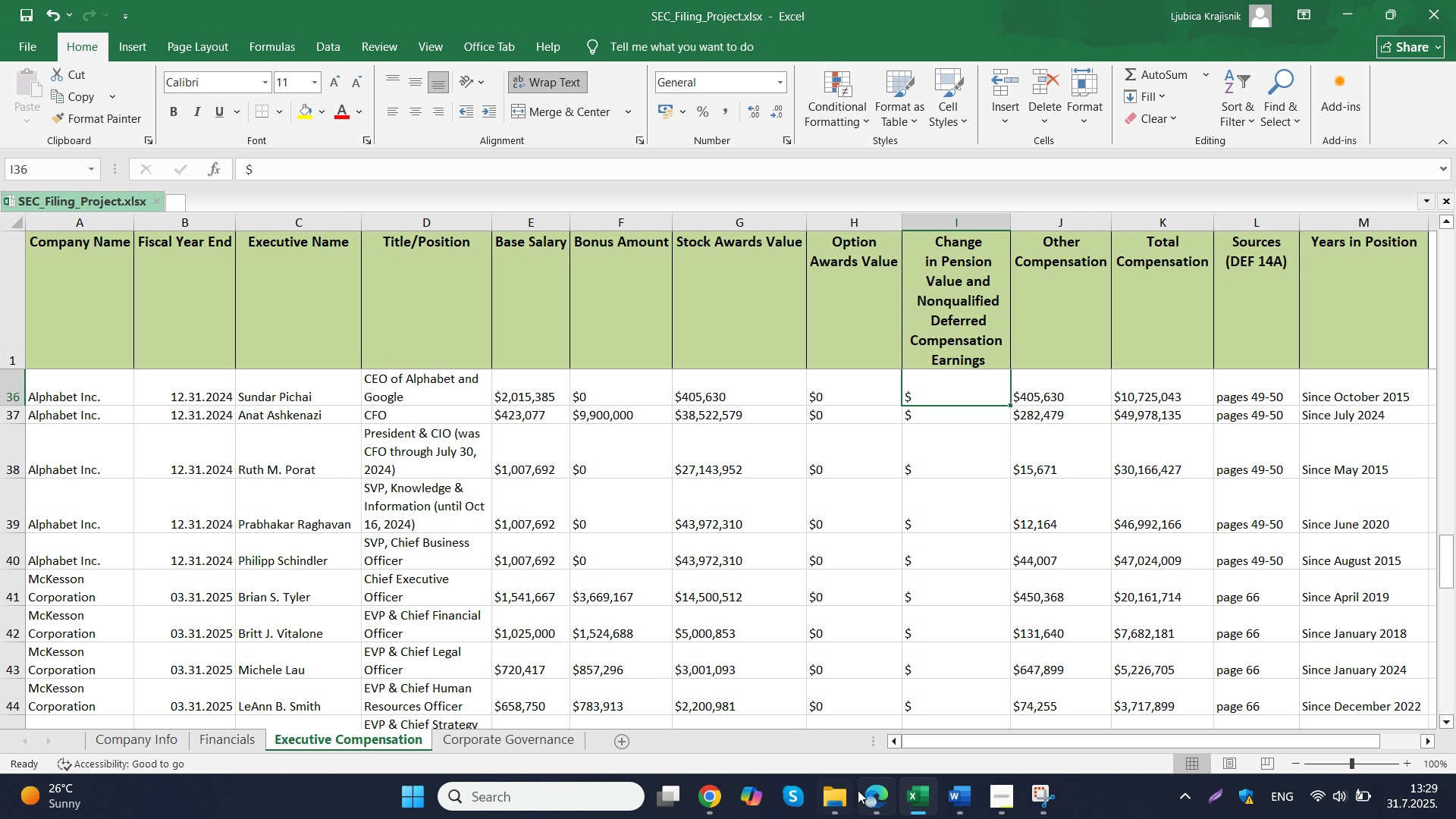 
left_click([830, 797])
 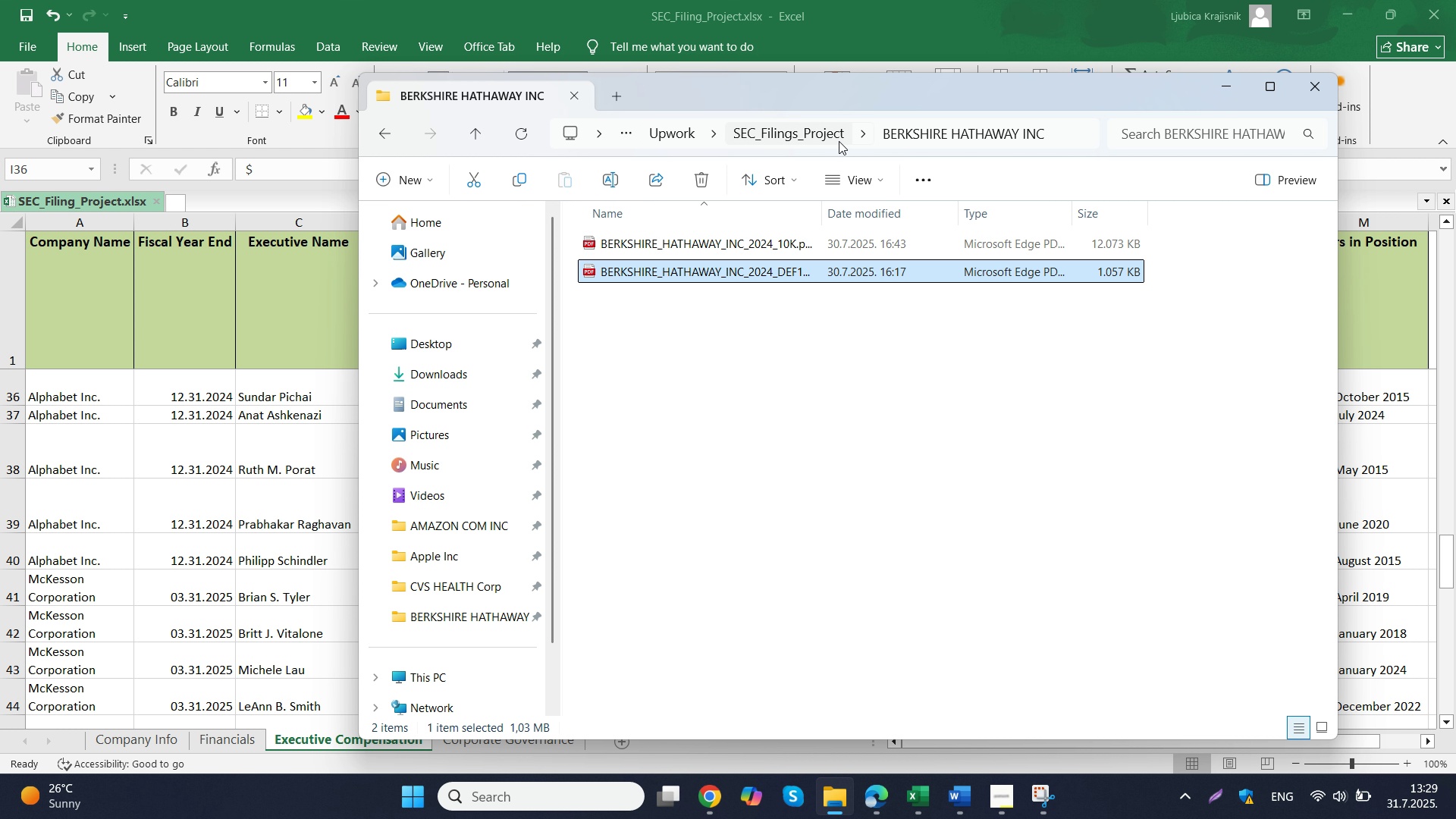 
left_click([810, 136])
 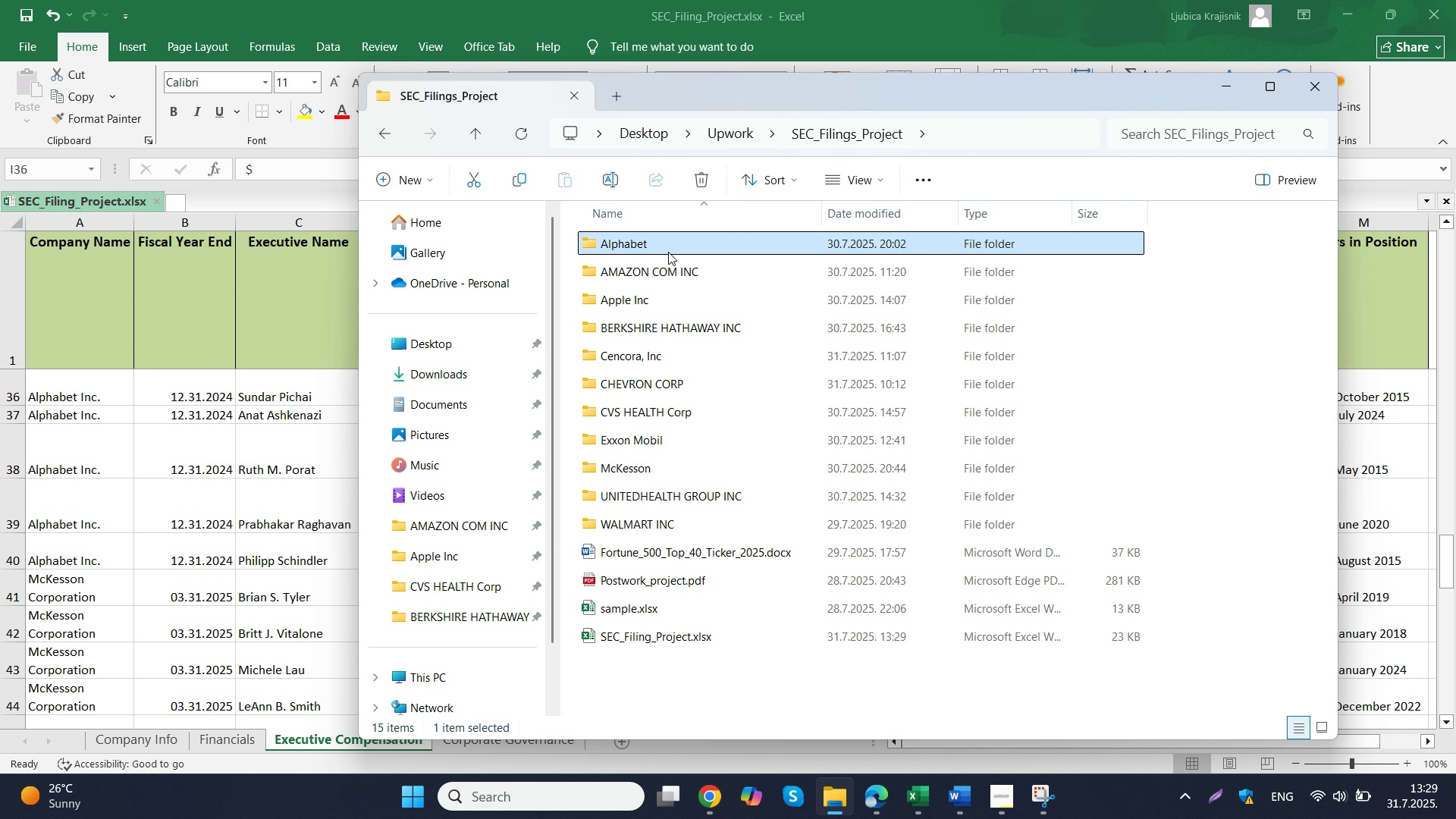 
double_click([668, 252])
 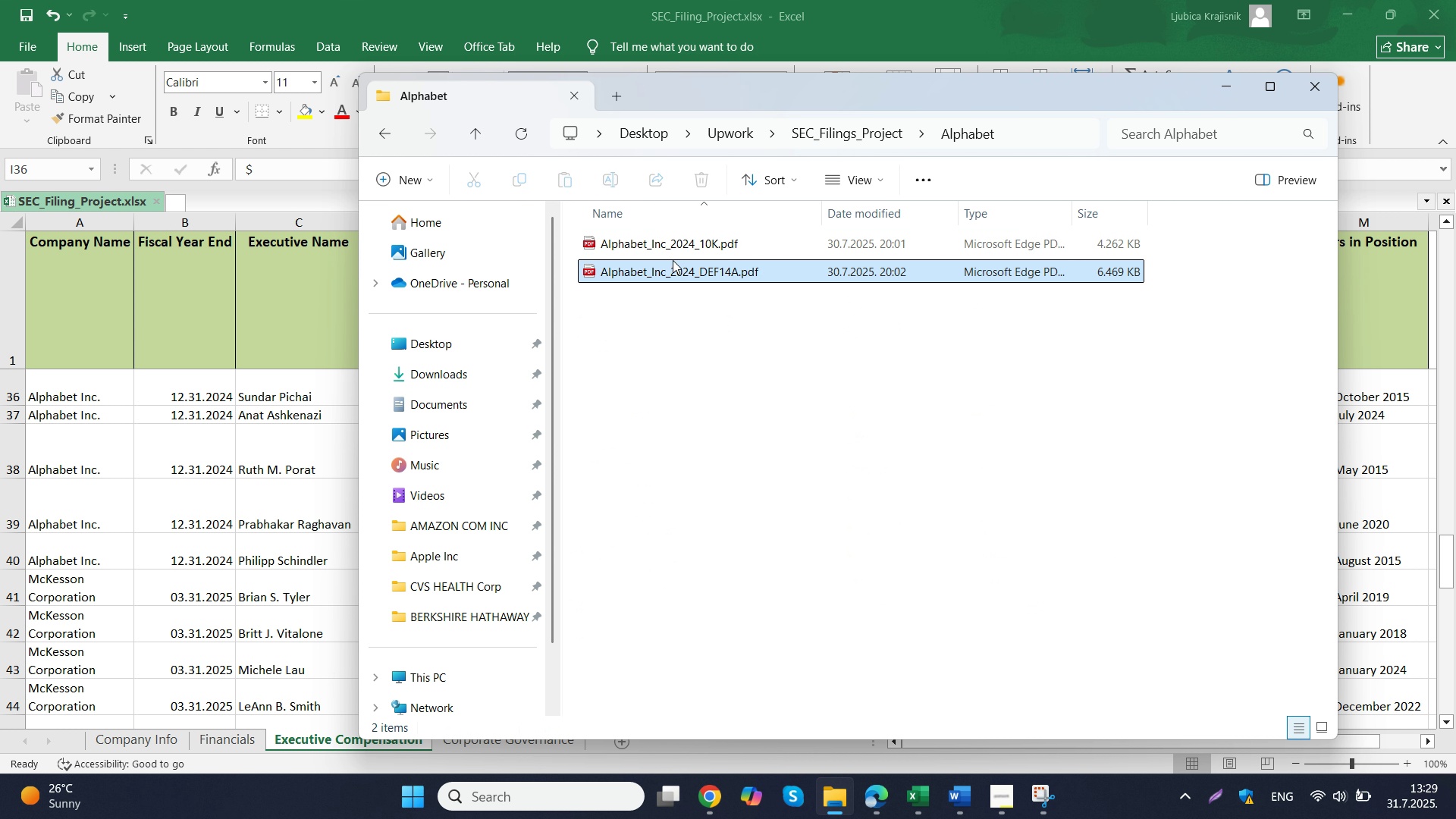 
double_click([673, 260])
 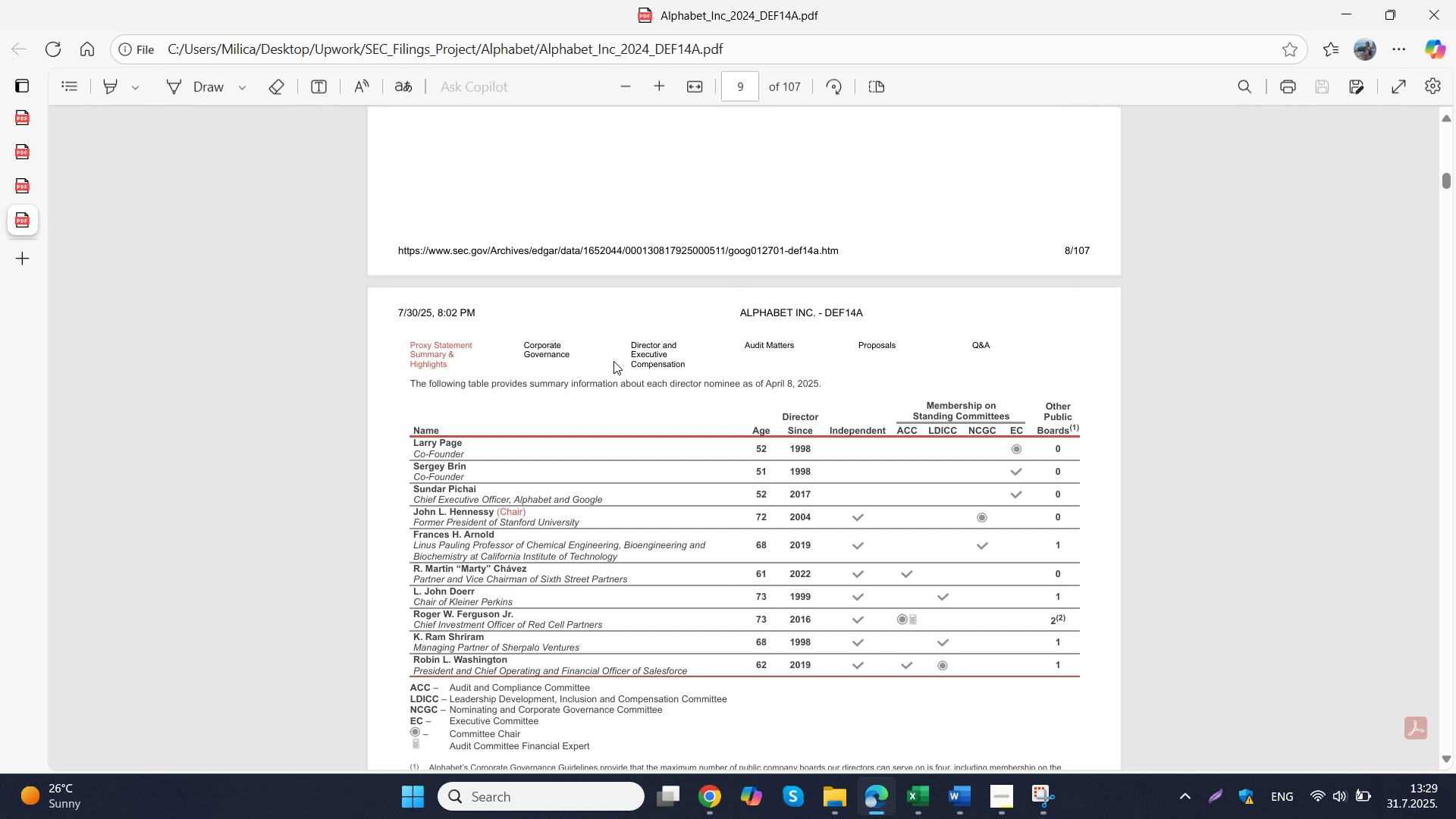 
key(Control+F)
 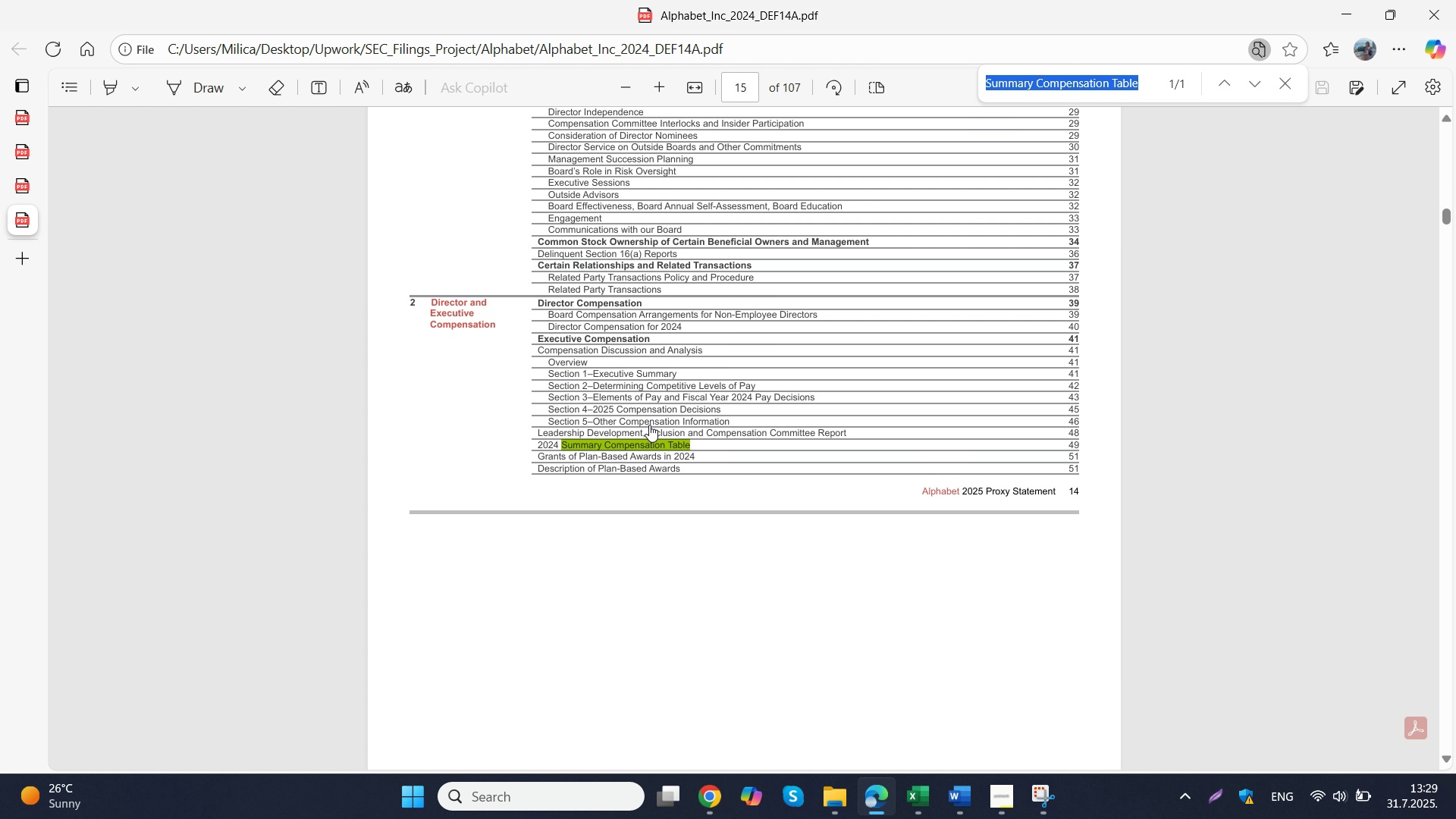 
key(NumpadEnter)
 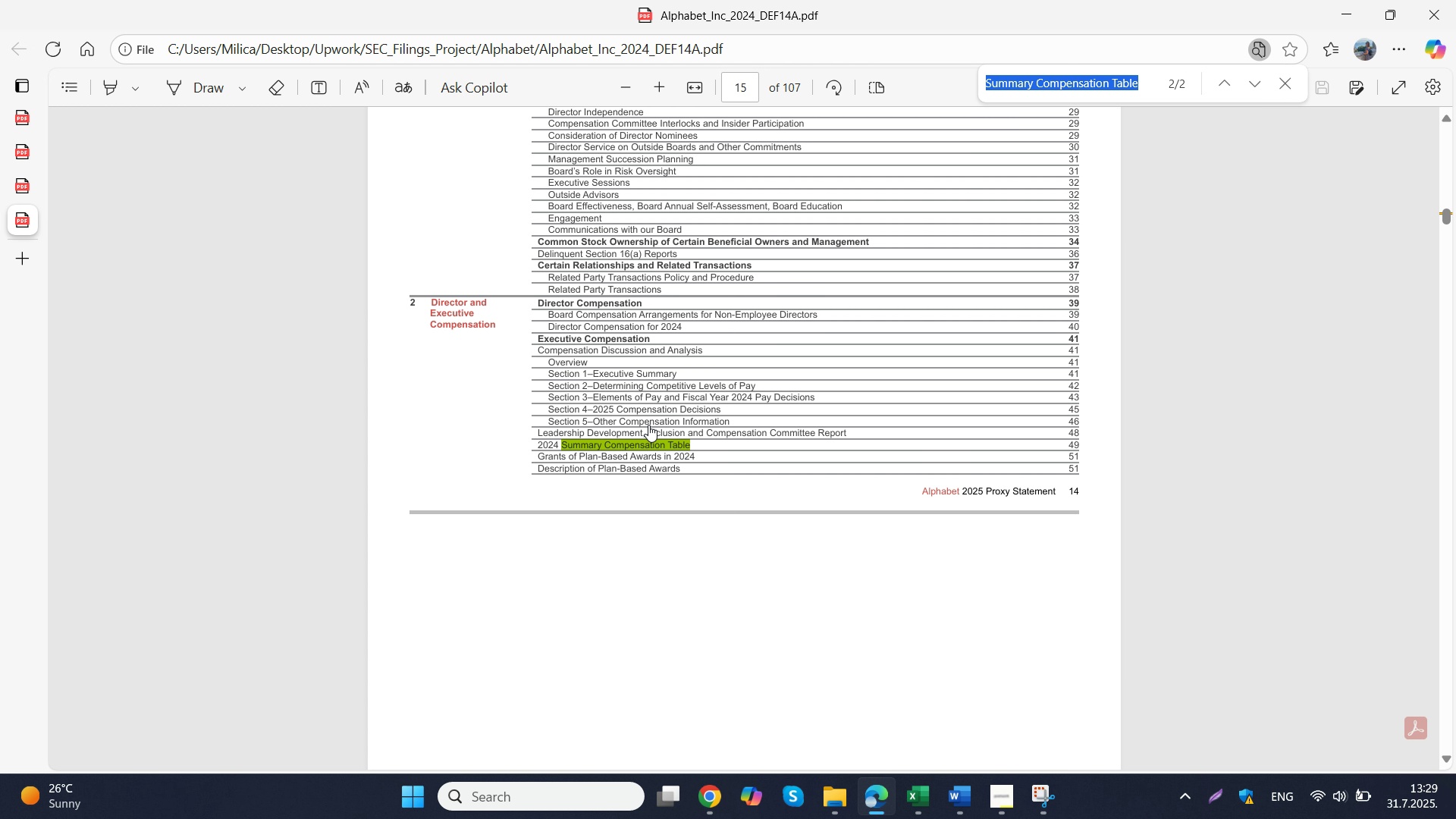 
key(NumpadEnter)
 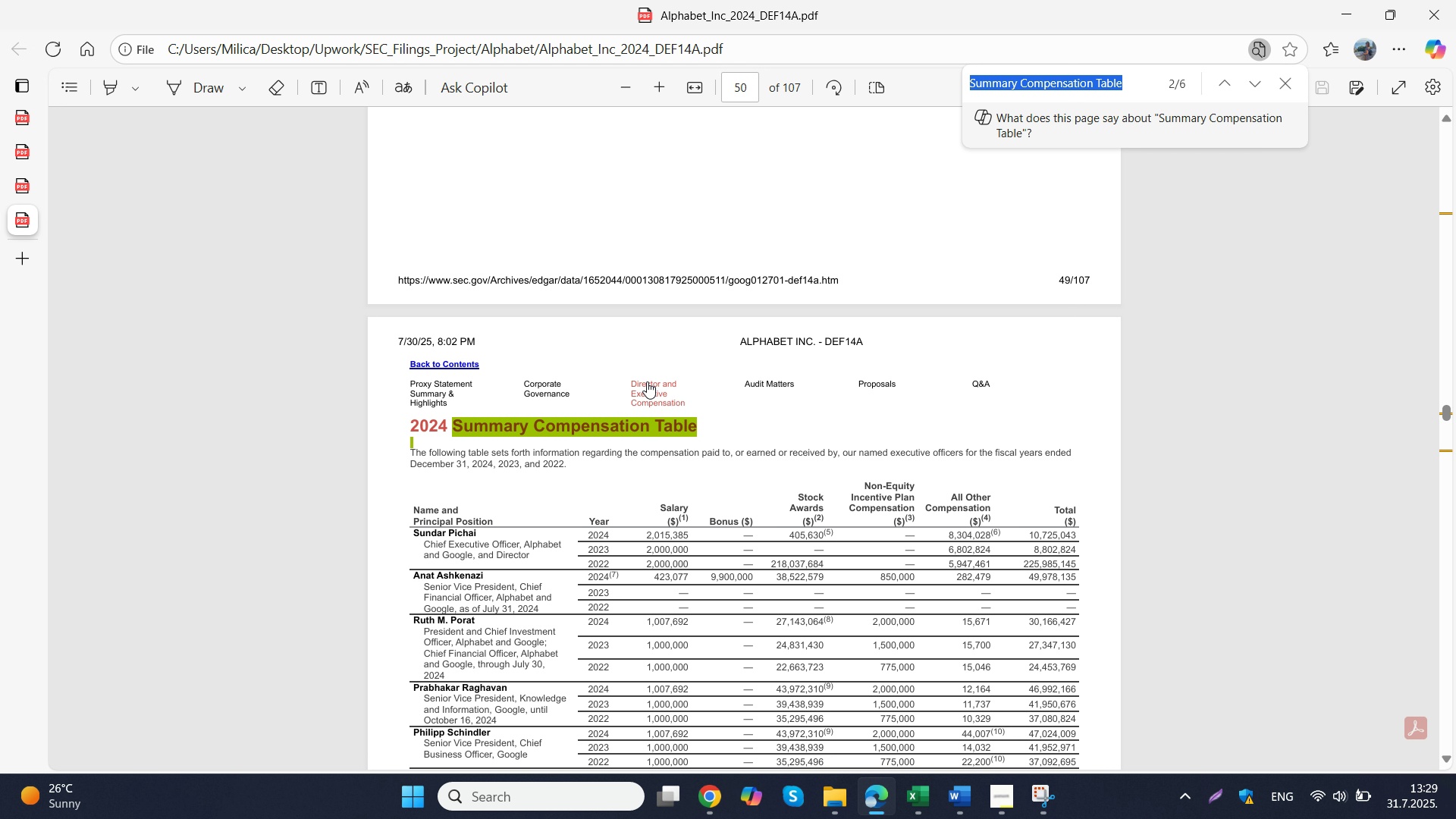 
scroll: coordinate [647, 381], scroll_direction: none, amount: 0.0
 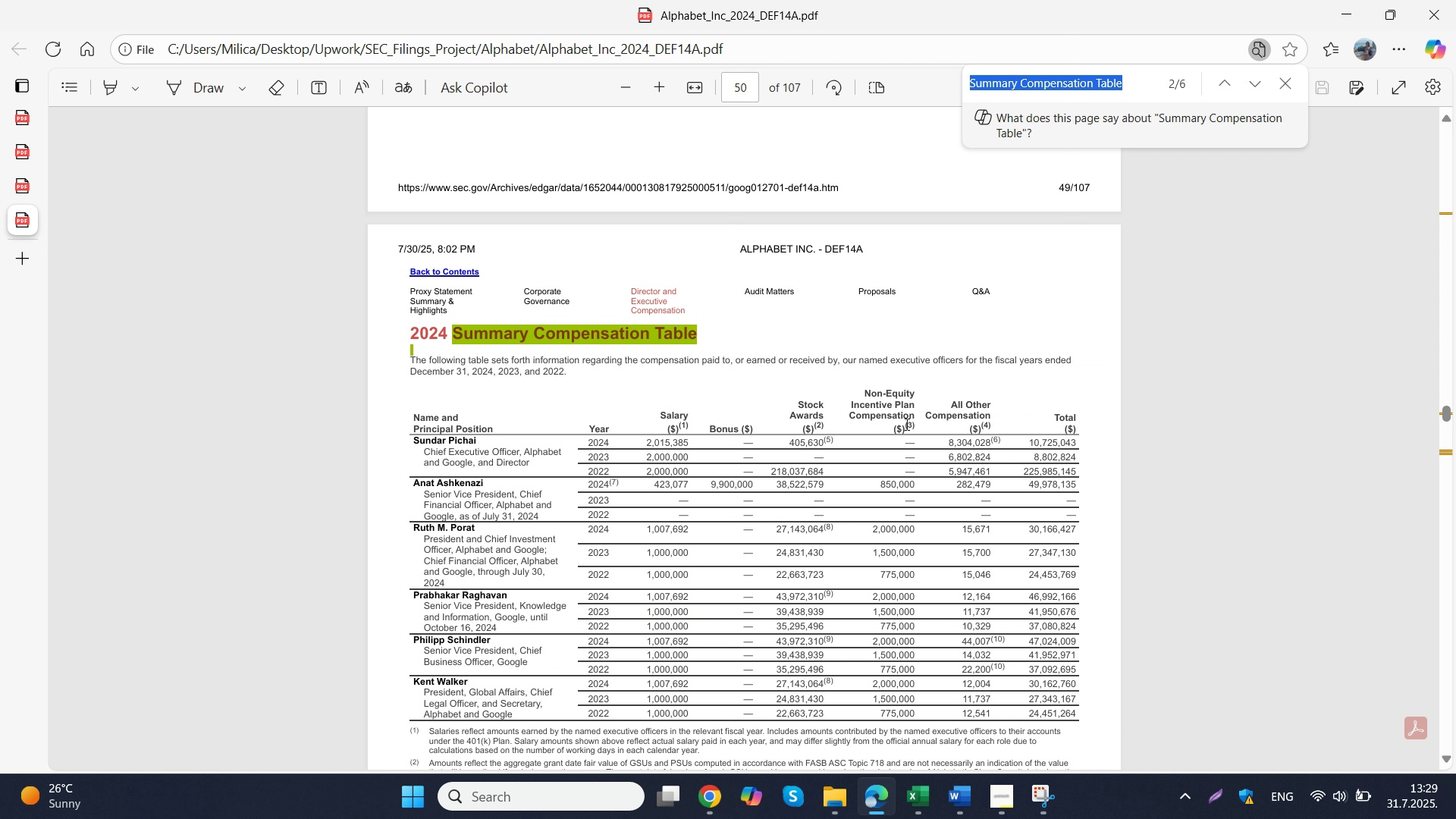 
wait(13.41)
 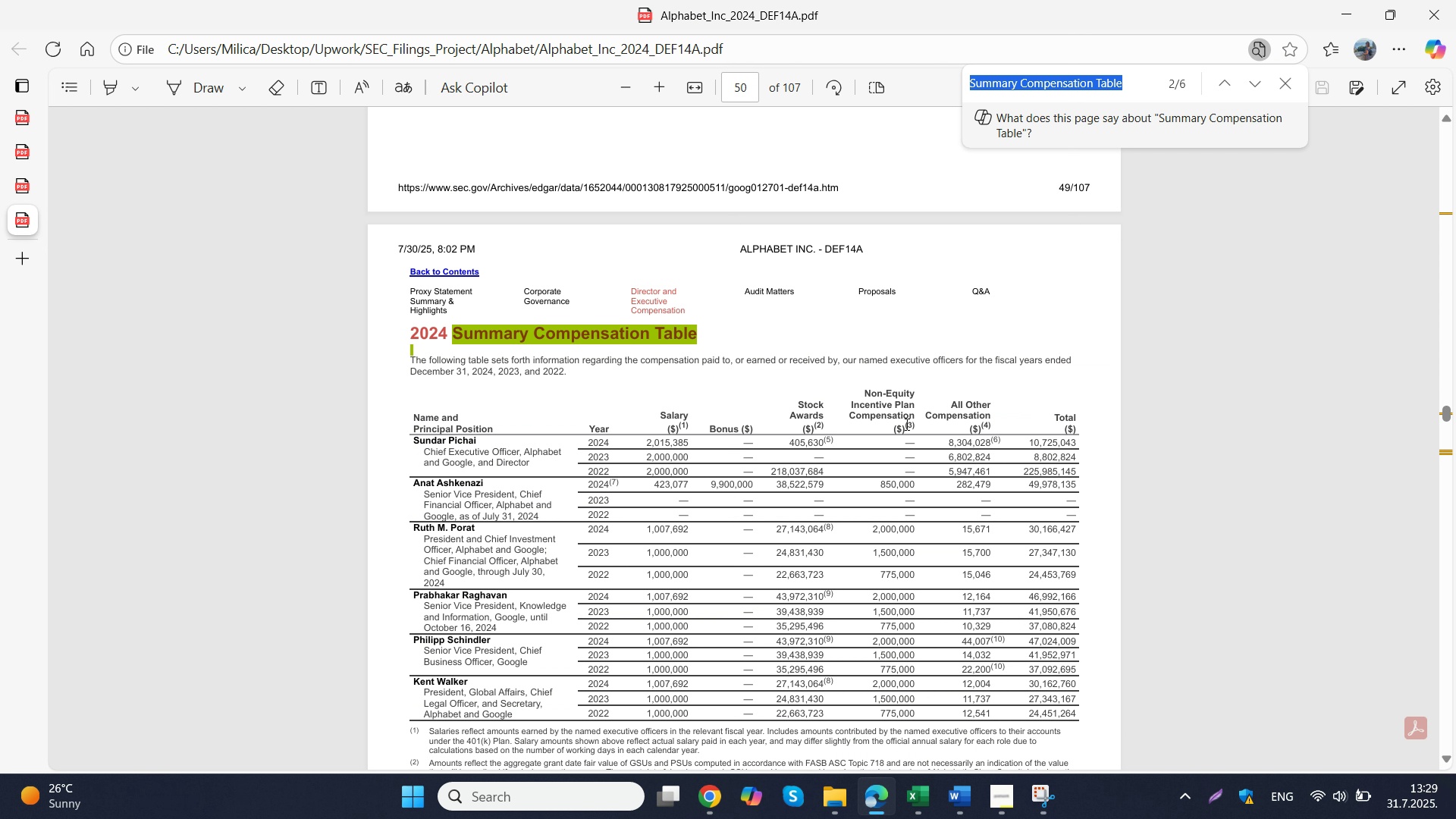 
left_click([918, 799])
 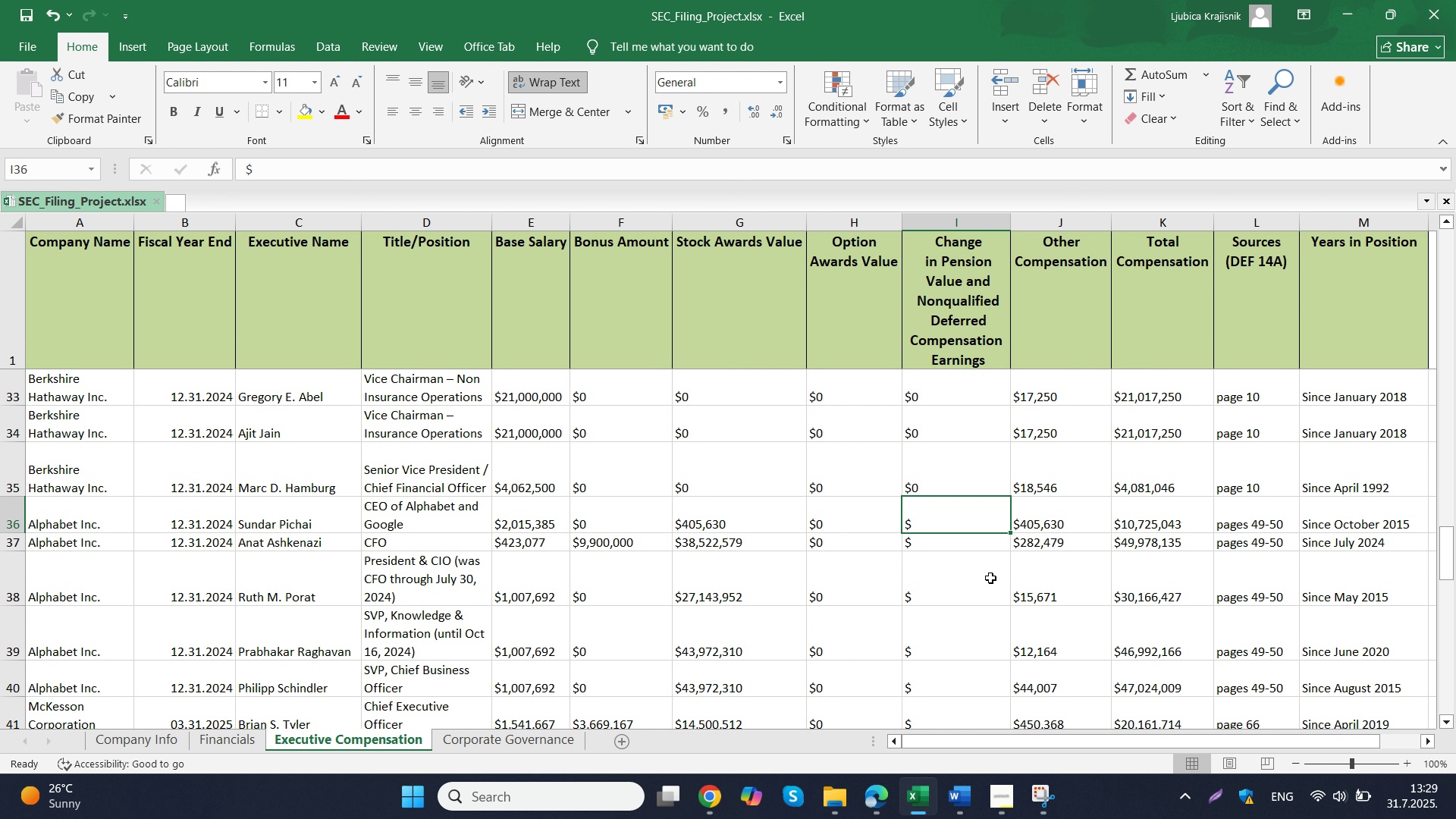 
scroll: coordinate [990, 578], scroll_direction: none, amount: 0.0
 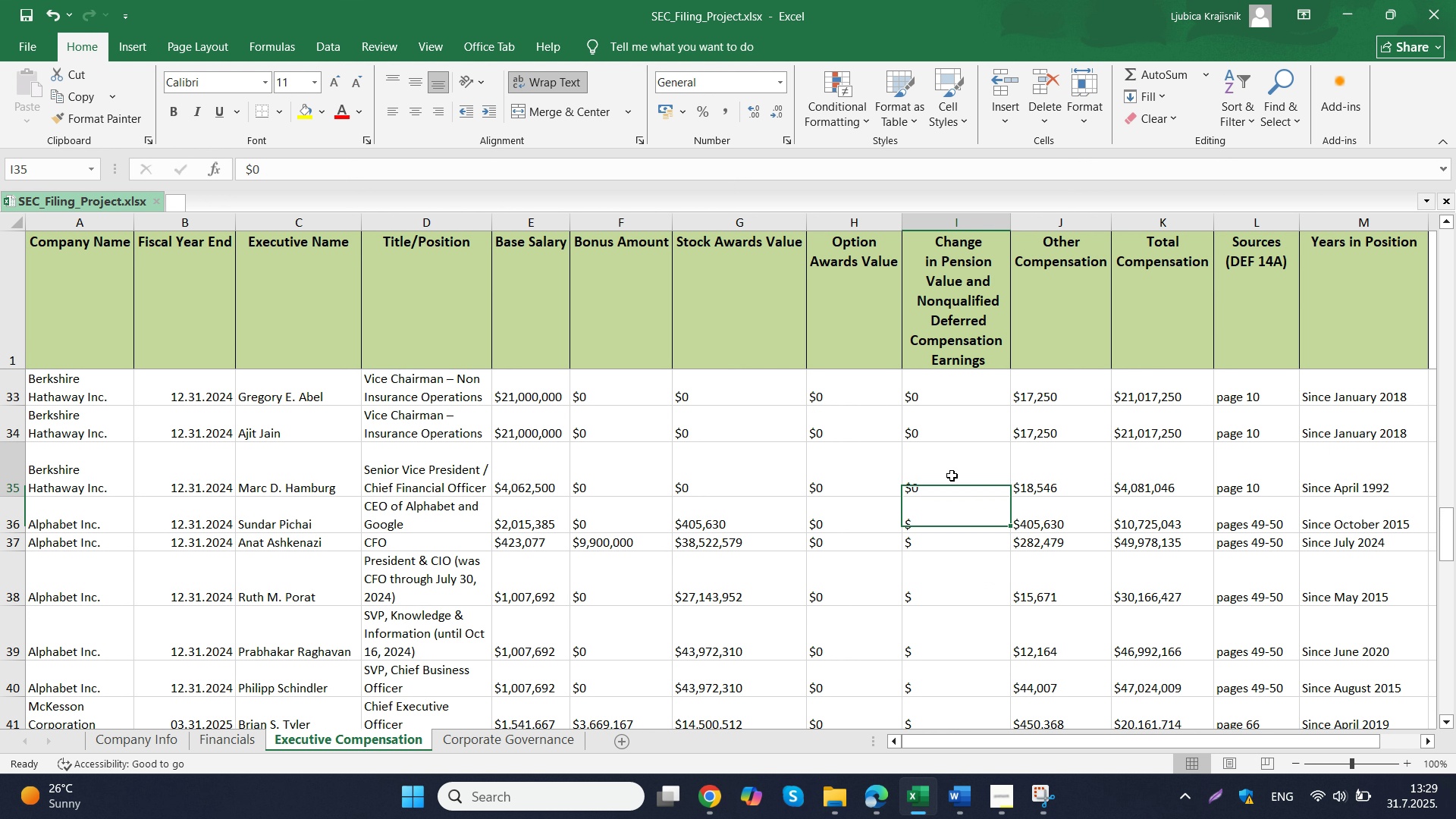 
left_click([952, 475])
 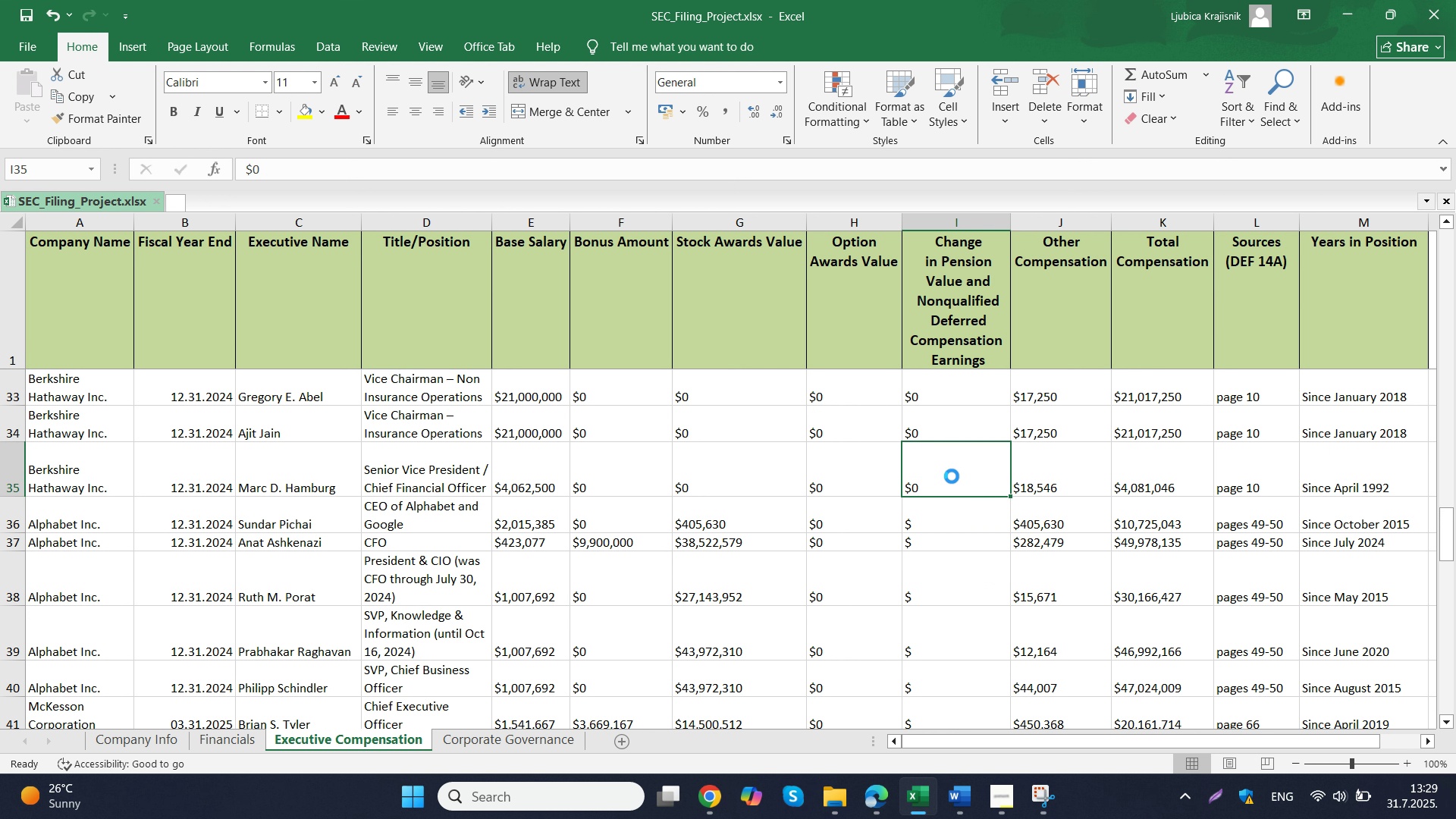 
key(Control+C)
 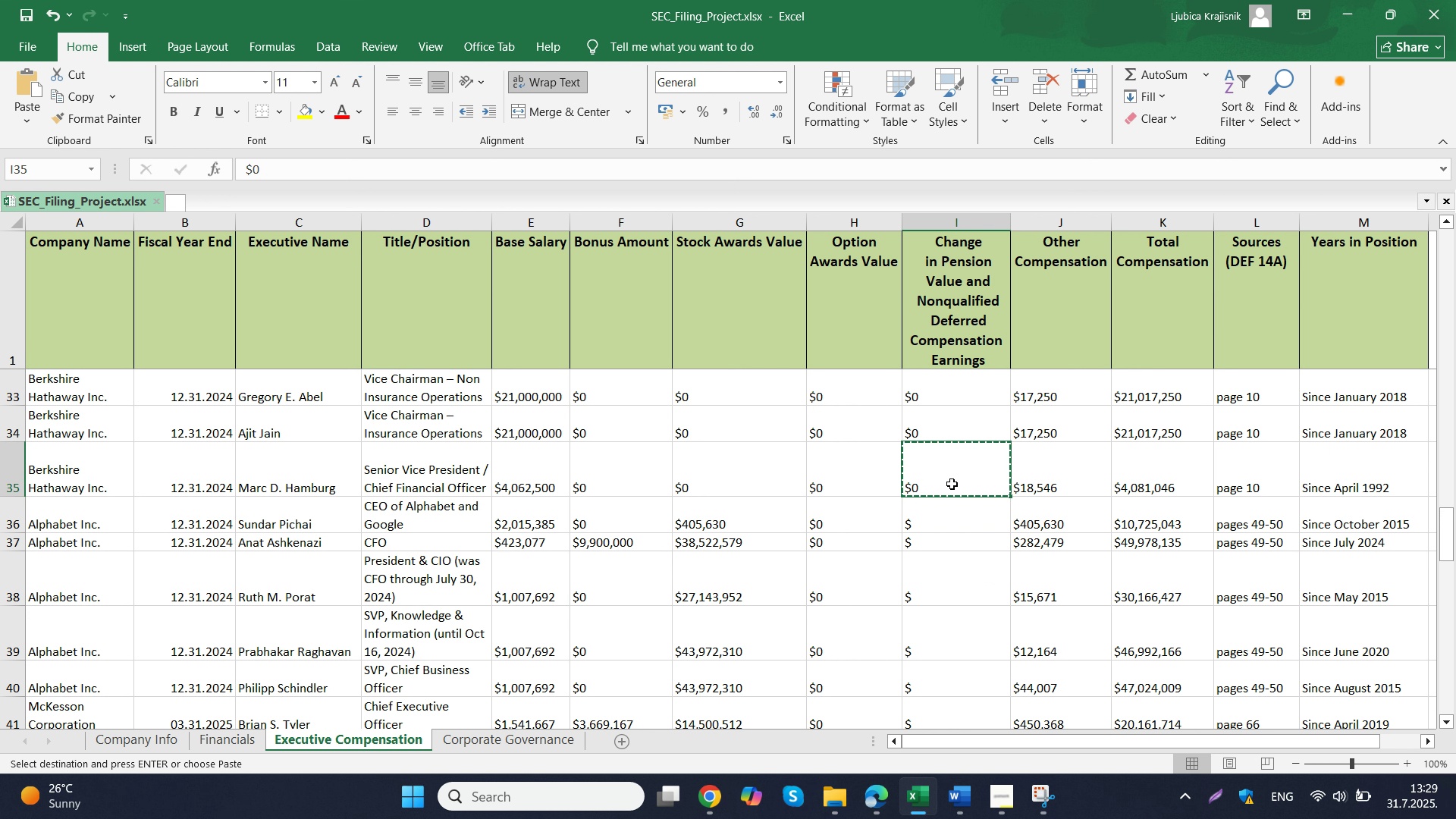 
scroll: coordinate [952, 484], scroll_direction: none, amount: 0.0
 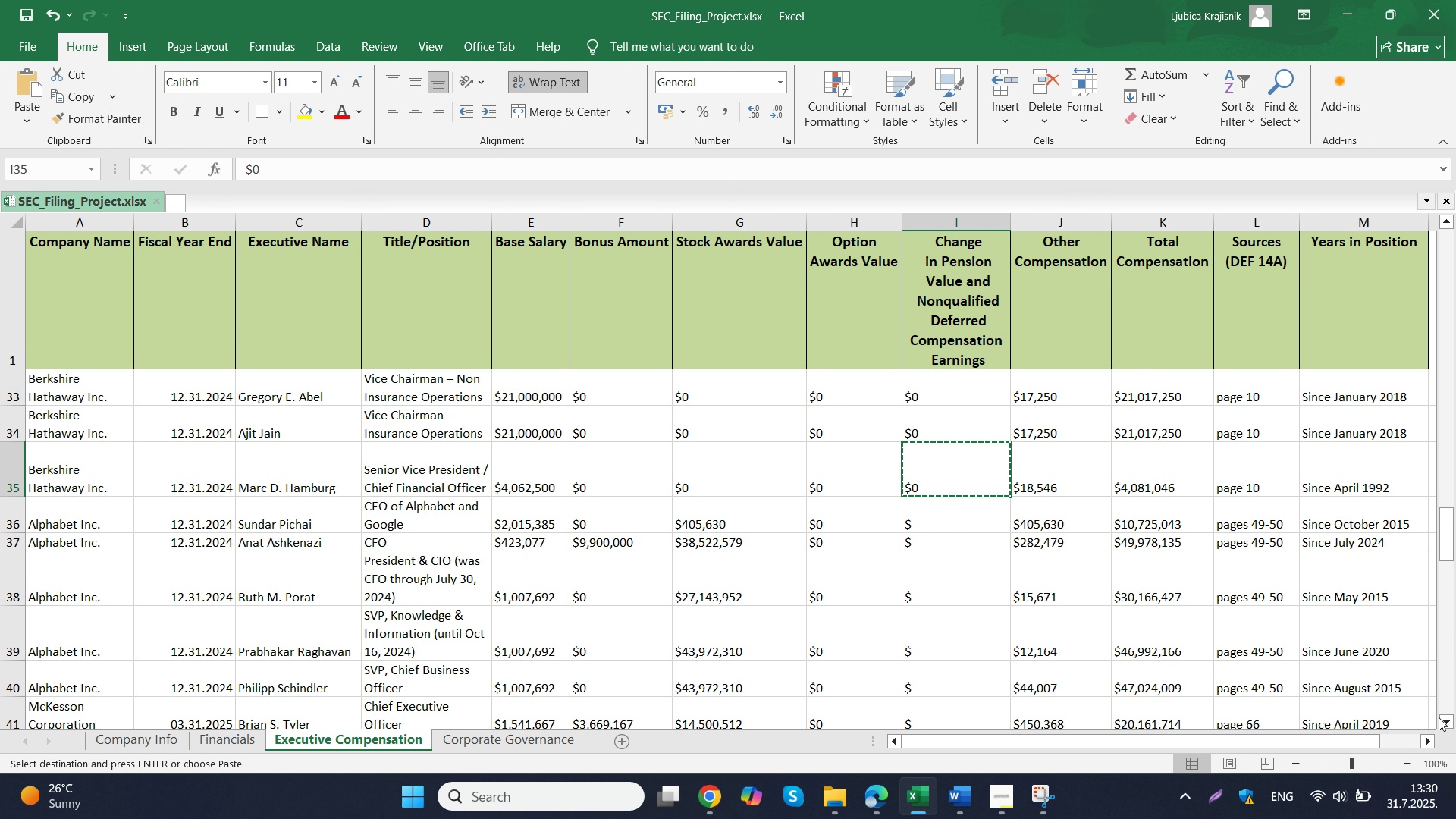 
left_click([1450, 714])
 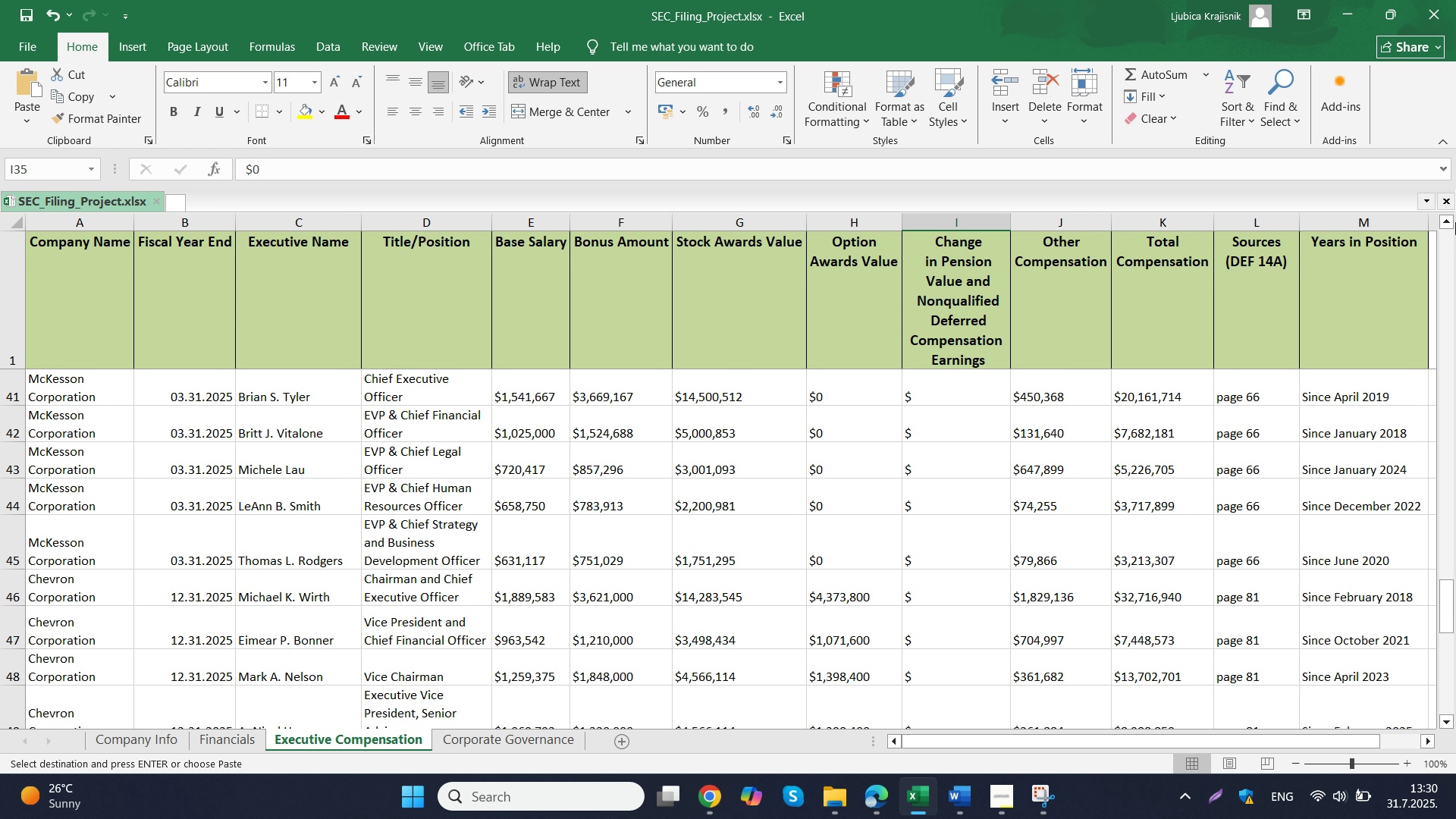 
left_click([1443, 223])
 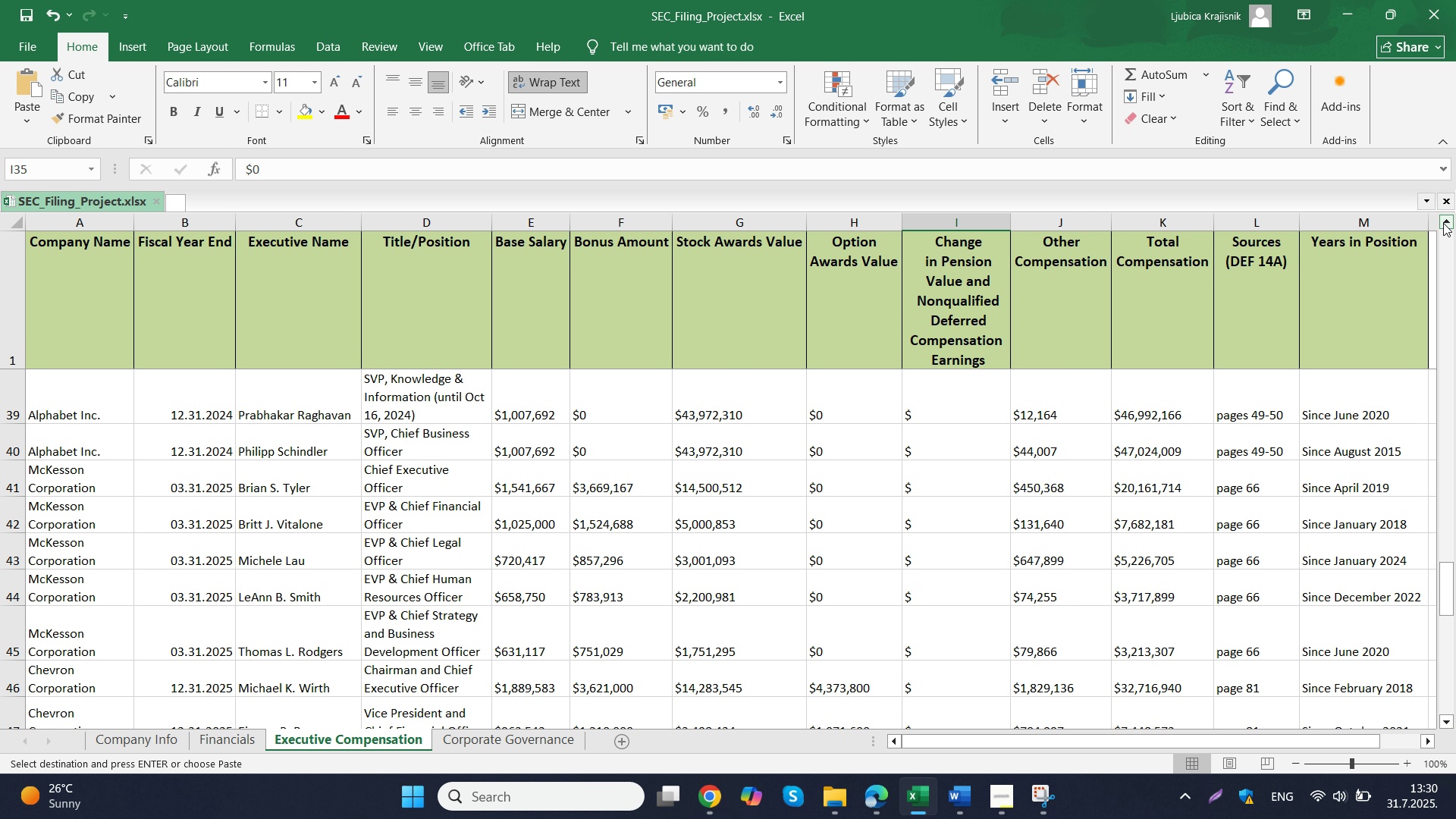 
double_click([1443, 223])
 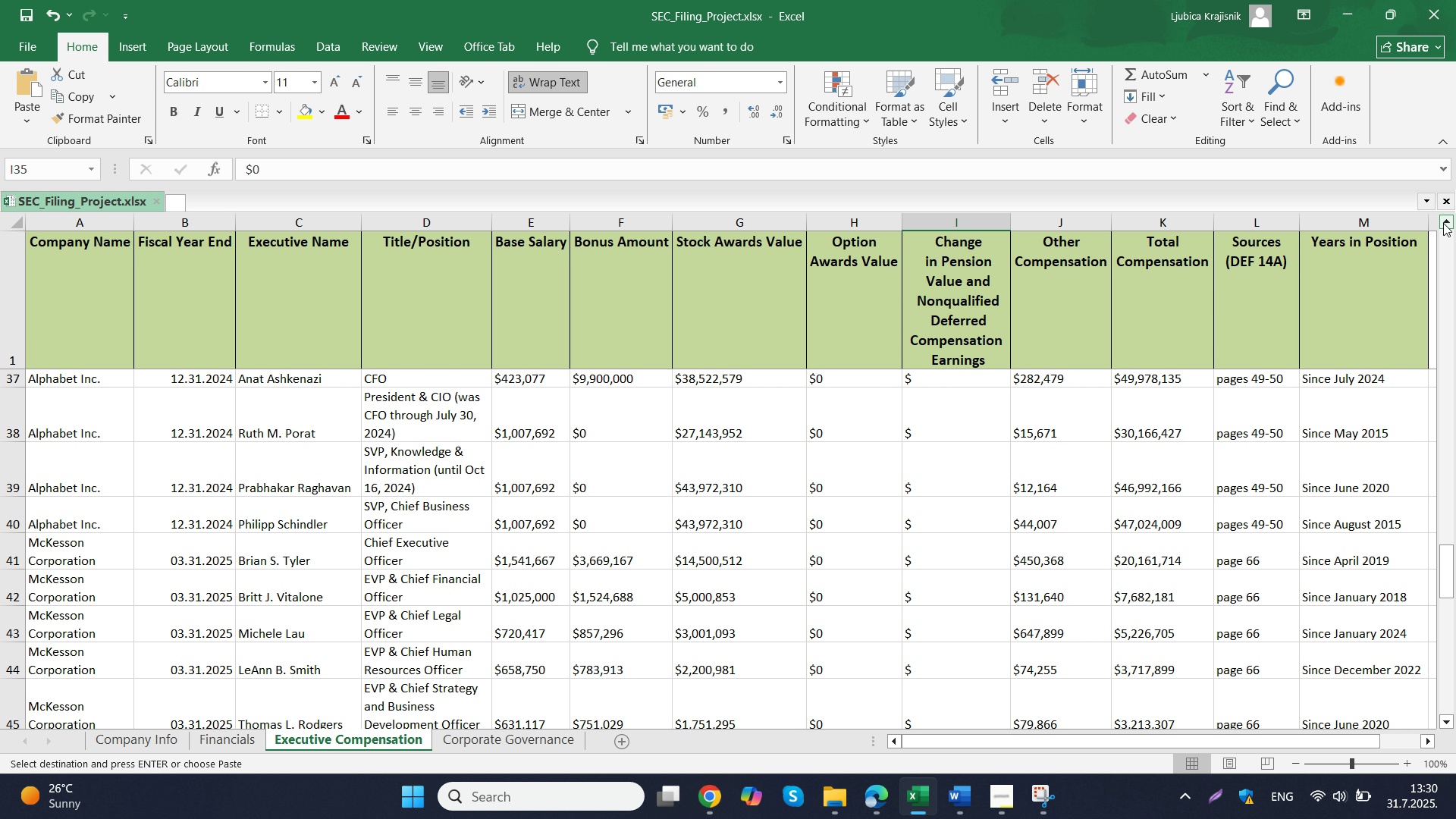 
triple_click([1443, 223])
 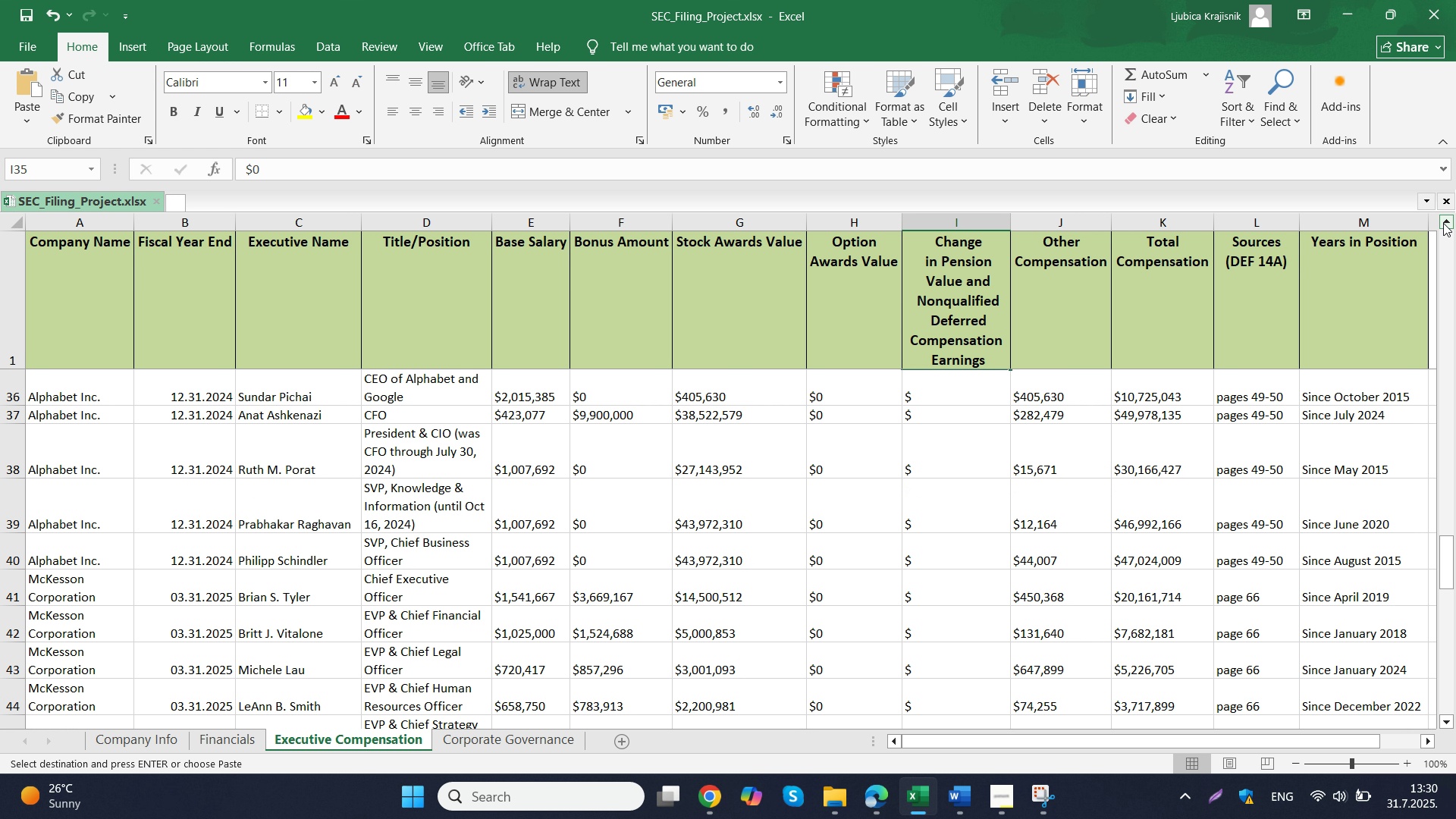 
triple_click([1443, 223])
 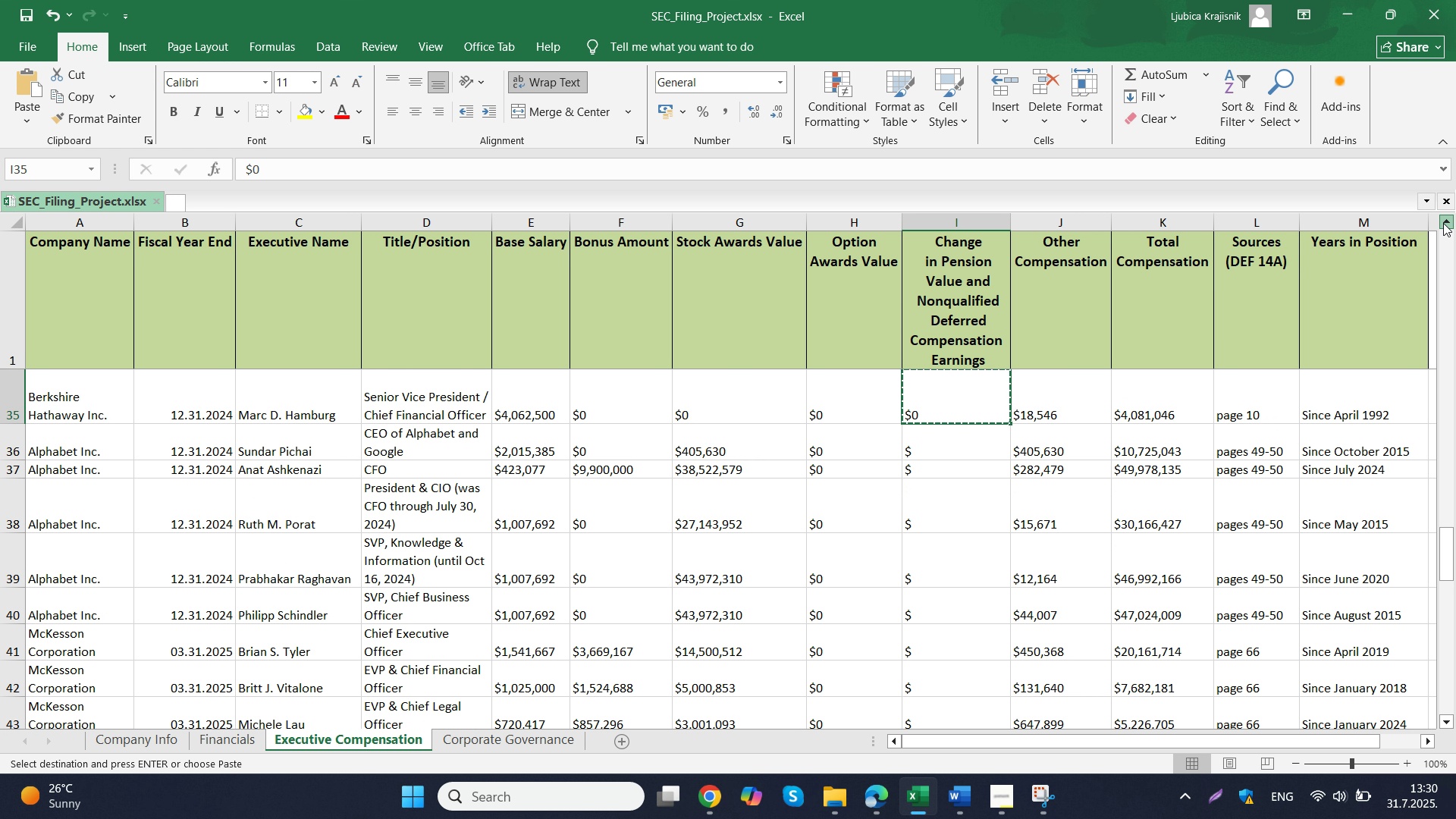 
triple_click([1443, 223])
 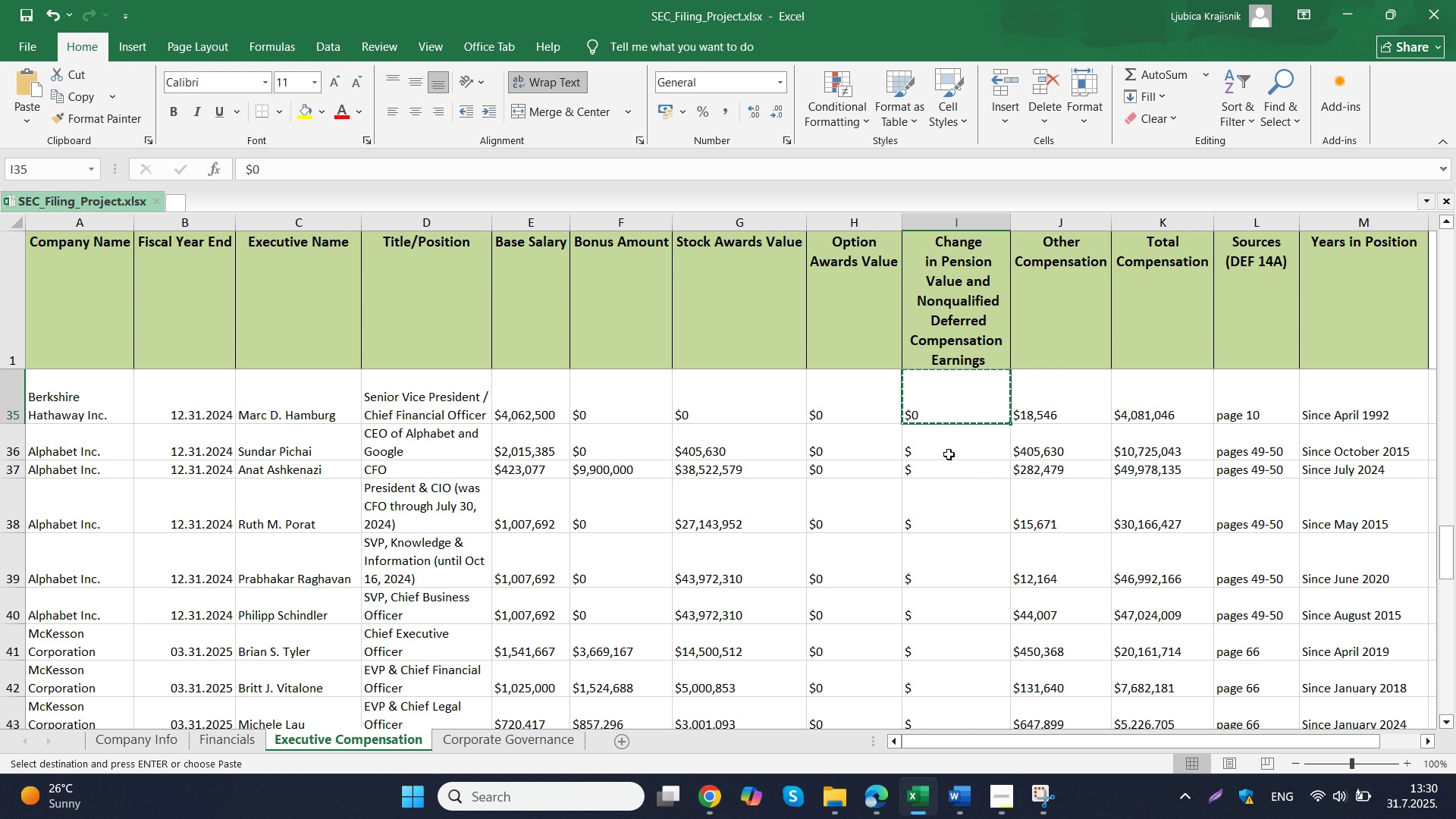 
left_click_drag(start_coordinate=[949, 446], to_coordinate=[955, 612])
 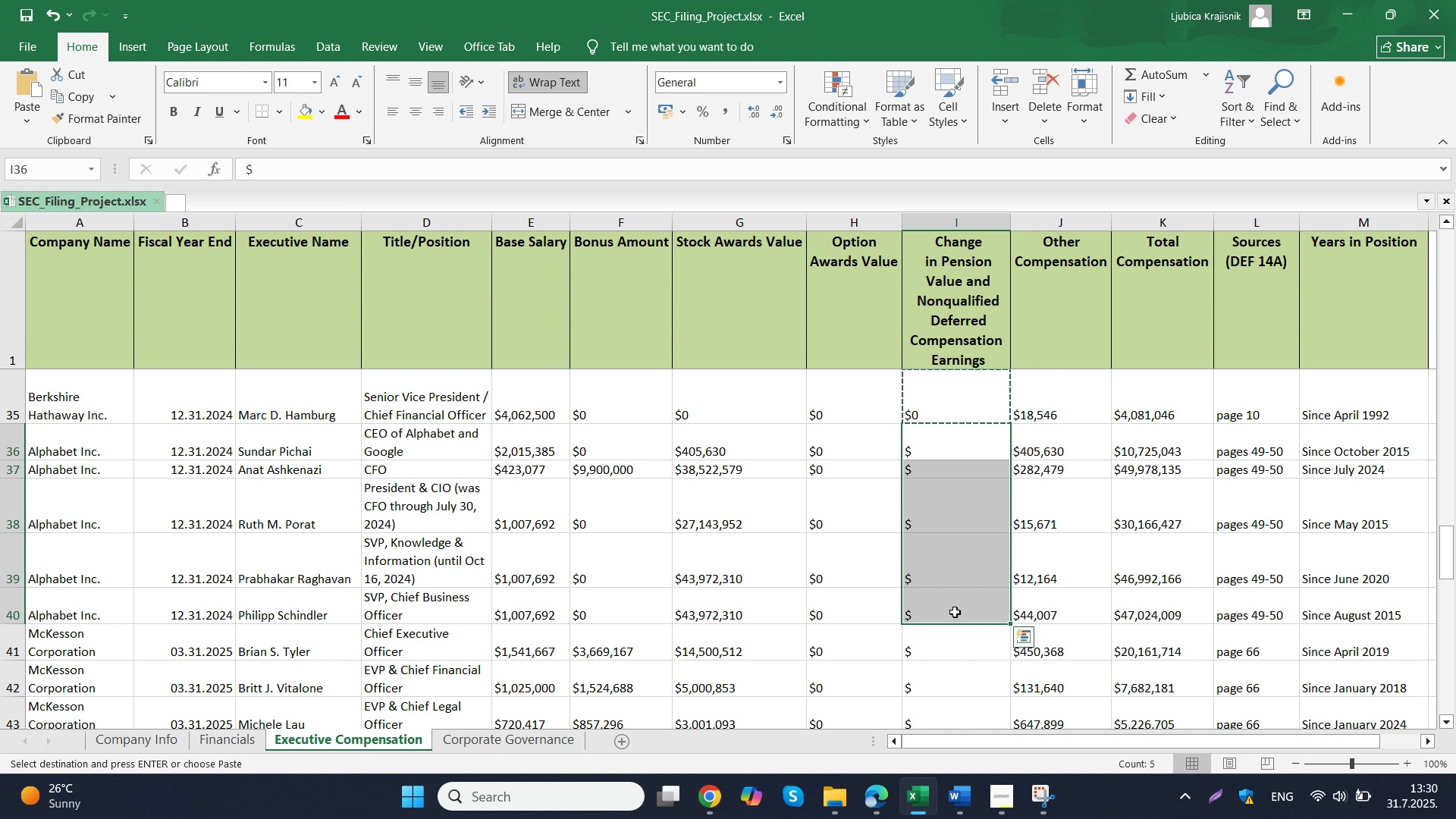 
key(Control+V)
 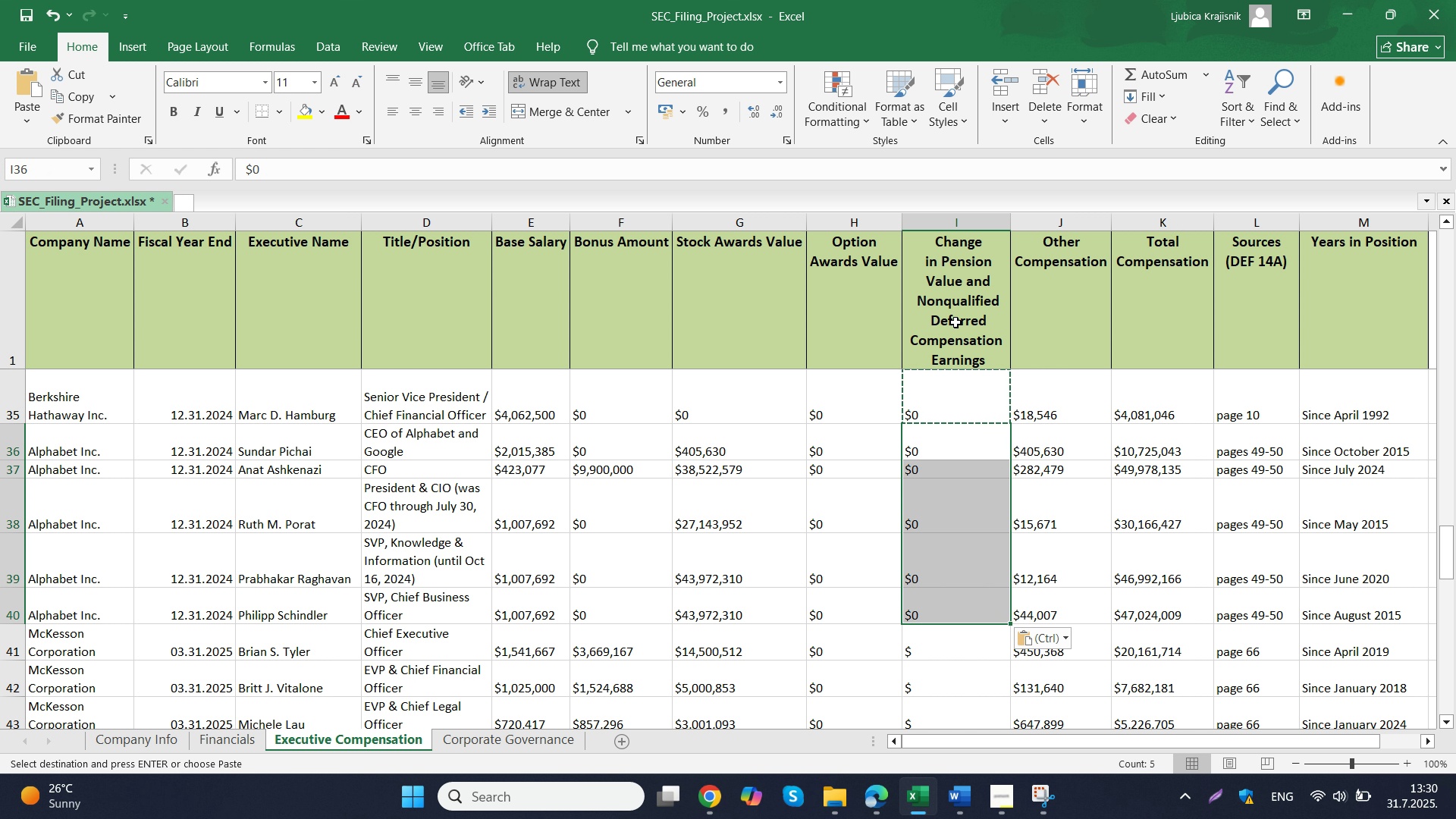 
left_click([956, 322])
 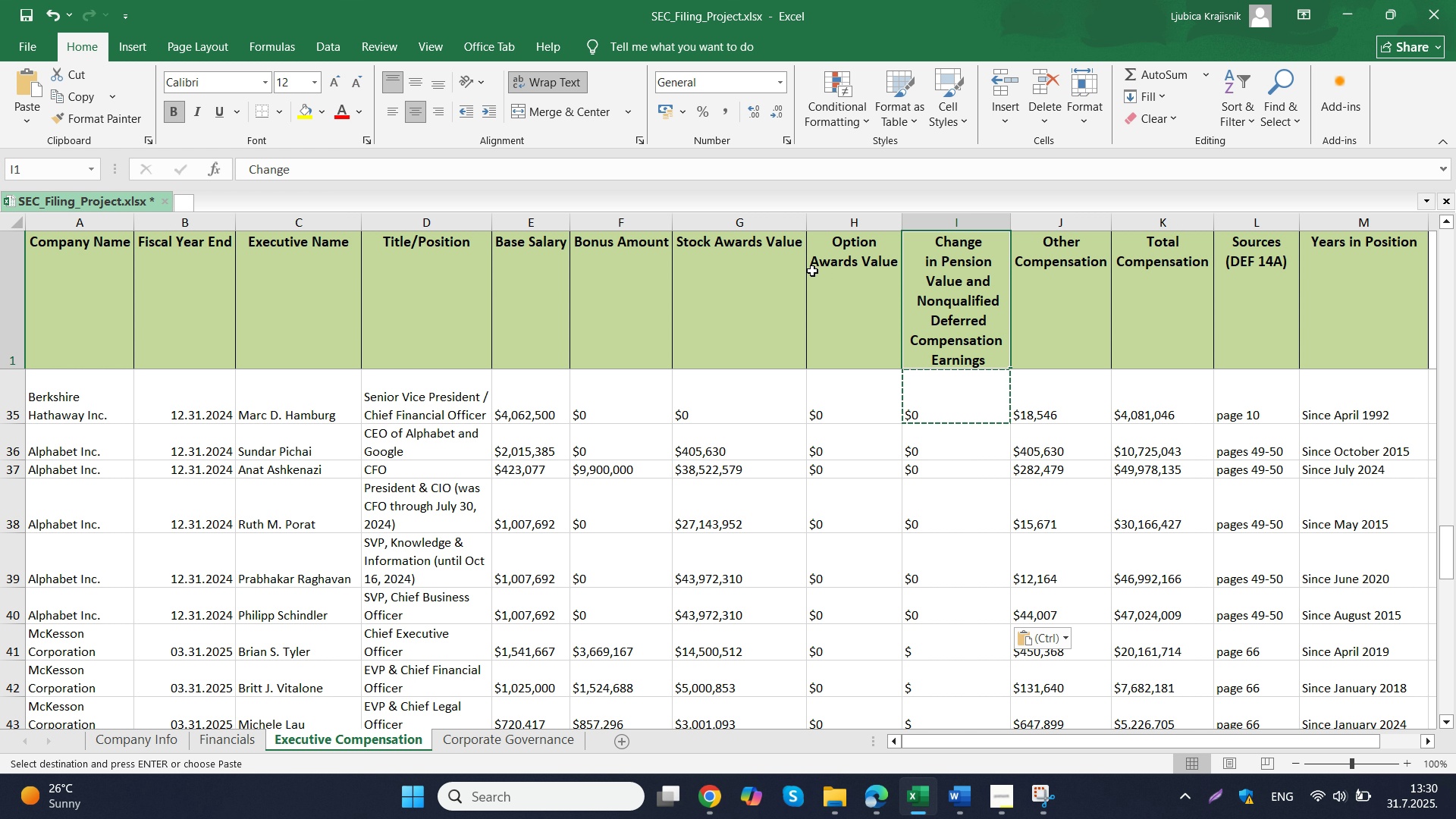 
left_click([812, 271])
 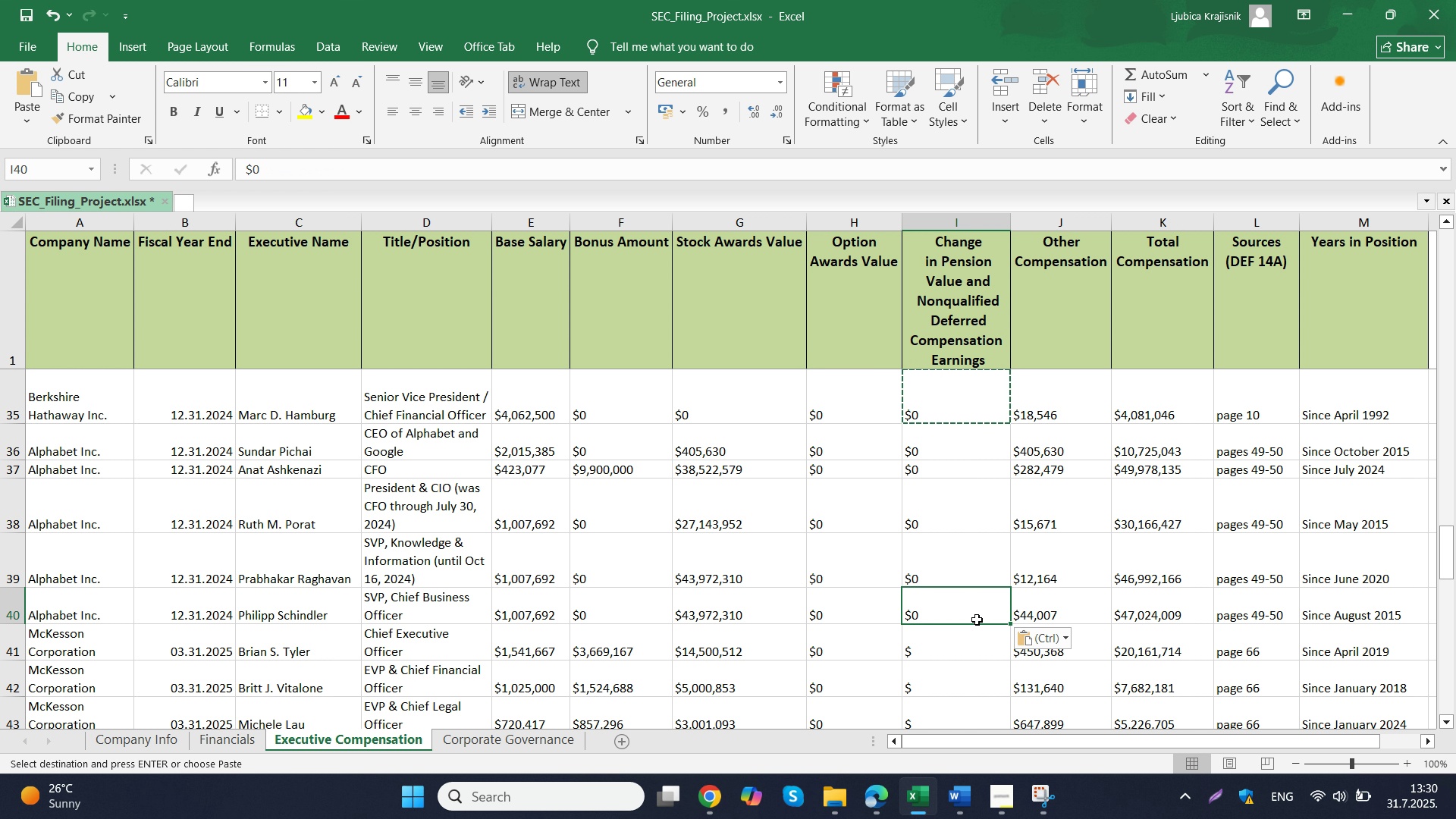 
double_click([968, 642])
 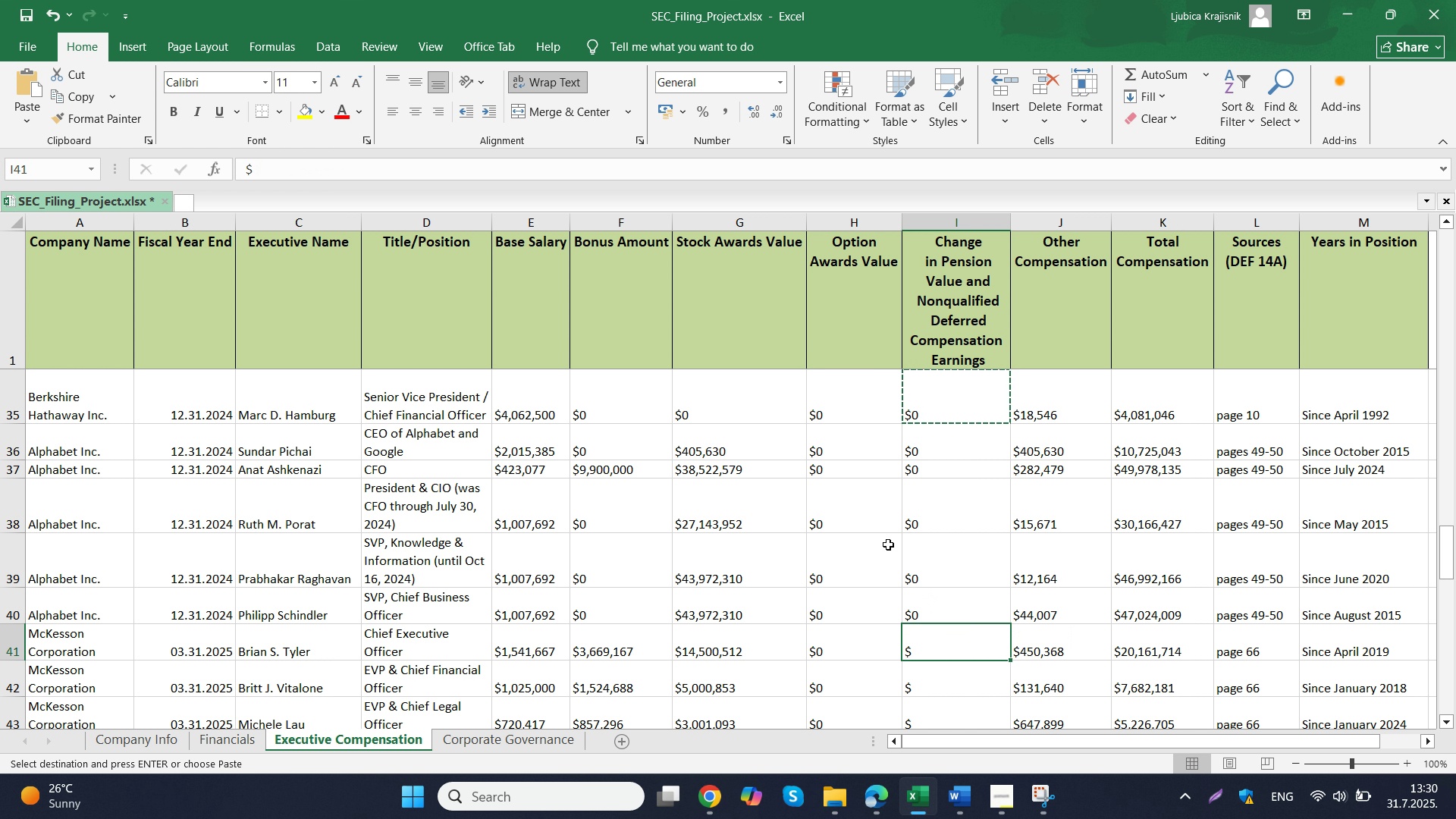 
scroll: coordinate [888, 544], scroll_direction: none, amount: 0.0
 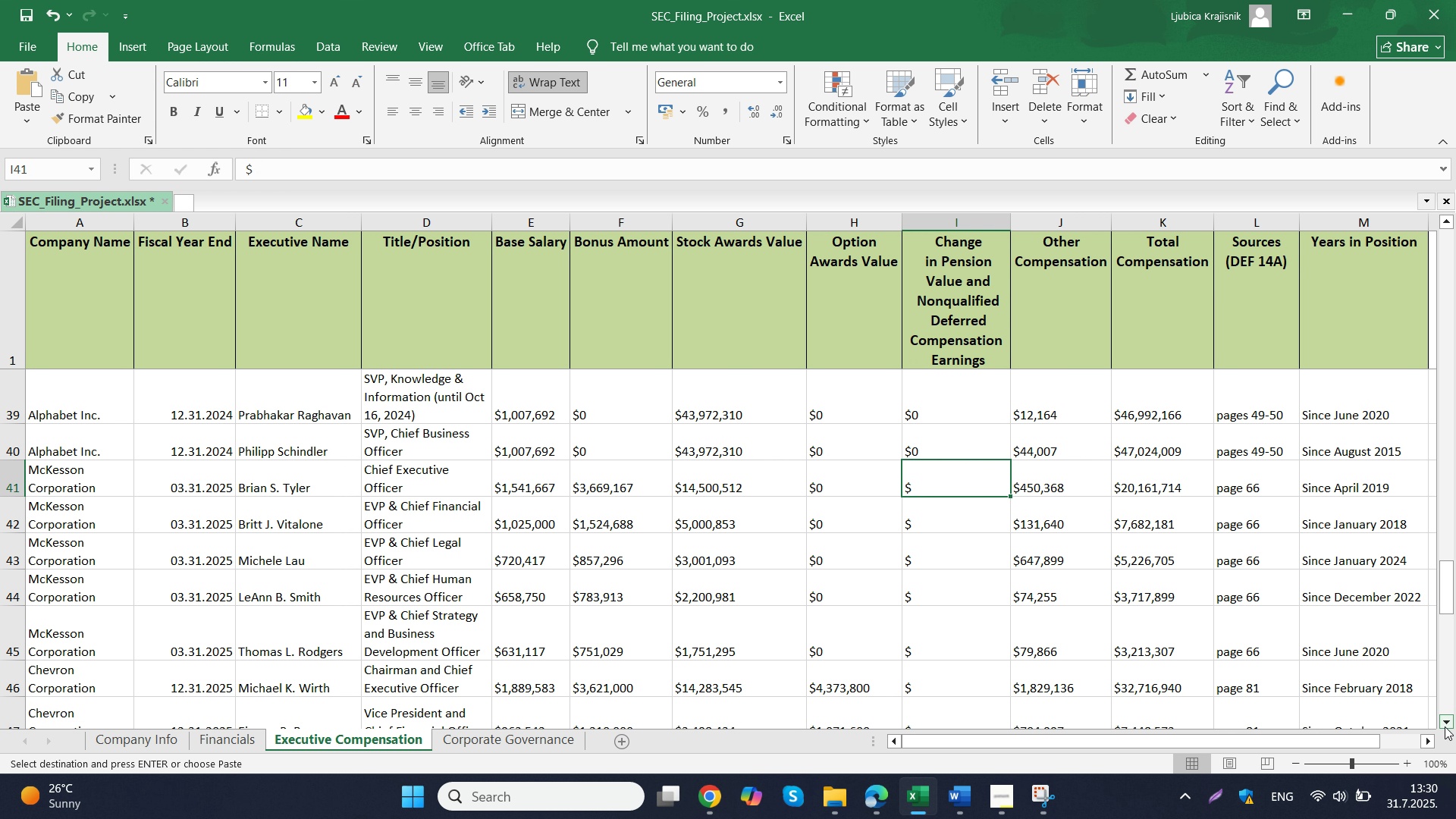 
double_click([1445, 726])
 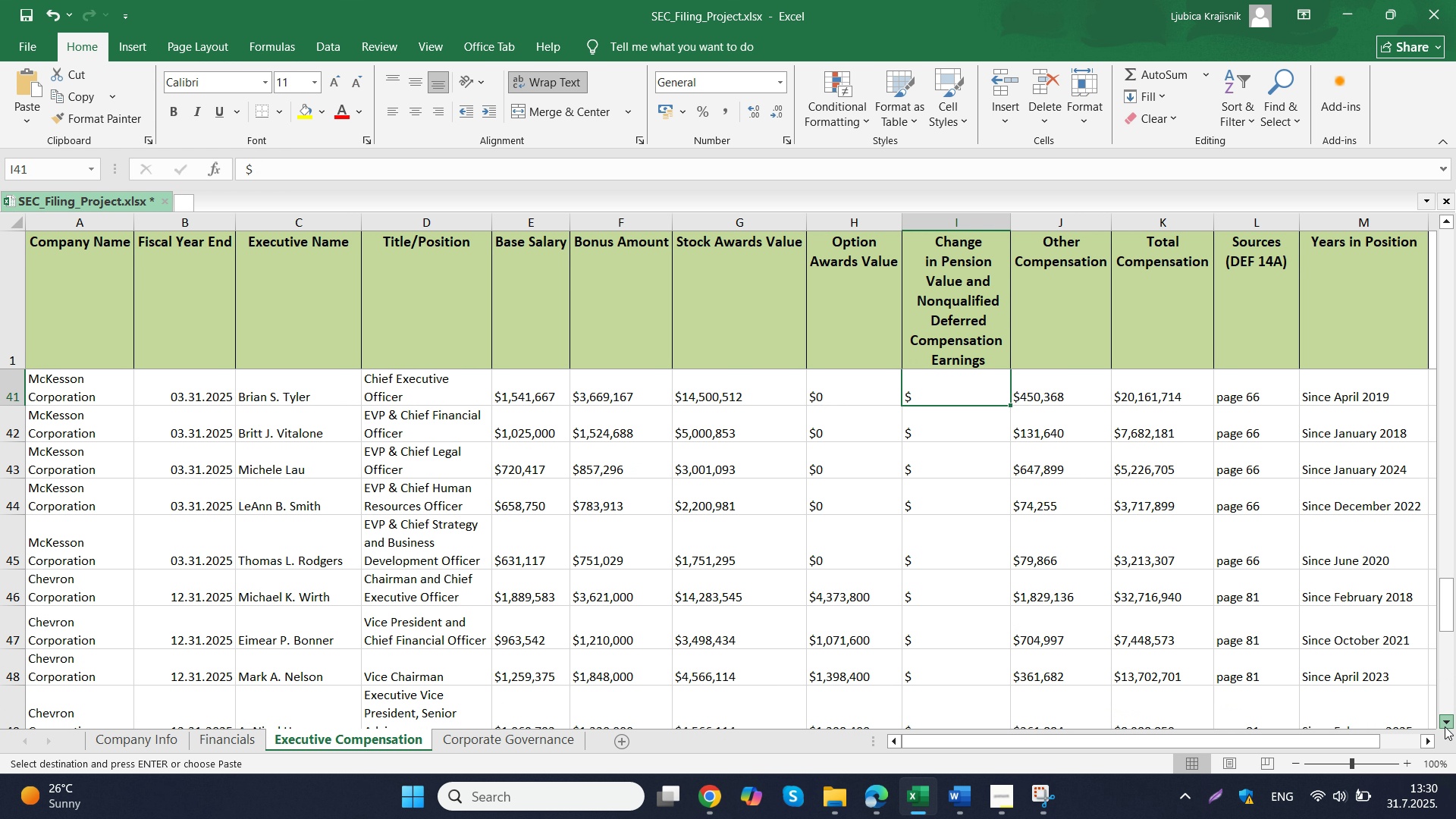 
triple_click([1445, 726])
 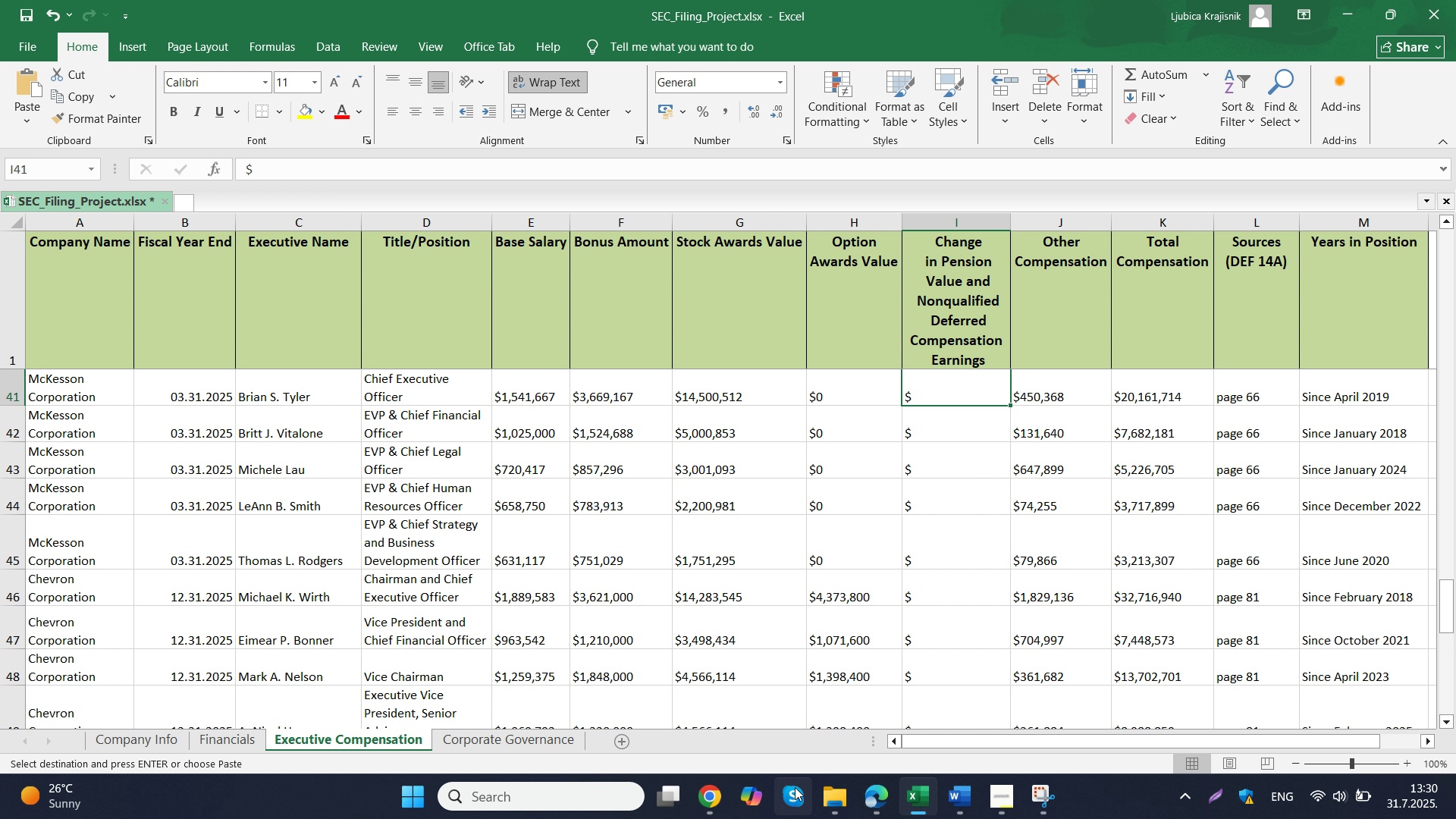 
left_click([830, 811])
 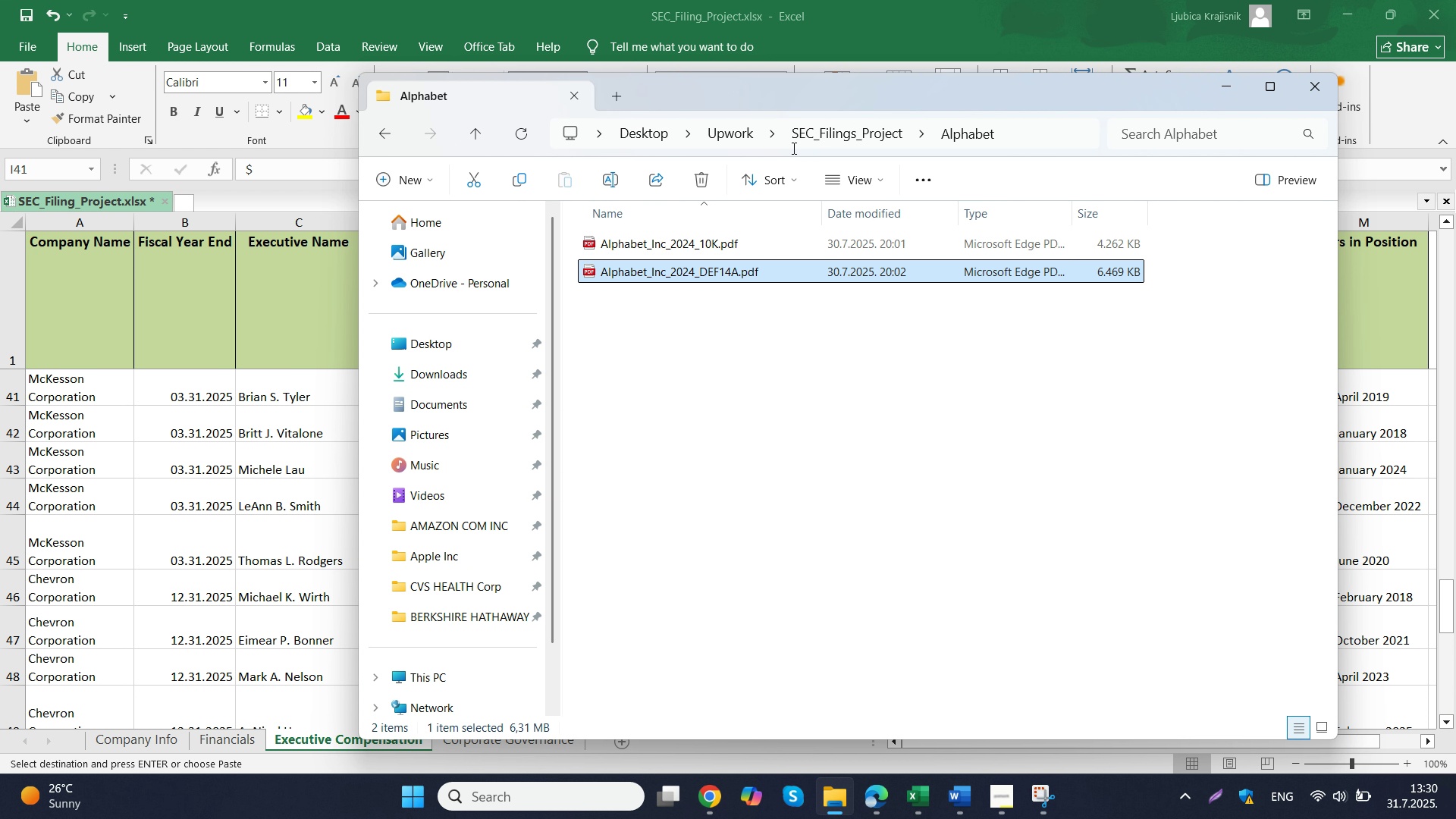 
left_click([743, 143])
 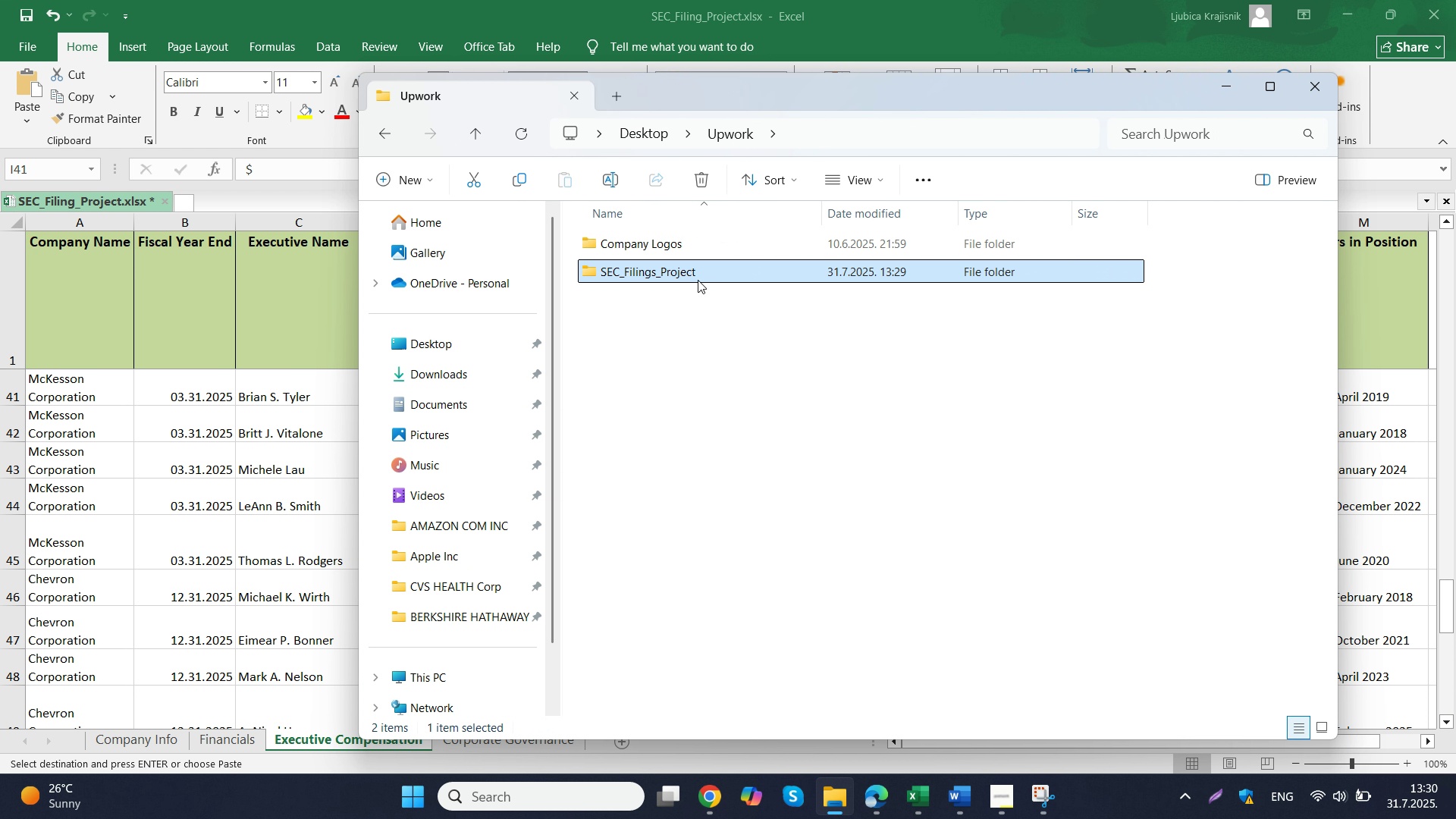 
double_click([698, 280])
 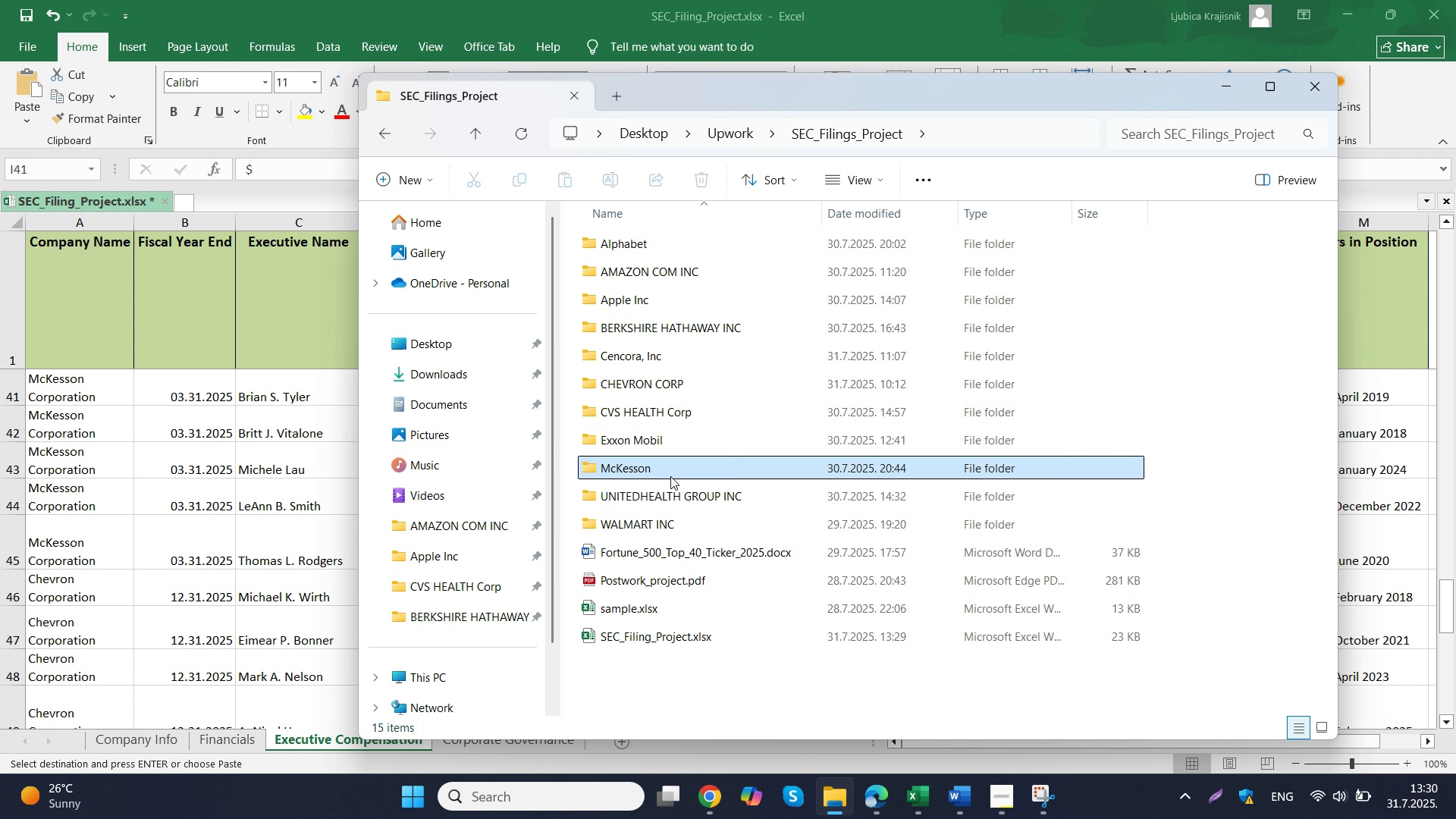 
double_click([670, 475])
 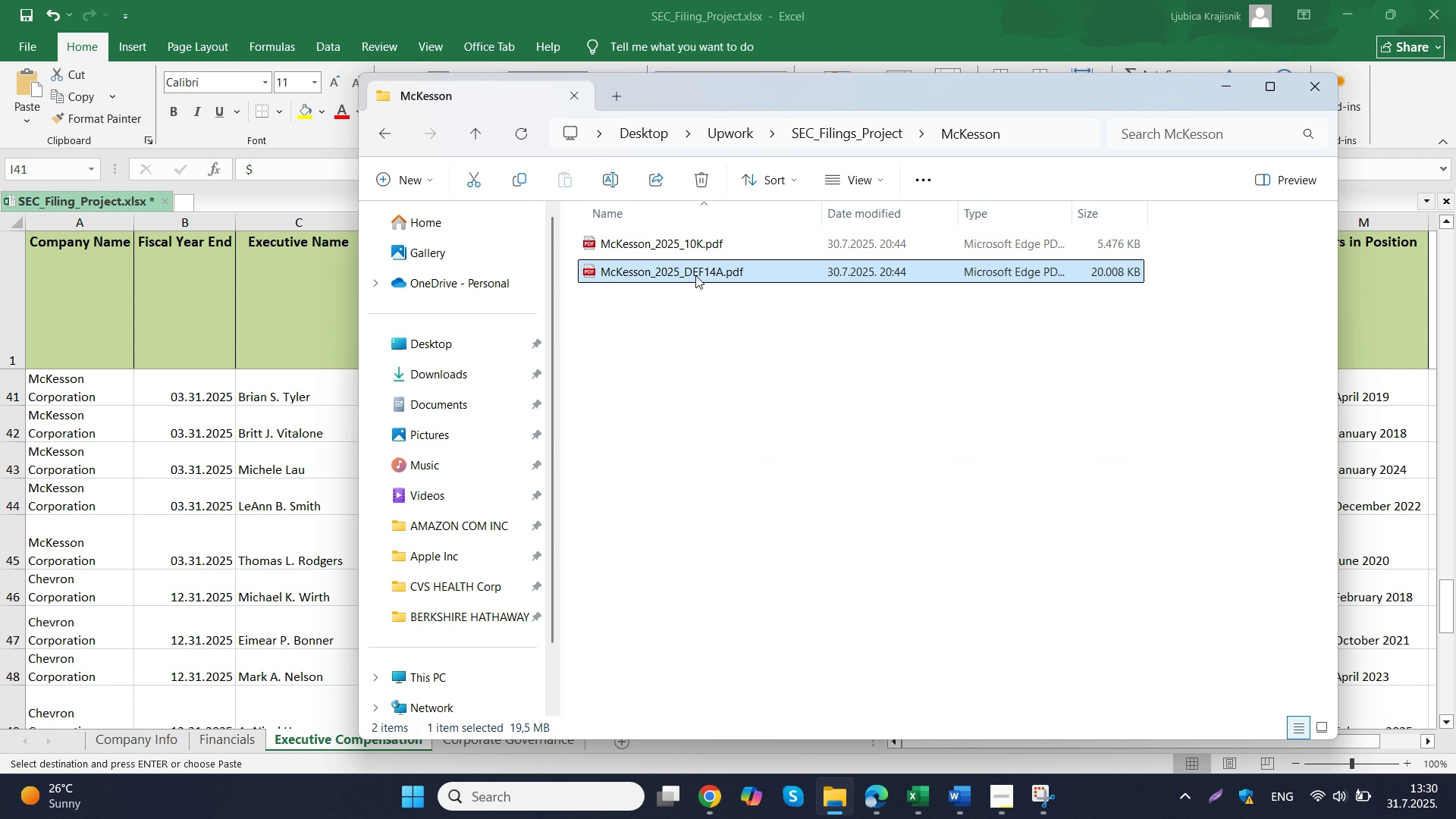 
double_click([695, 275])
 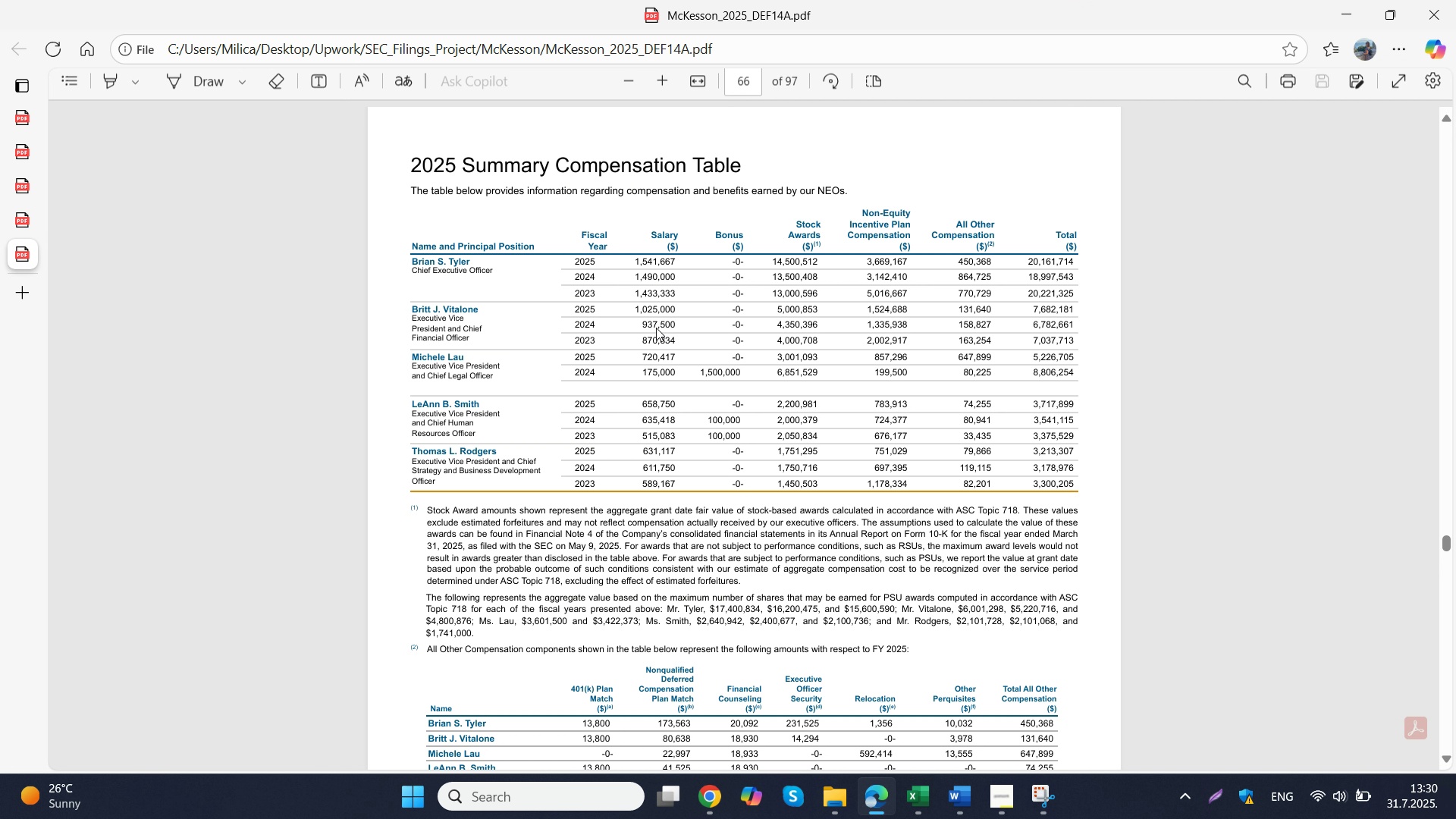 
left_click([656, 328])
 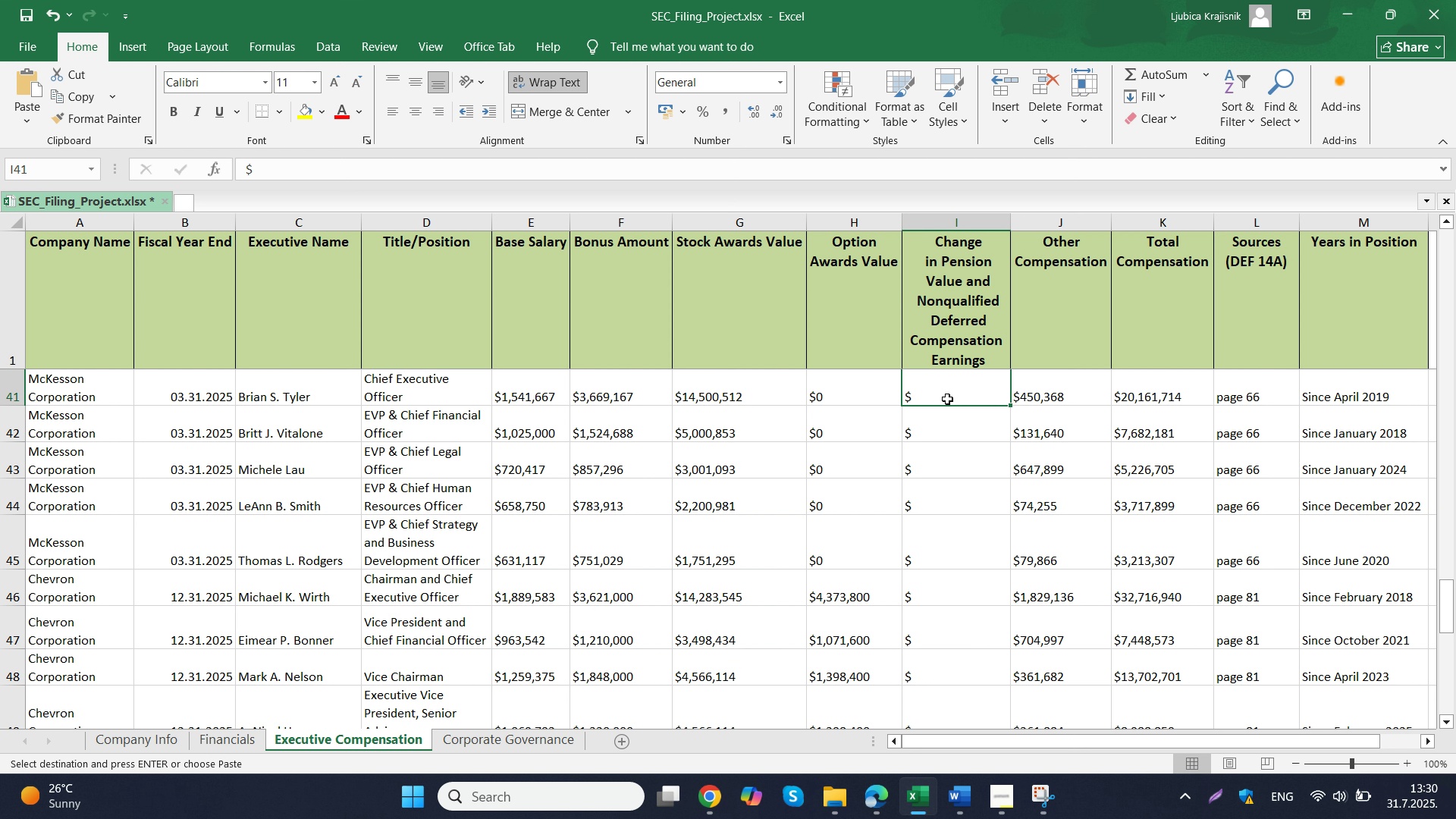 
wait(14.88)
 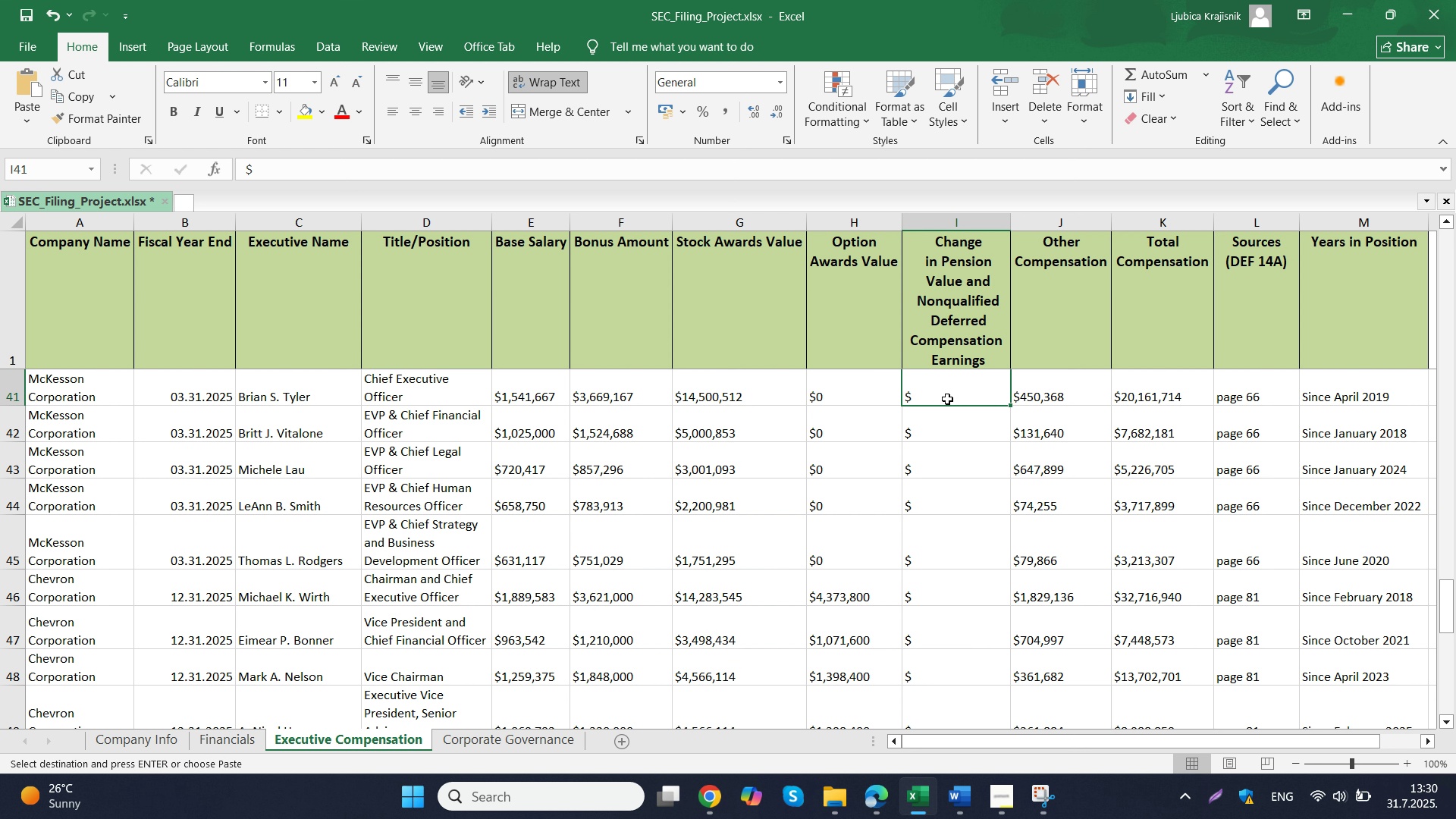 
left_click([923, 799])
 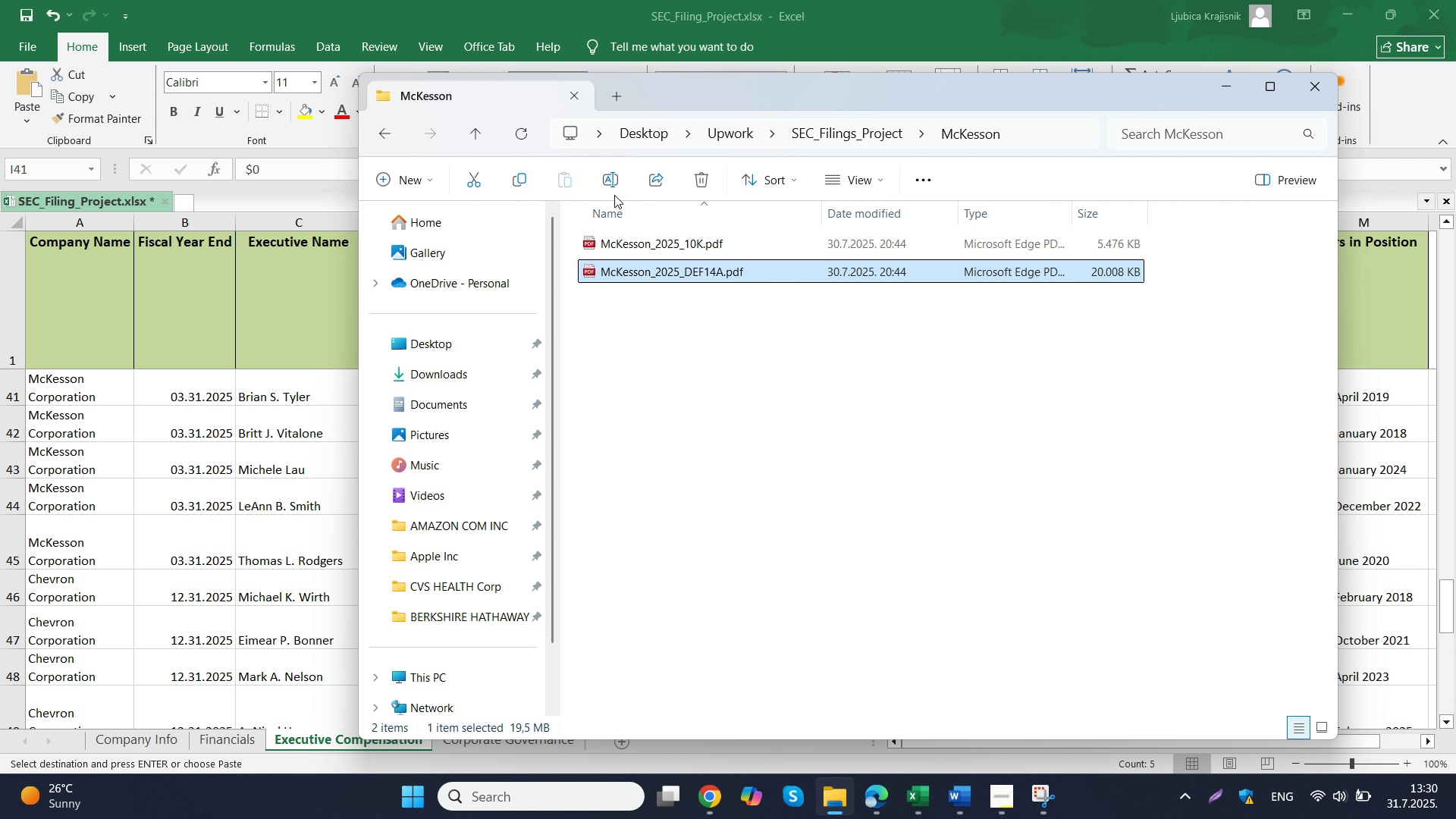 
left_click_drag(start_coordinate=[947, 395], to_coordinate=[941, 537])
 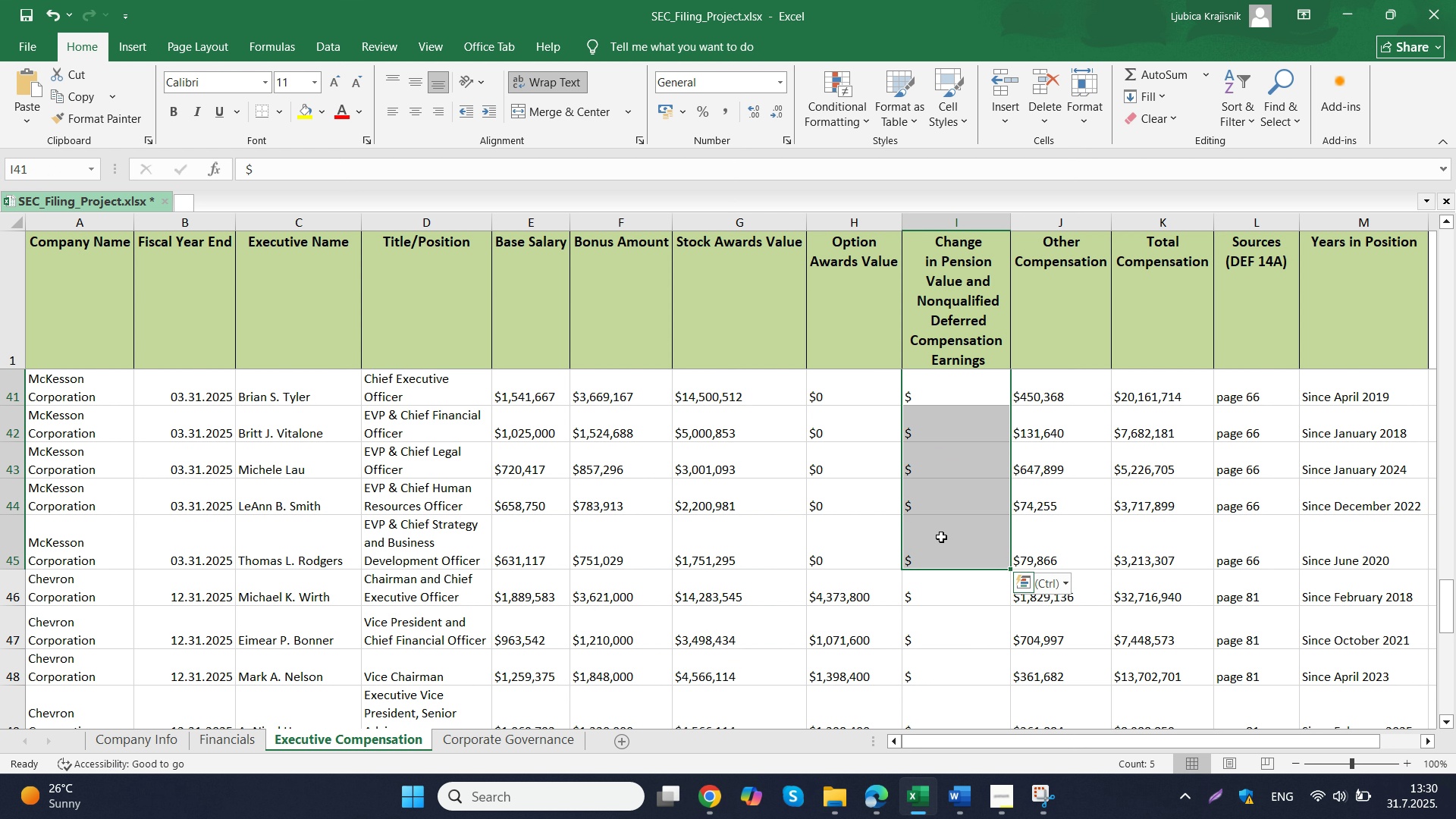 
key(Control+V)
 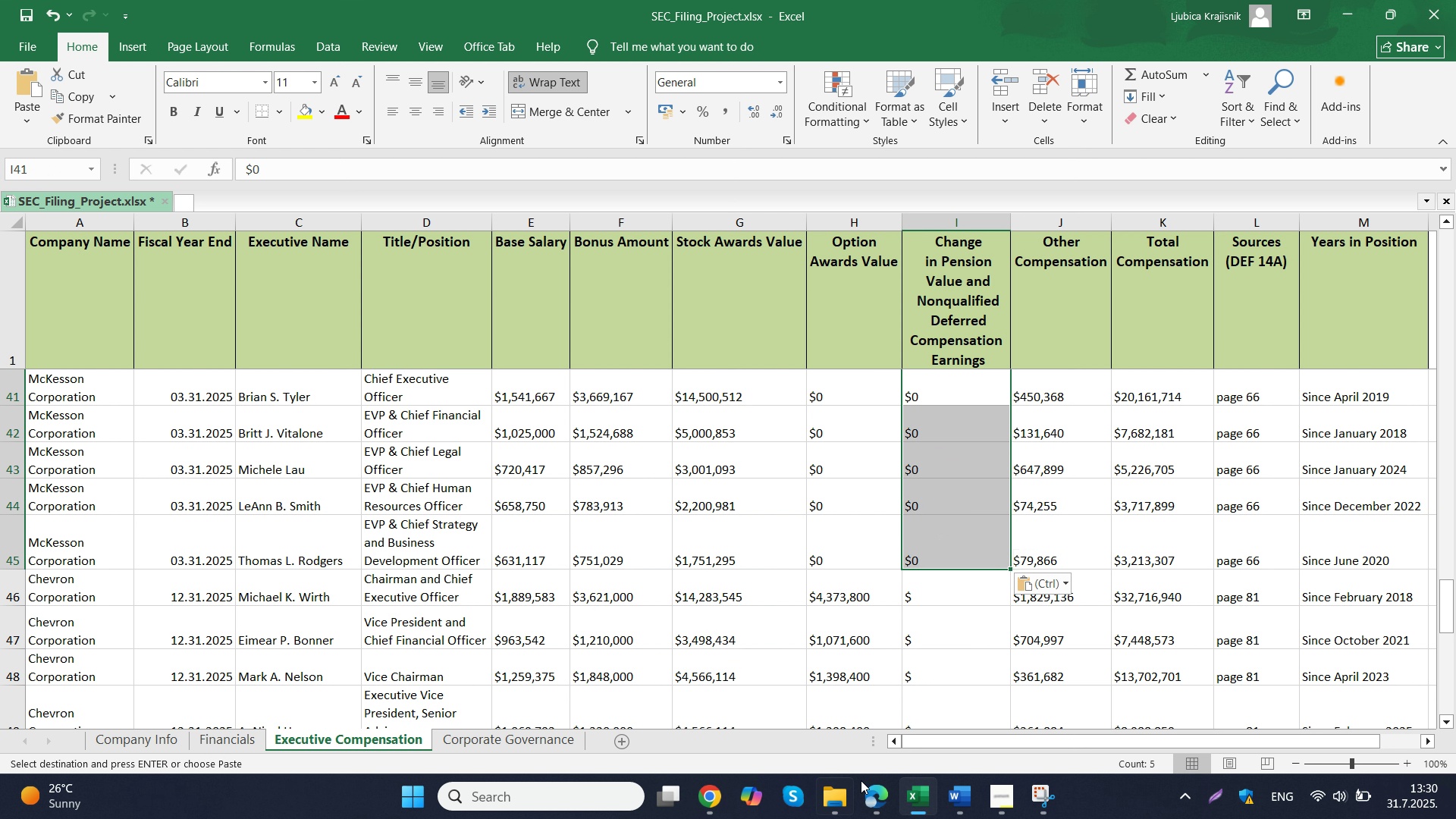 
left_click([844, 808])
 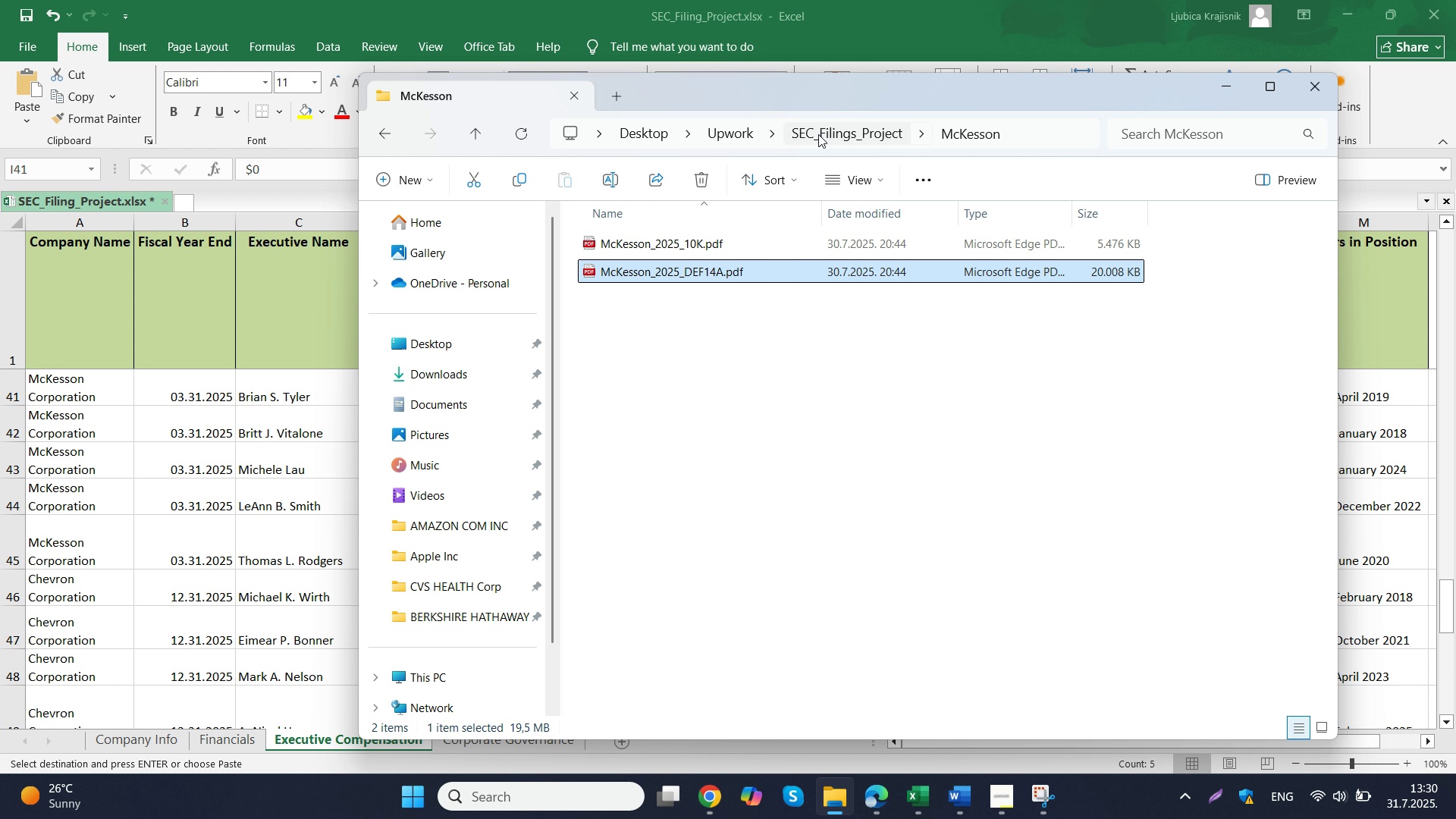 
left_click([827, 137])
 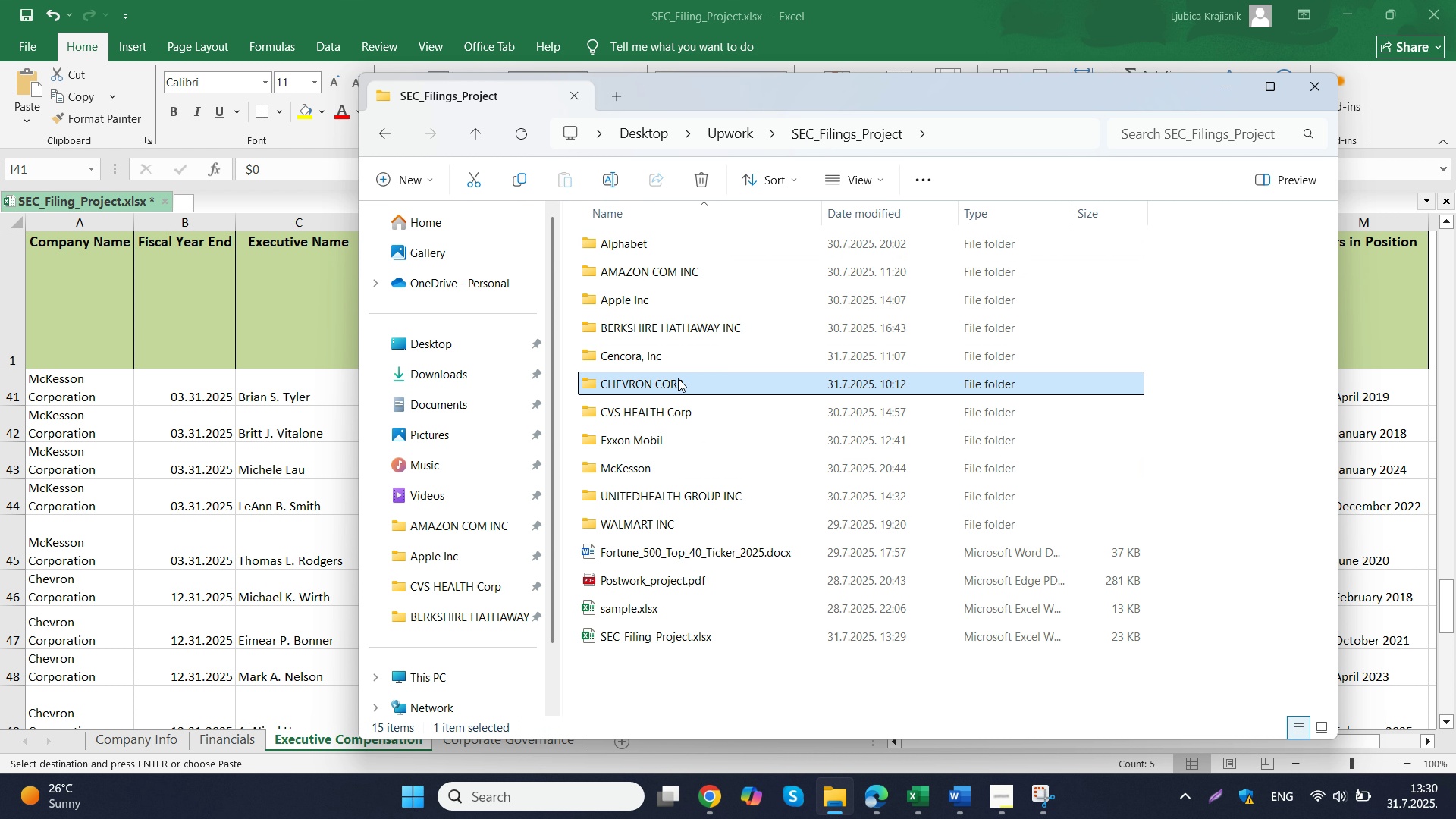 
double_click([678, 378])
 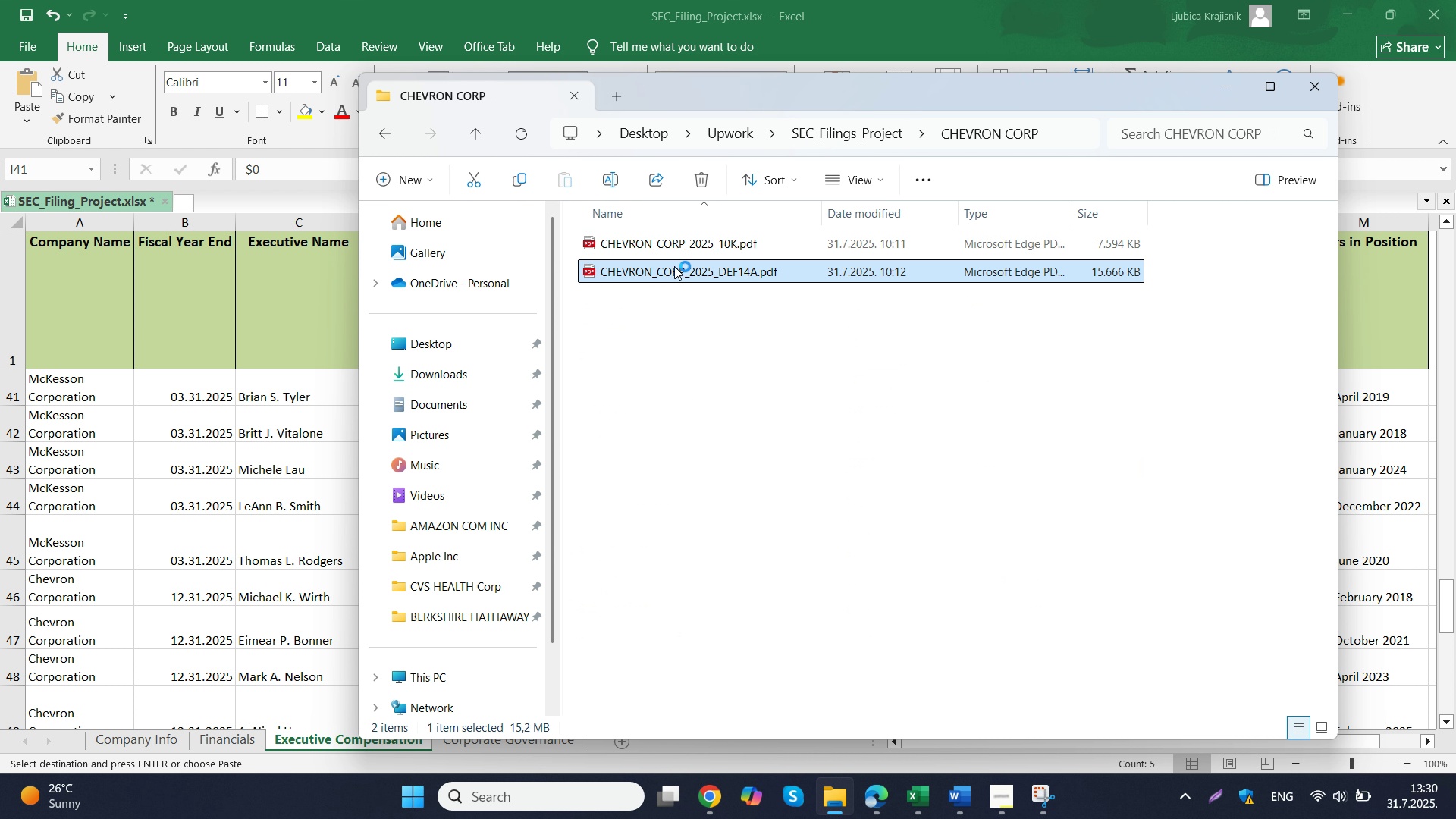 
double_click([674, 266])
 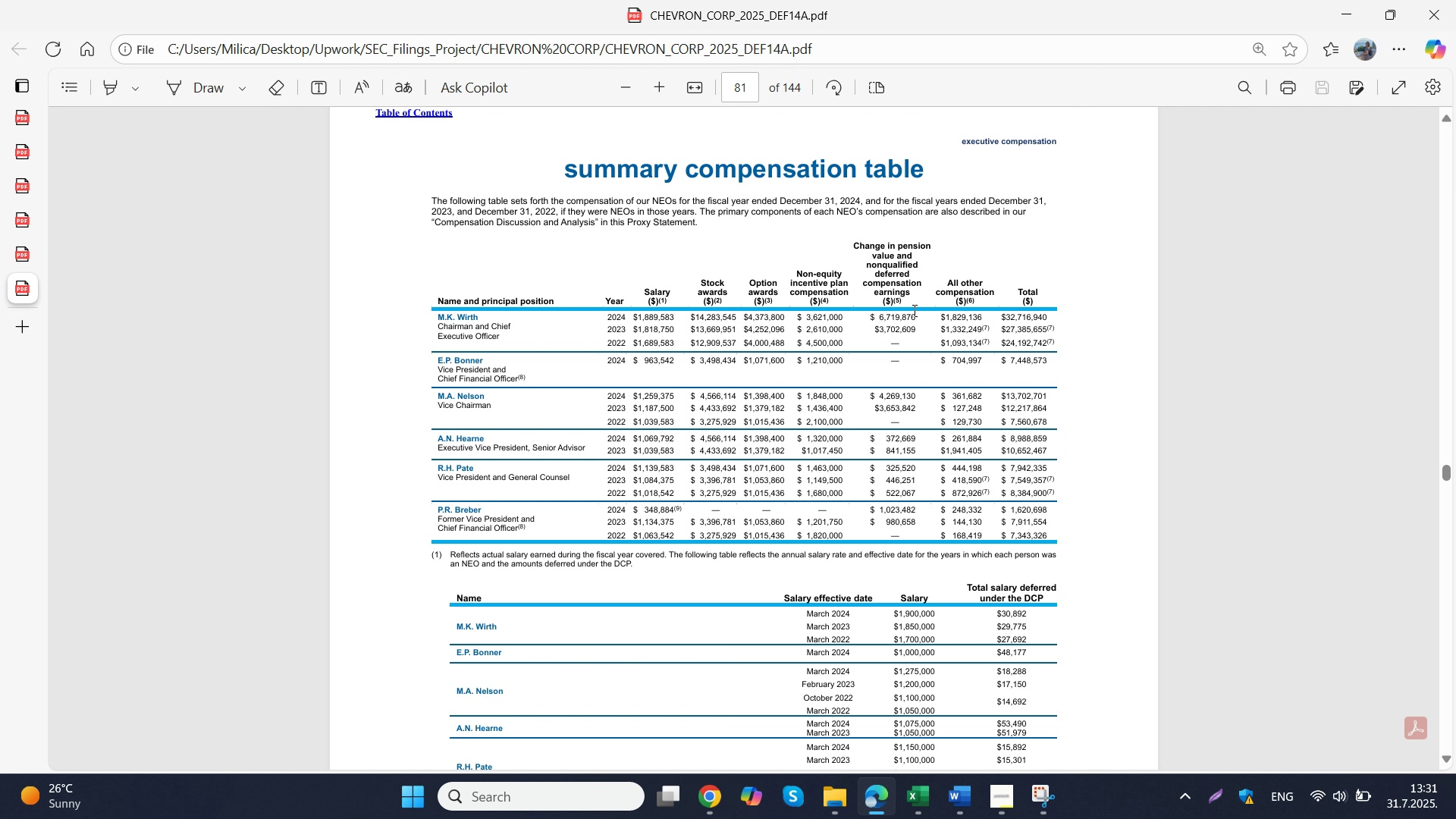 
wait(6.97)
 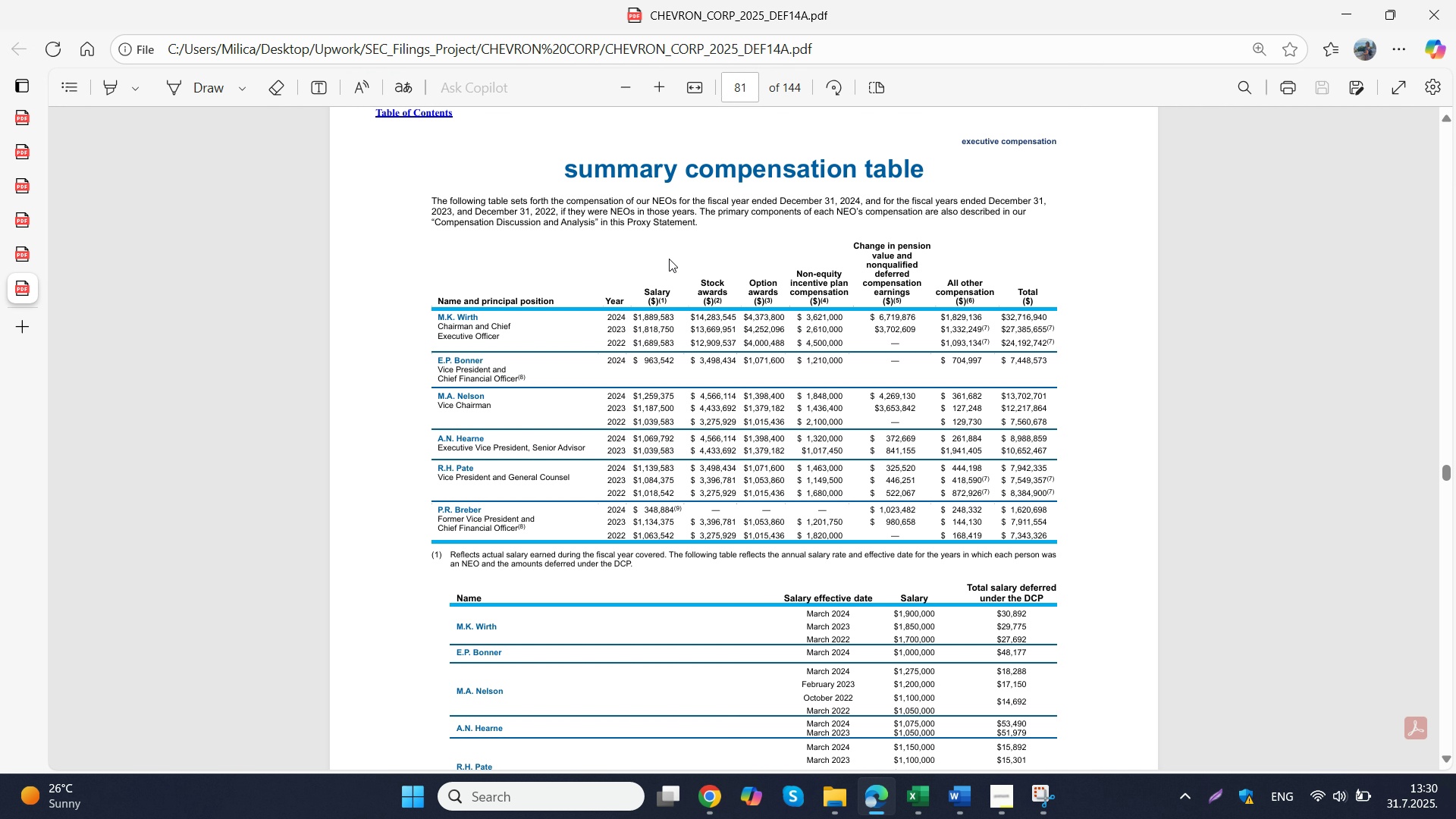 
left_click_drag(start_coordinate=[925, 318], to_coordinate=[877, 322])
 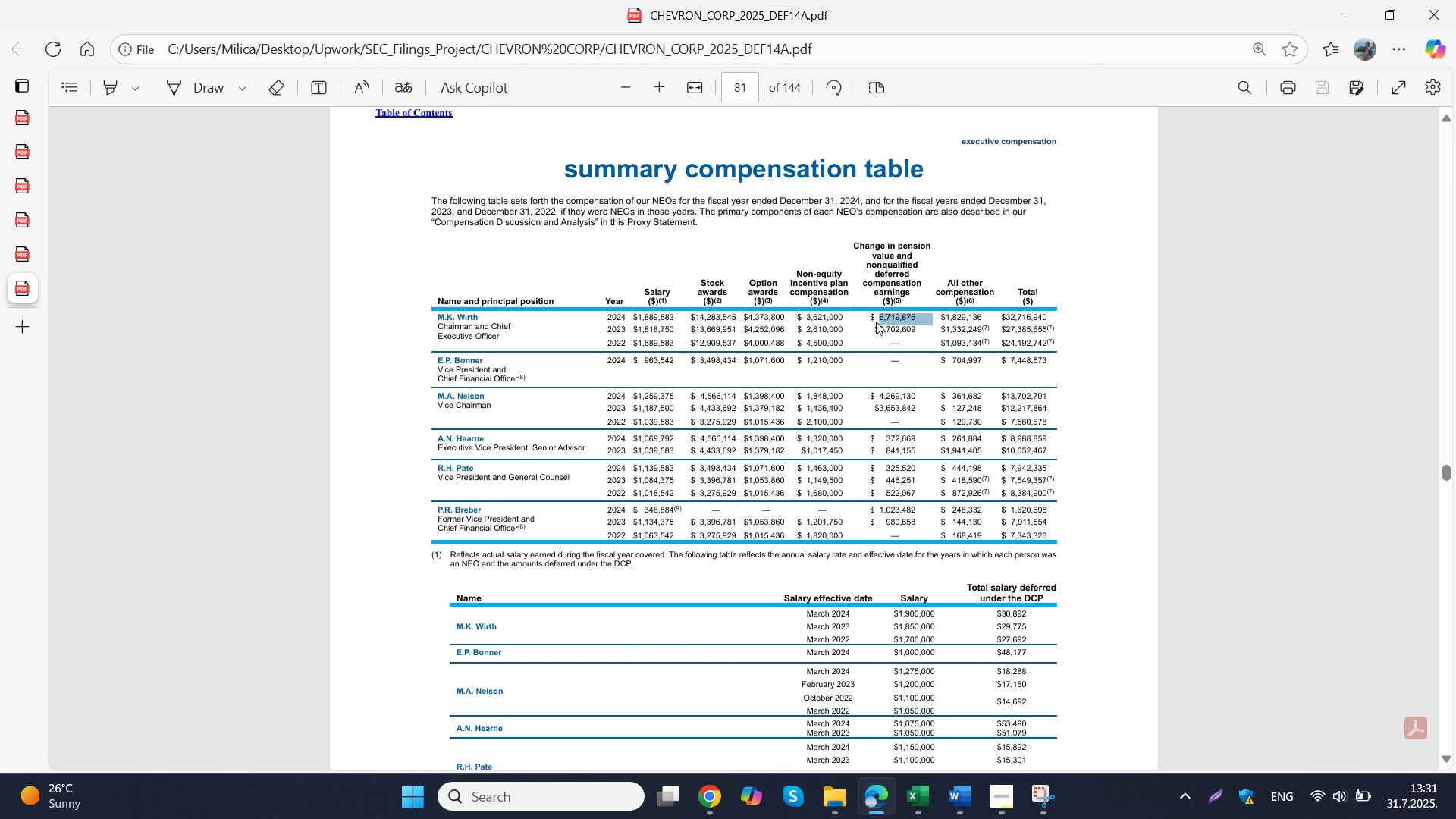 
key(Control+C)
 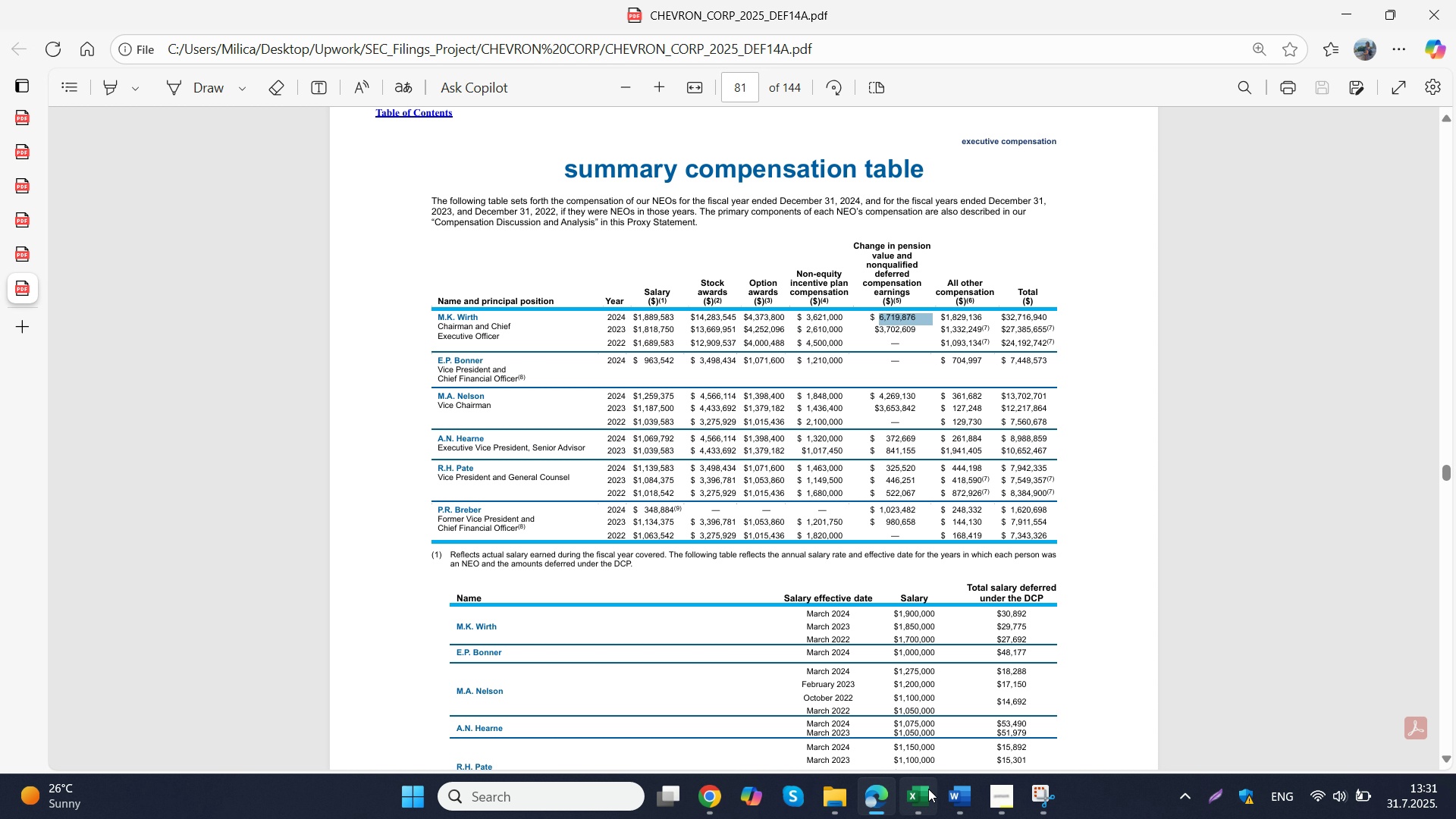 
left_click([928, 789])
 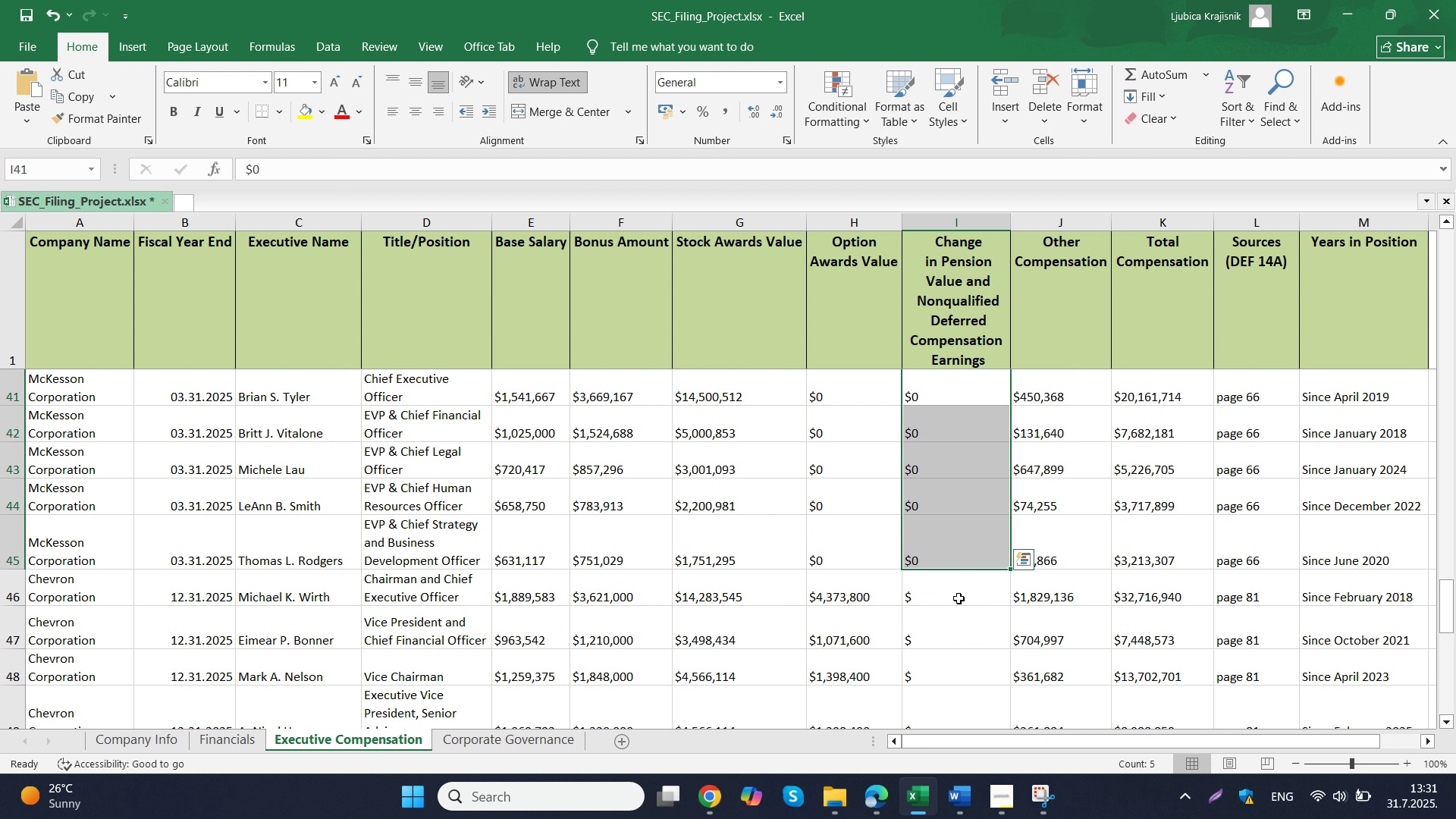 
double_click([959, 598])
 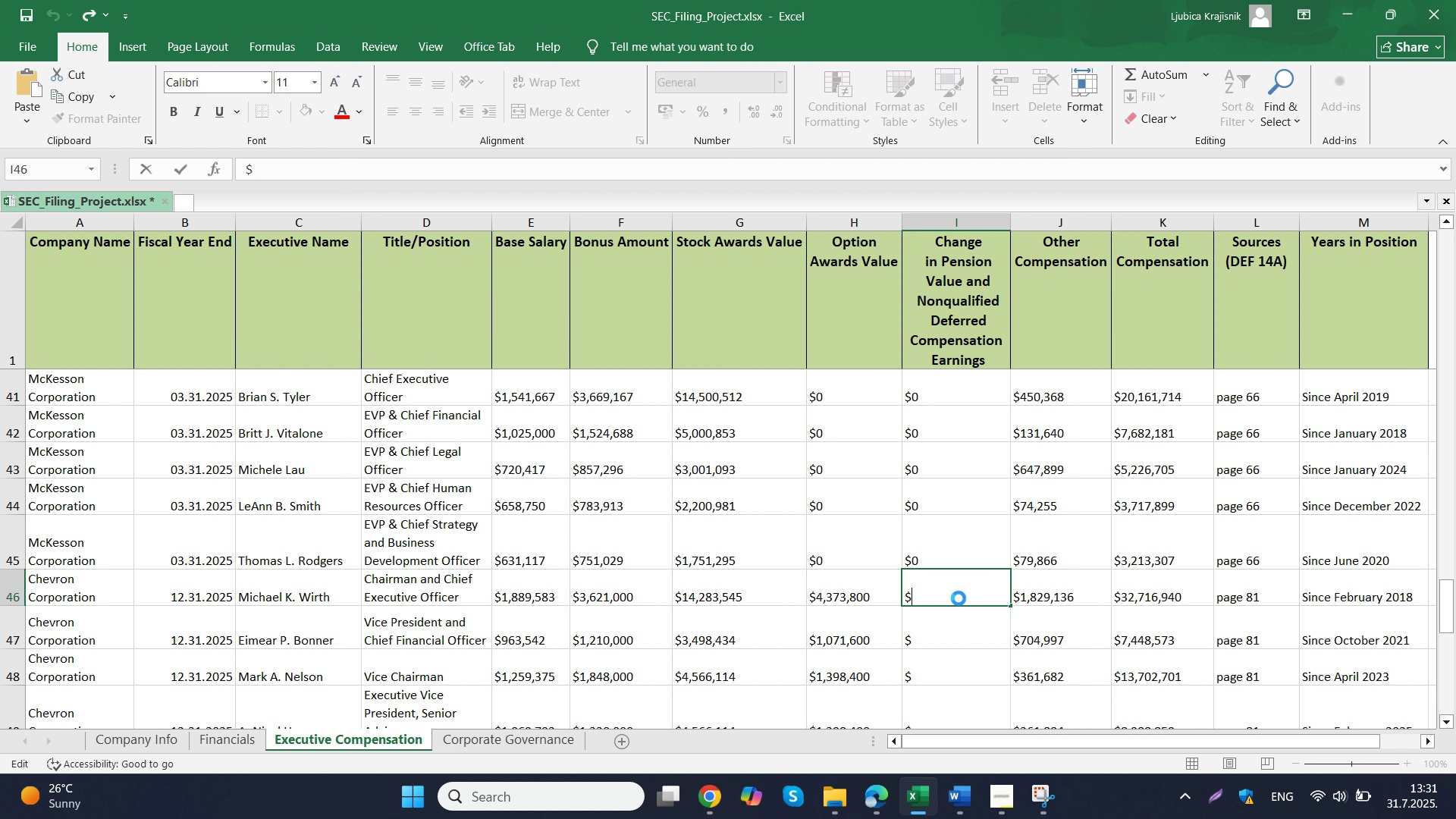 
key(Control+ControlLeft)
 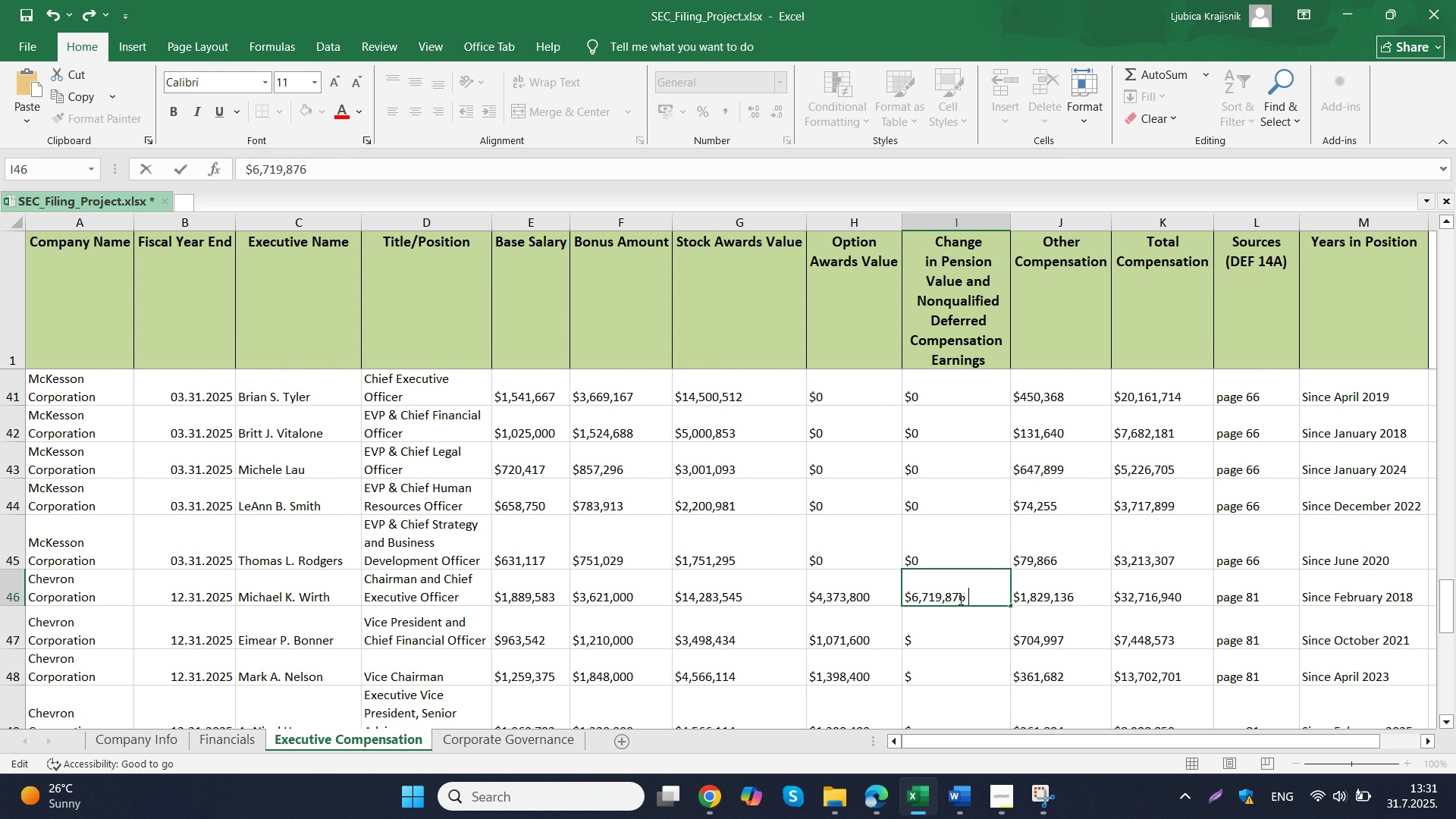 
key(Control+V)
 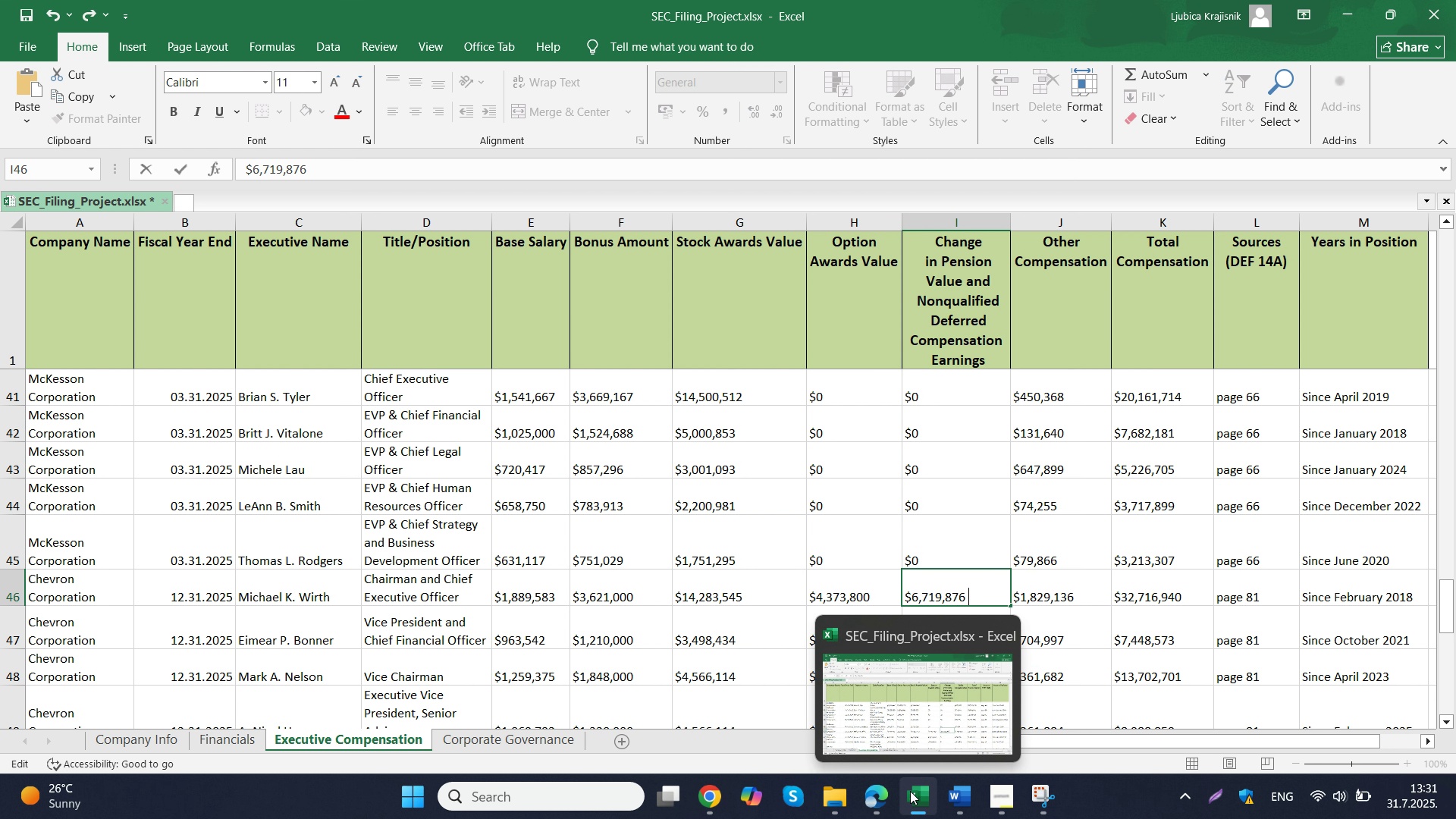 
left_click([915, 735])
 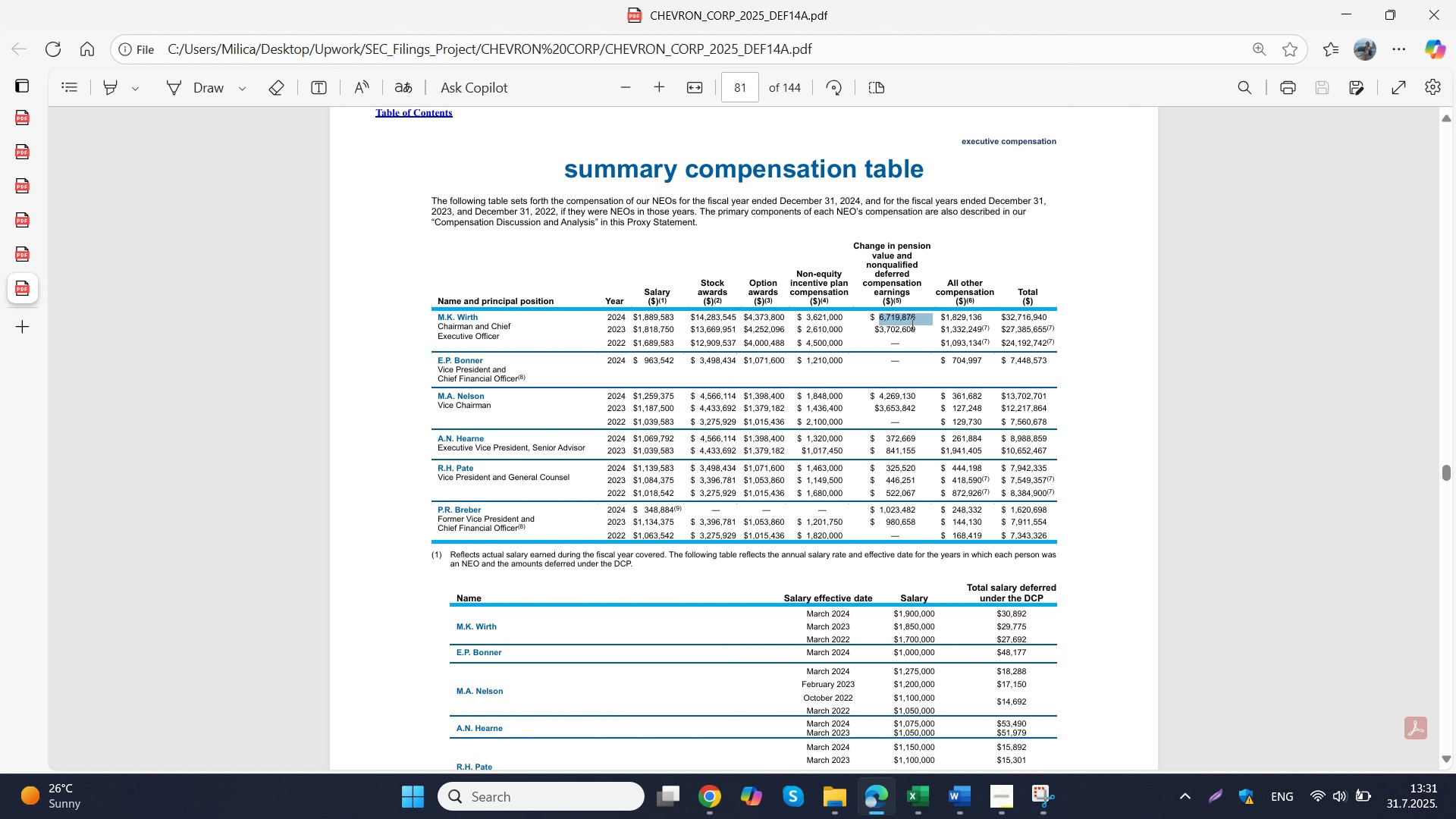 
left_click_drag(start_coordinate=[924, 397], to_coordinate=[876, 397])
 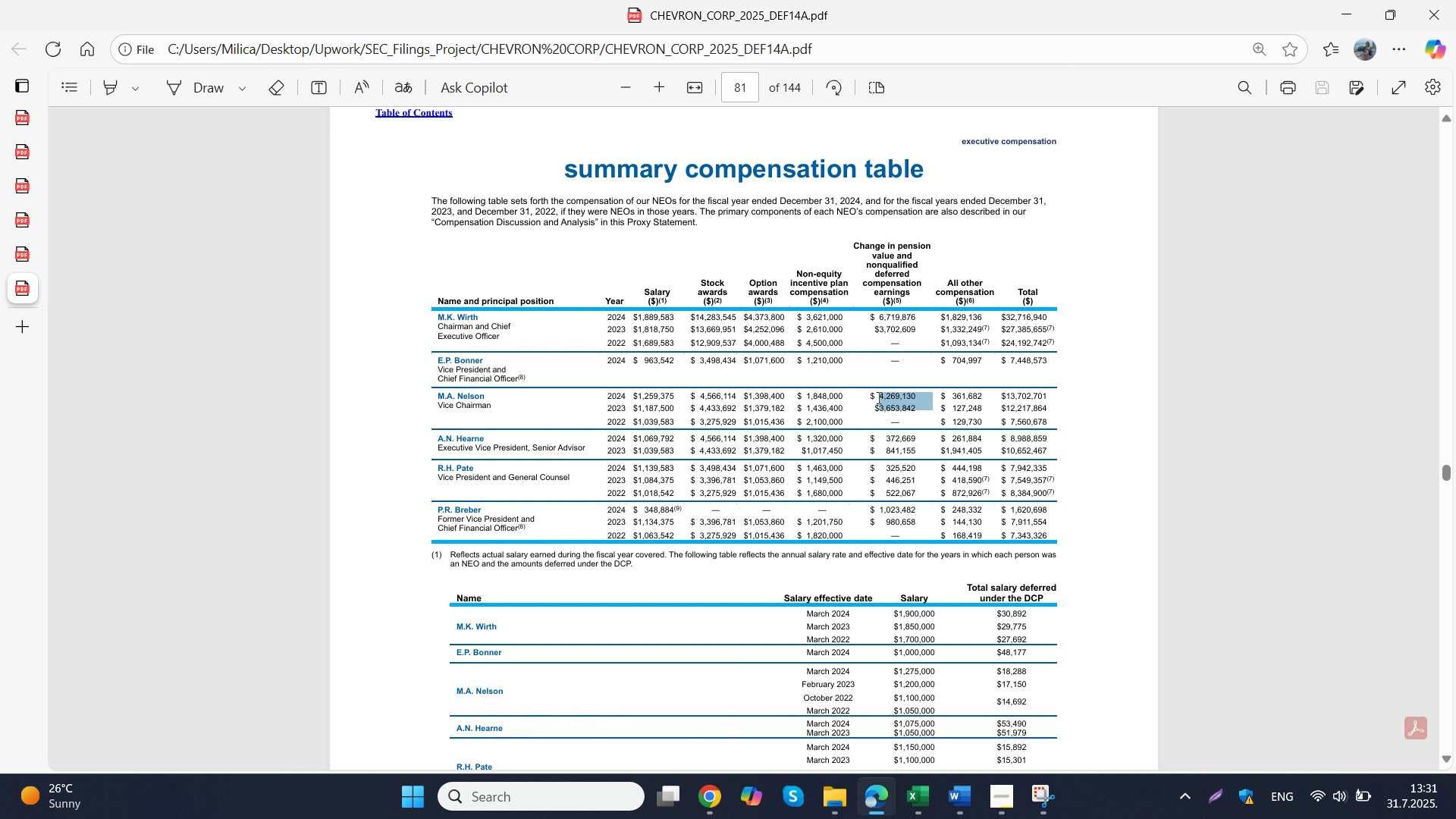 
key(Control+ControlLeft)
 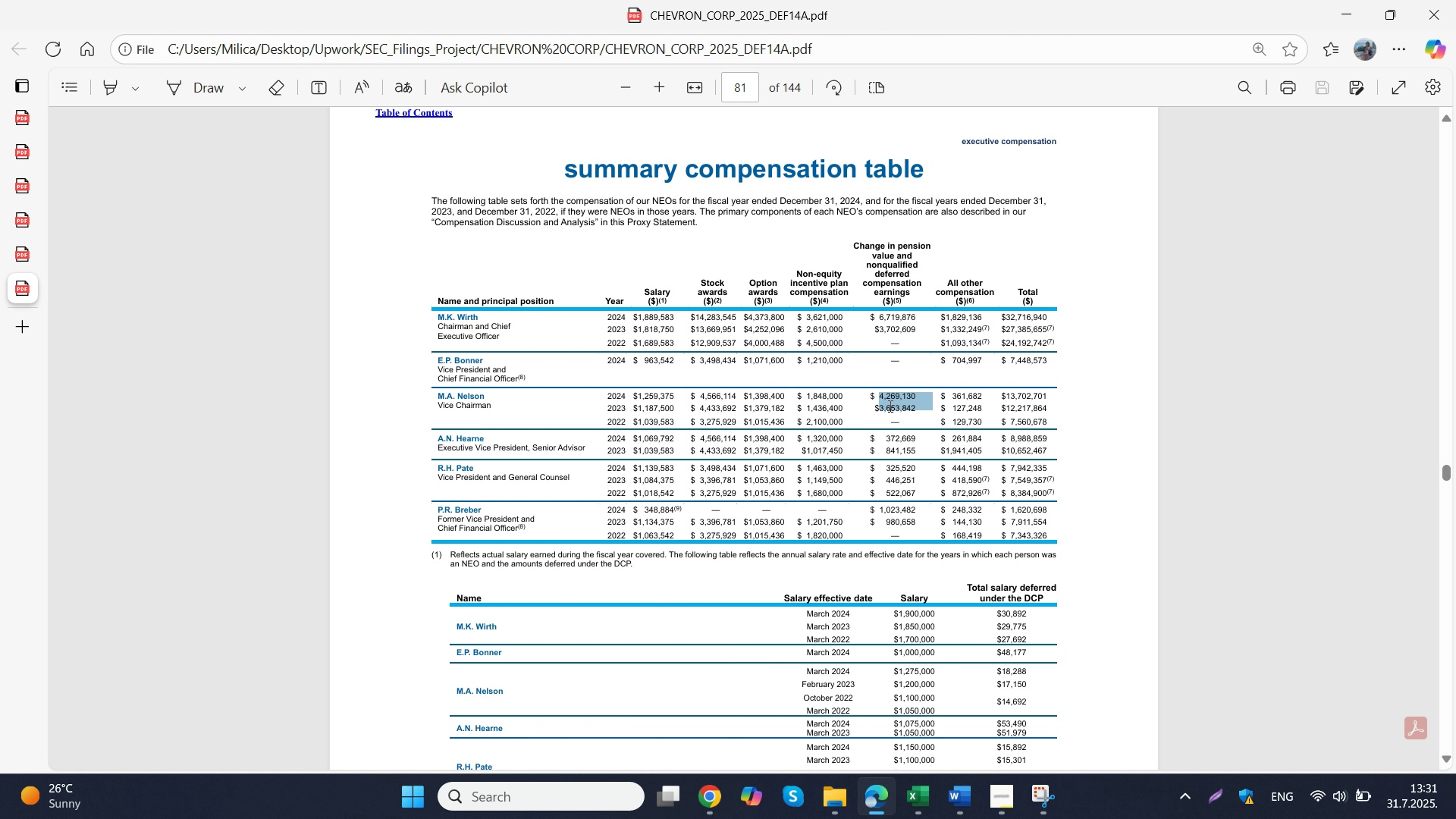 
key(Control+C)
 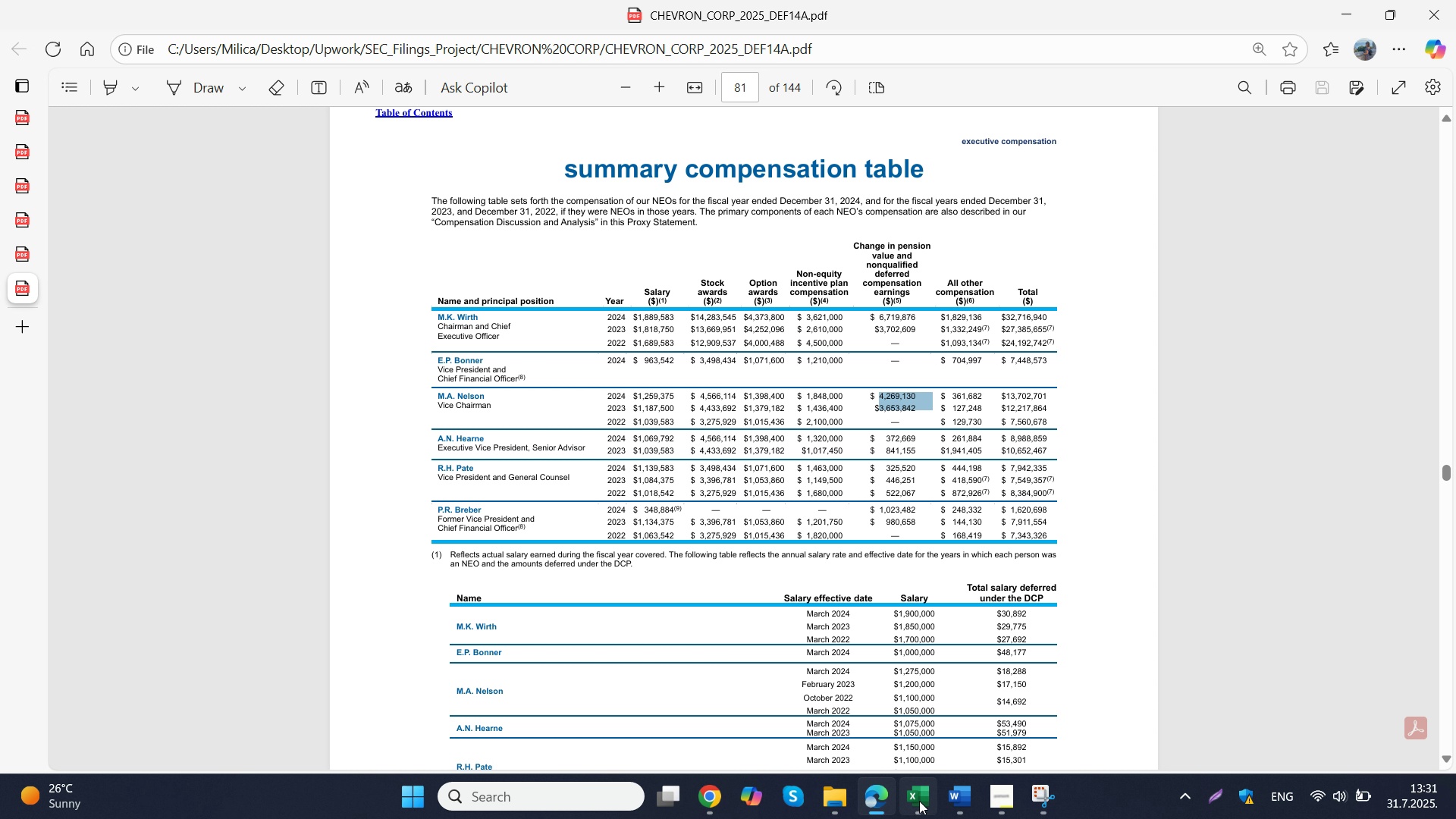 
left_click([917, 804])
 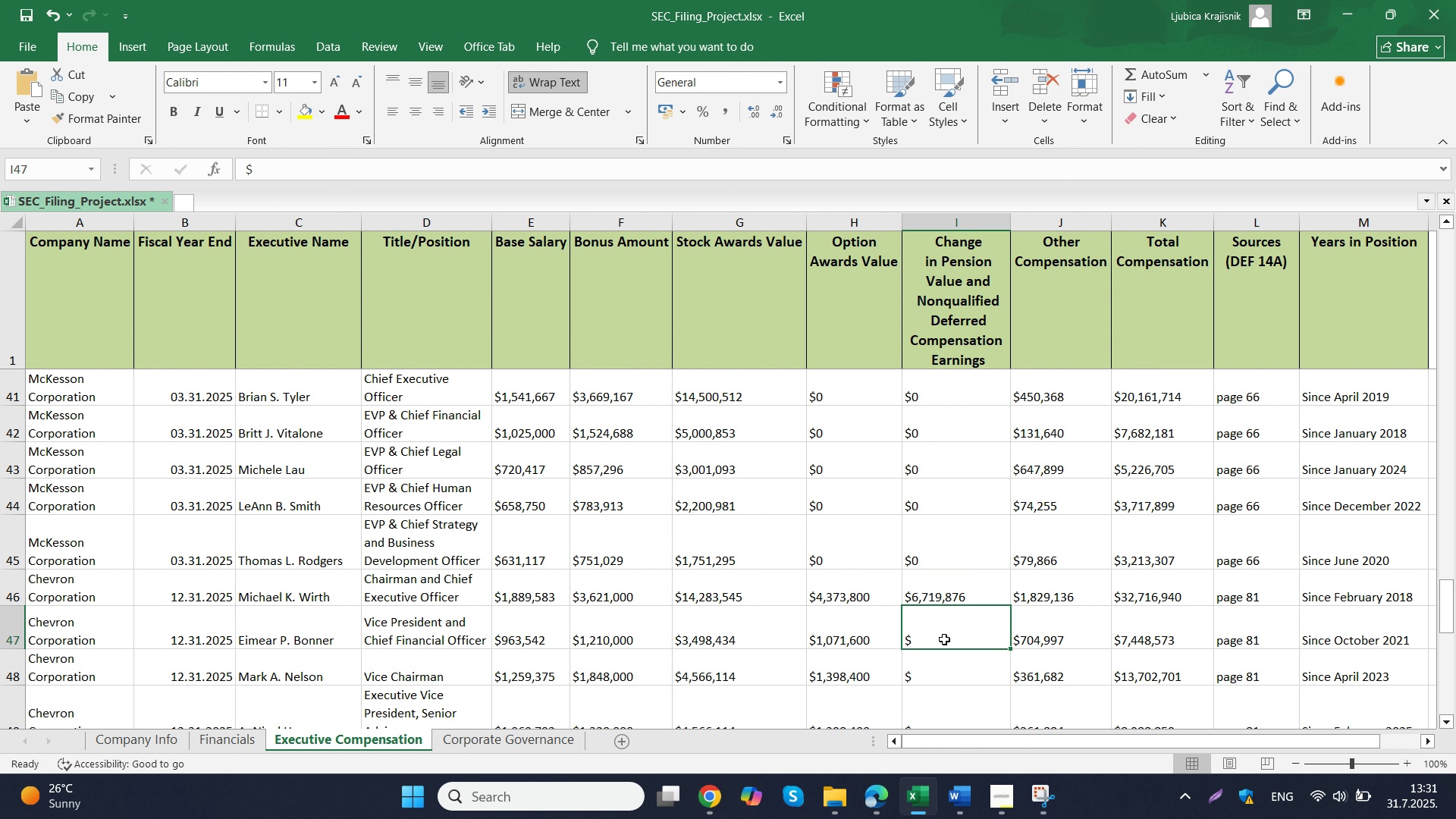 
double_click([950, 626])
 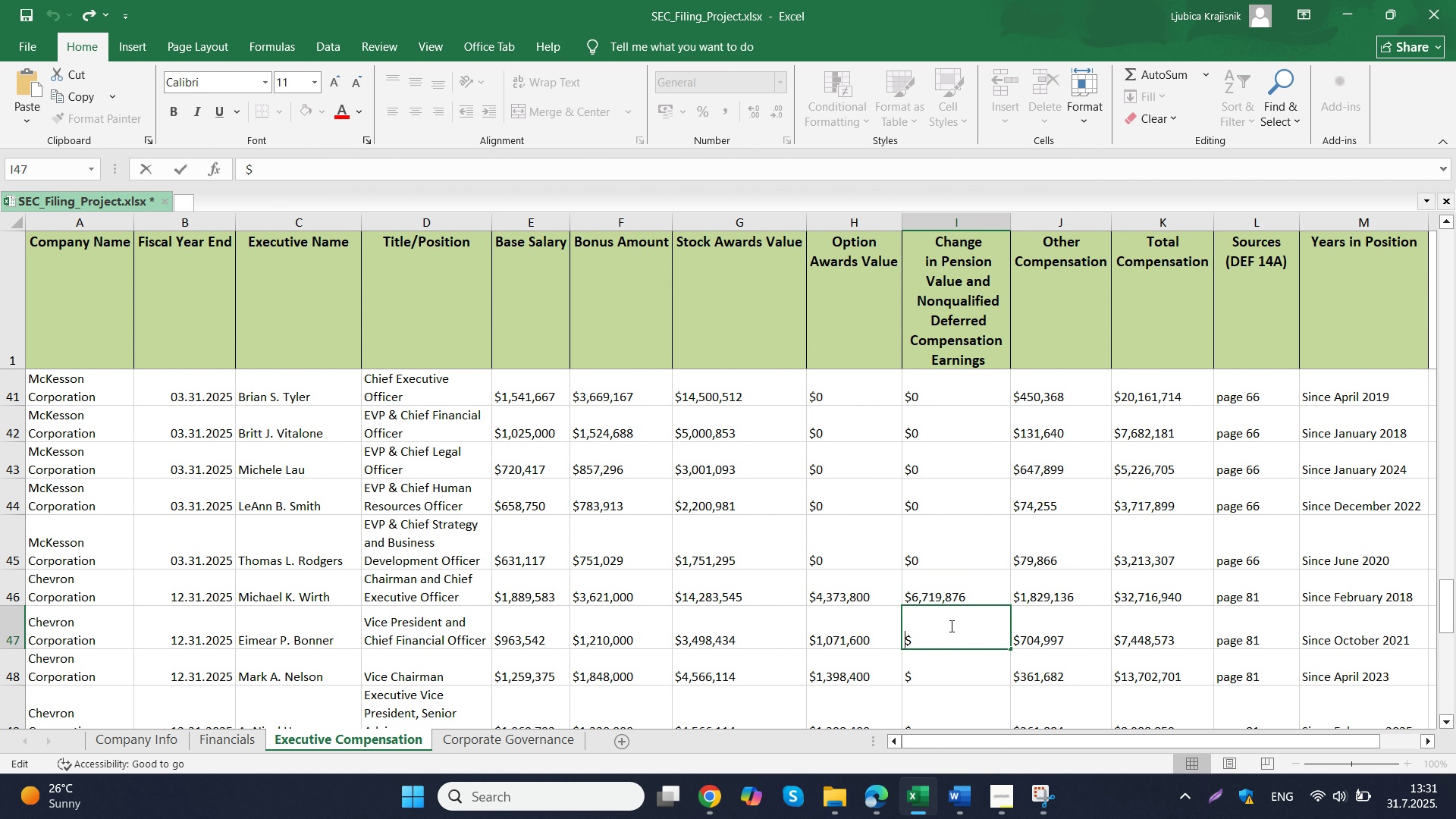 
triple_click([950, 626])
 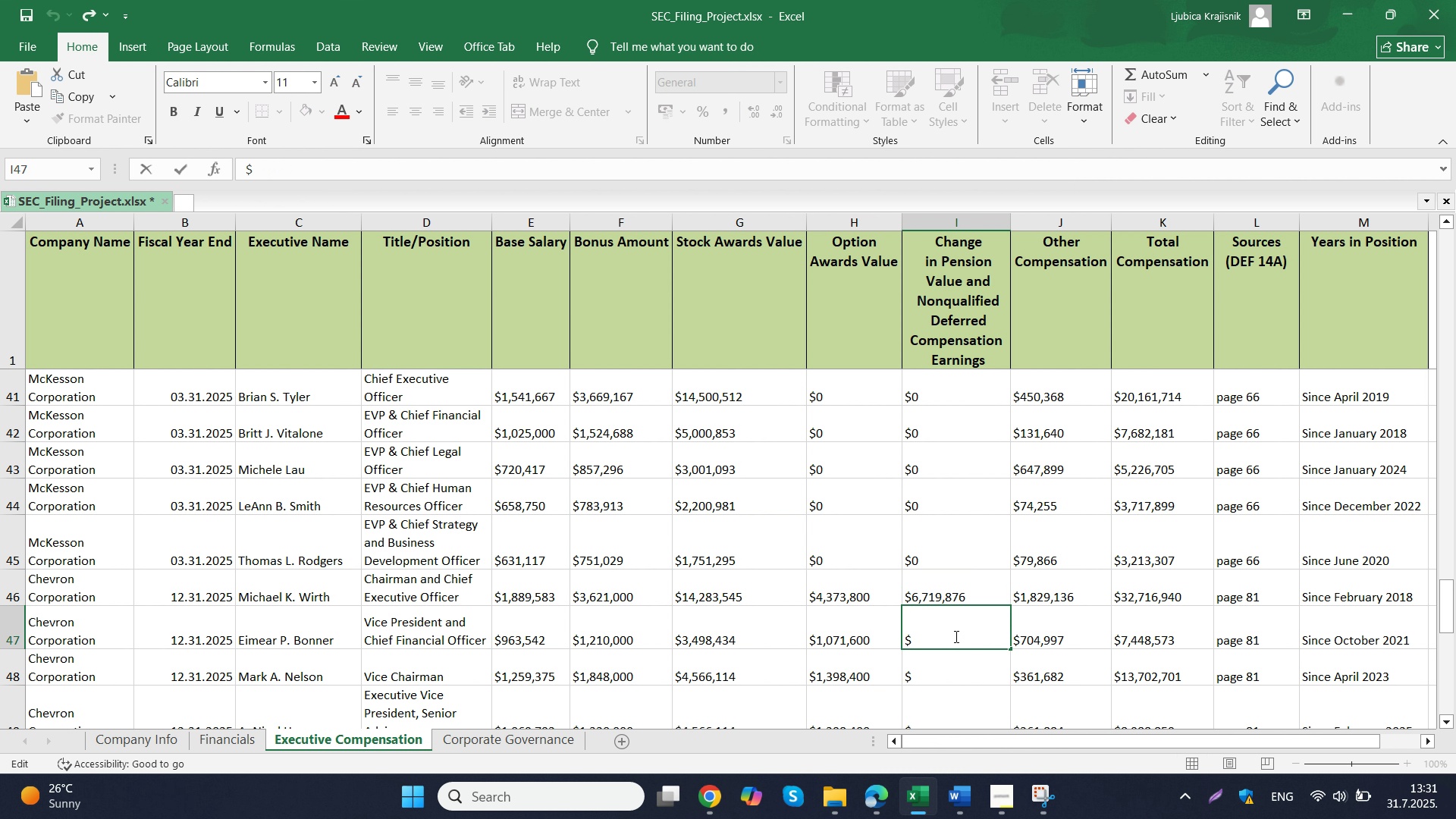 
double_click([955, 636])
 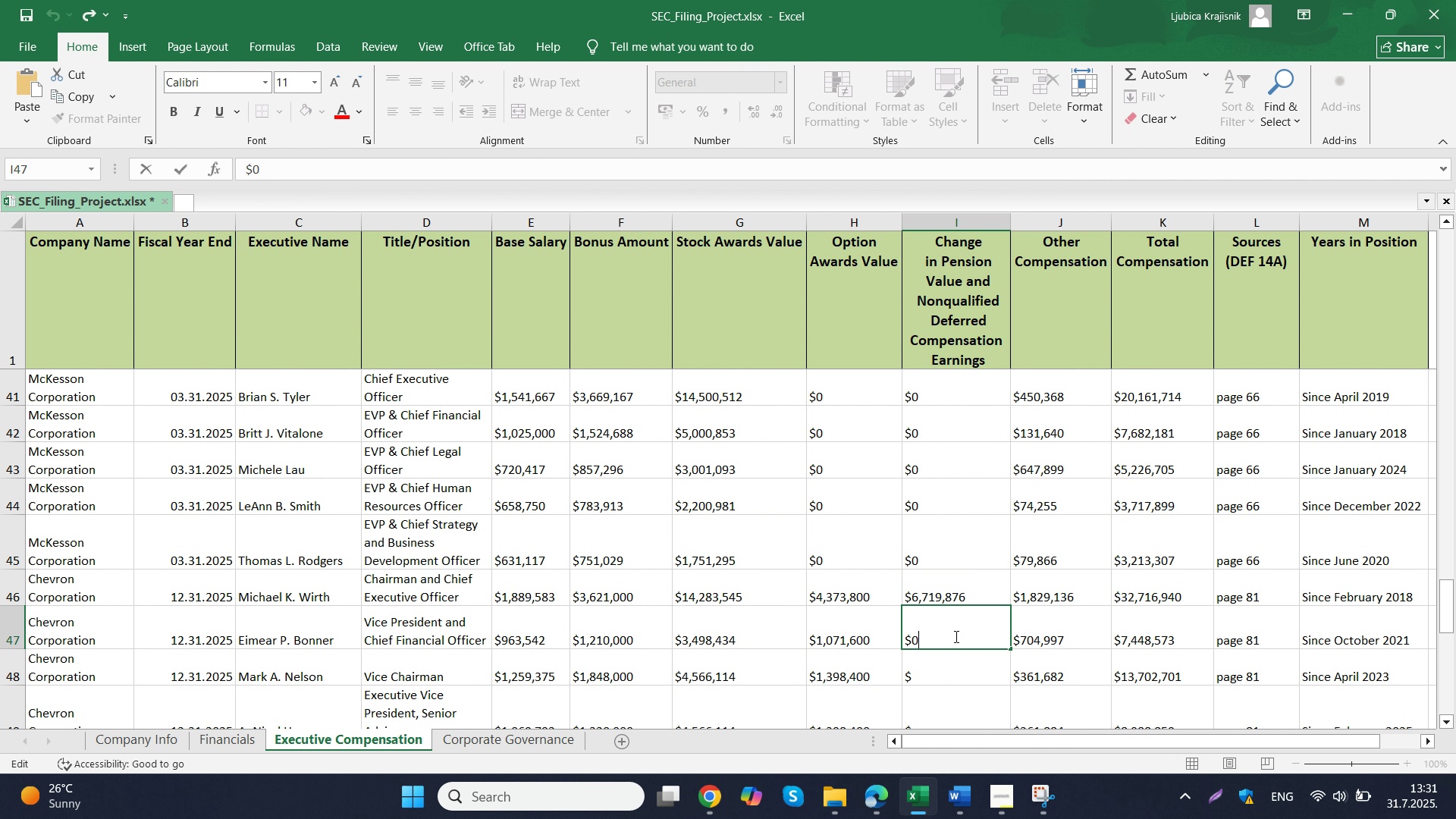 
key(0)
 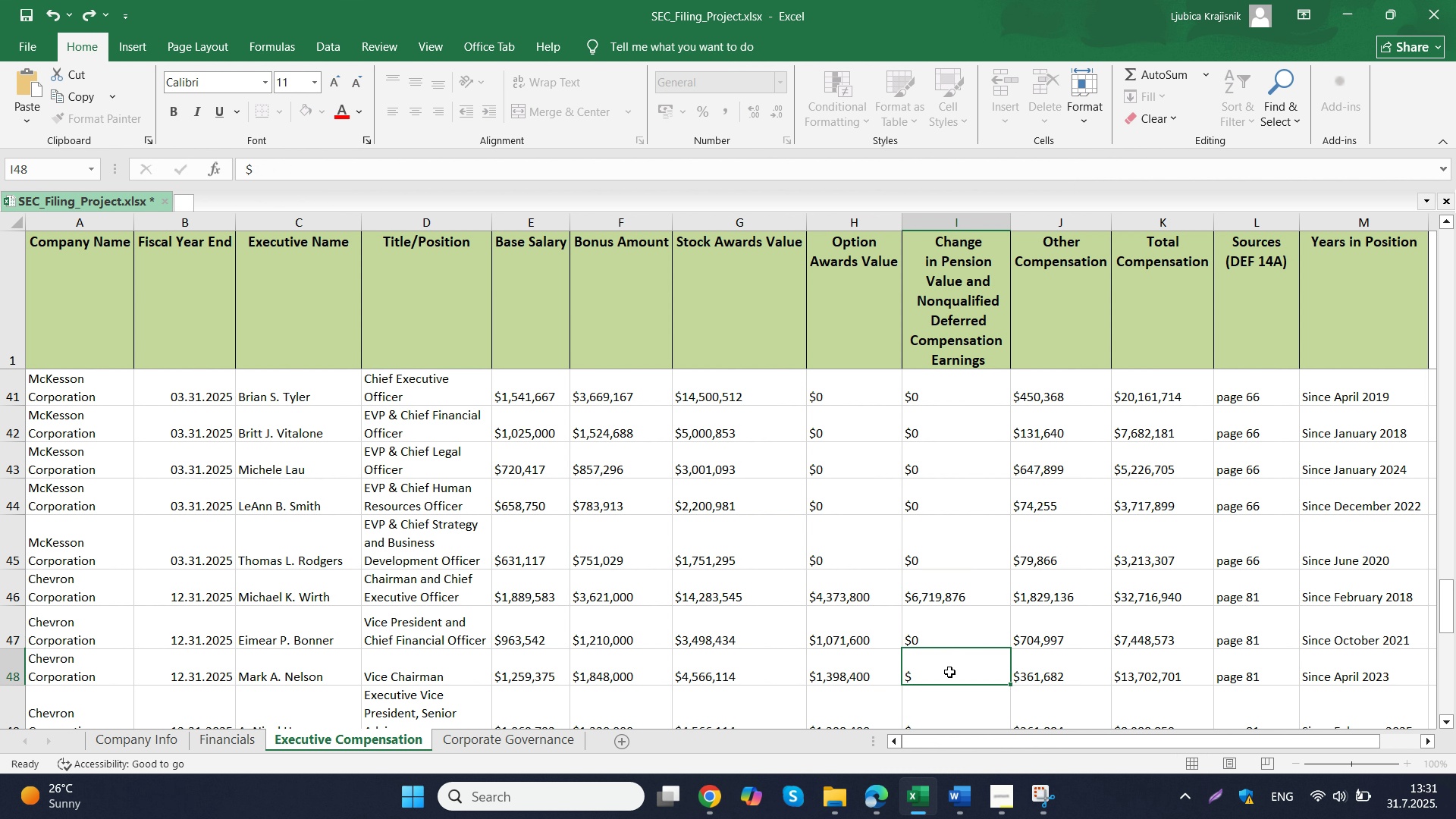 
double_click([949, 672])
 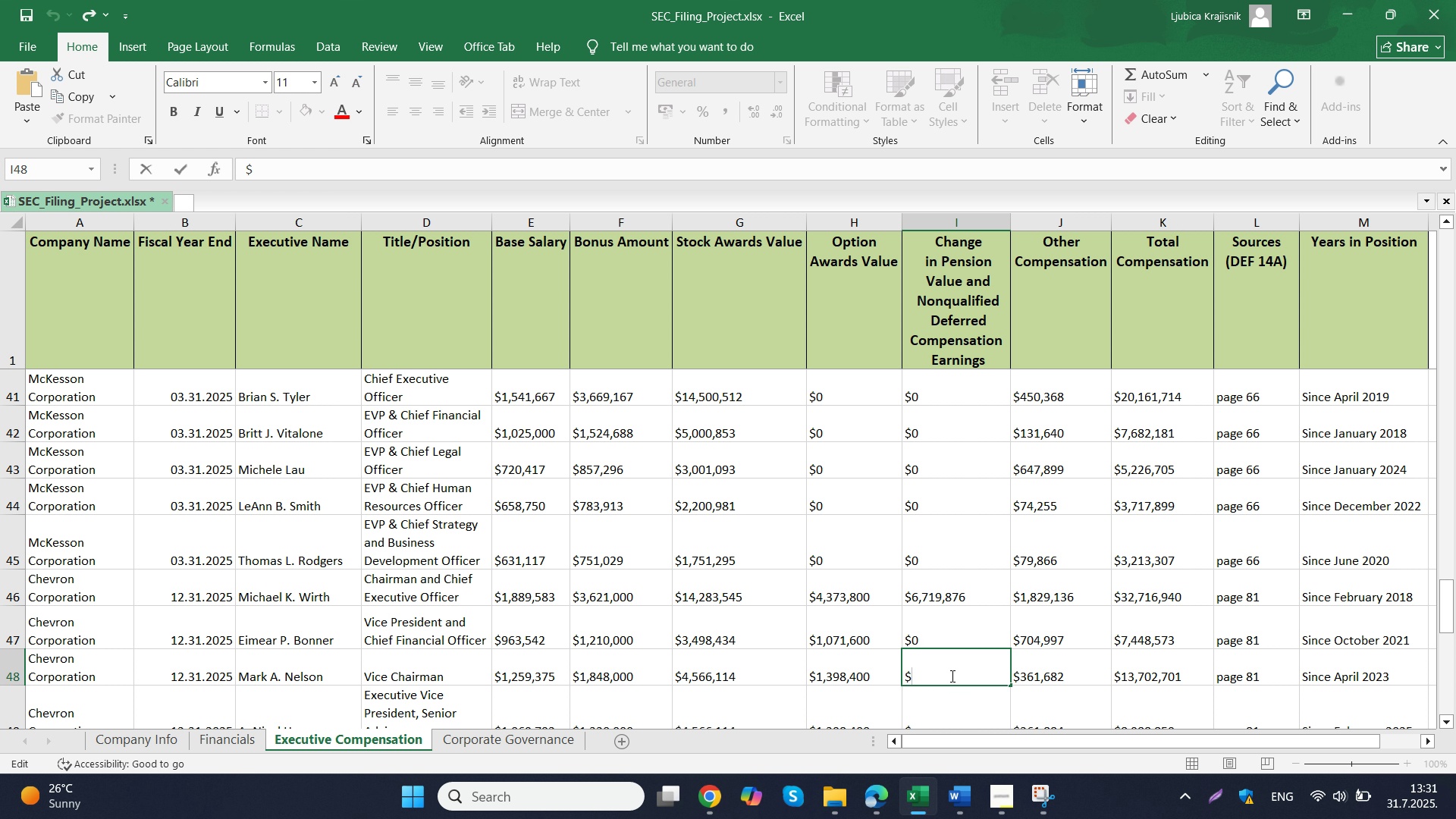 
key(Control+ControlLeft)
 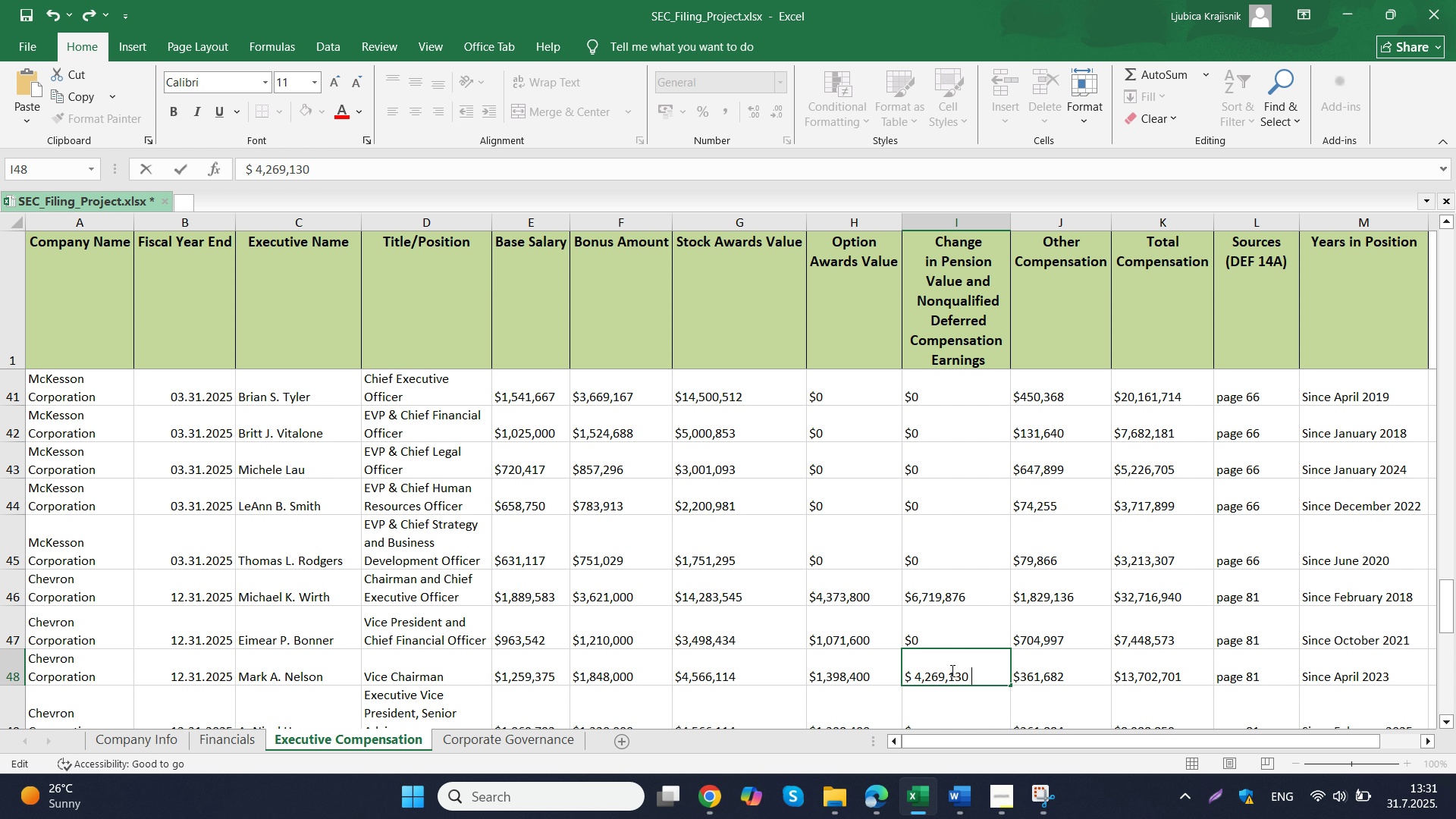 
key(Control+V)
 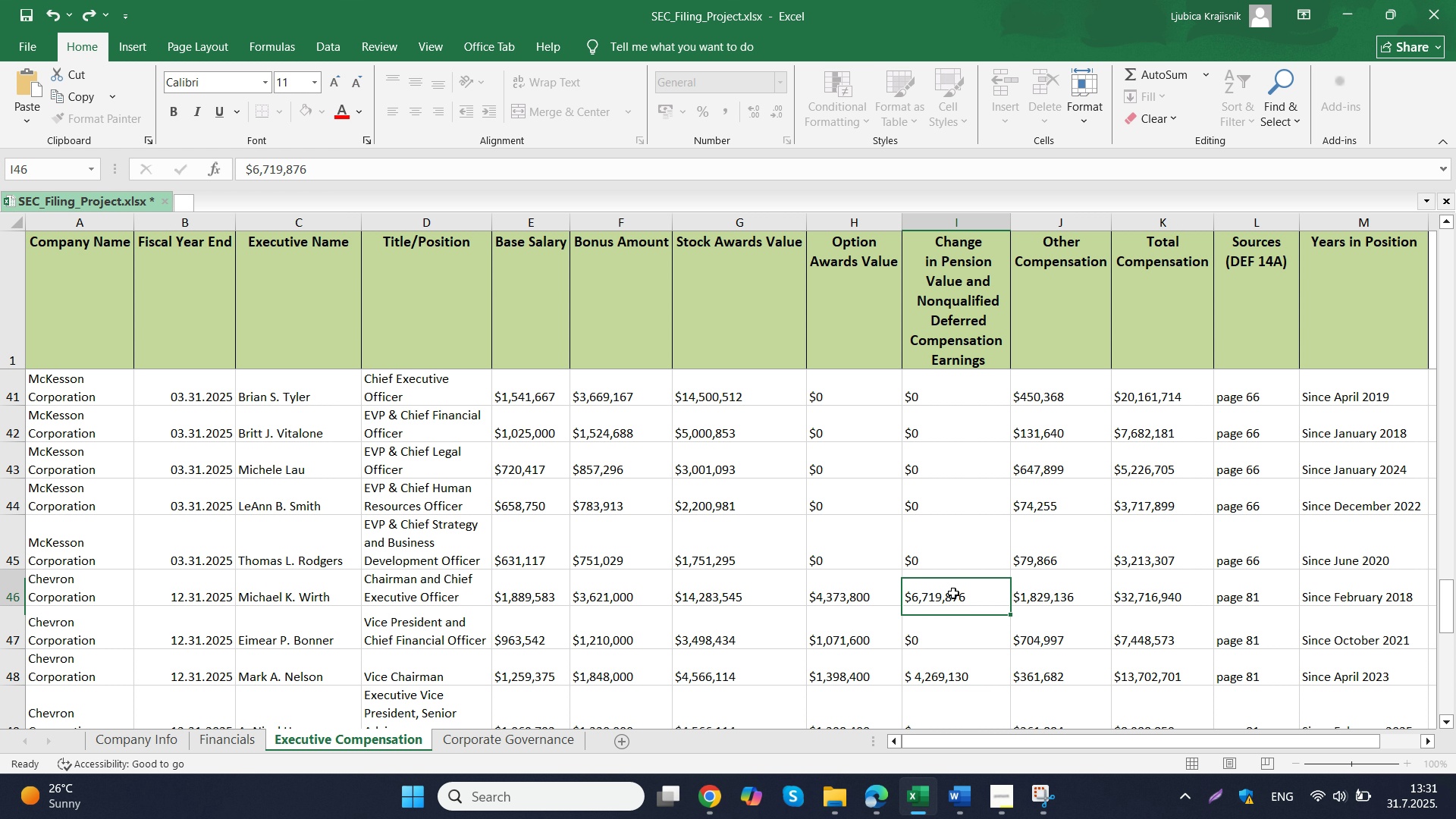 
left_click([953, 593])
 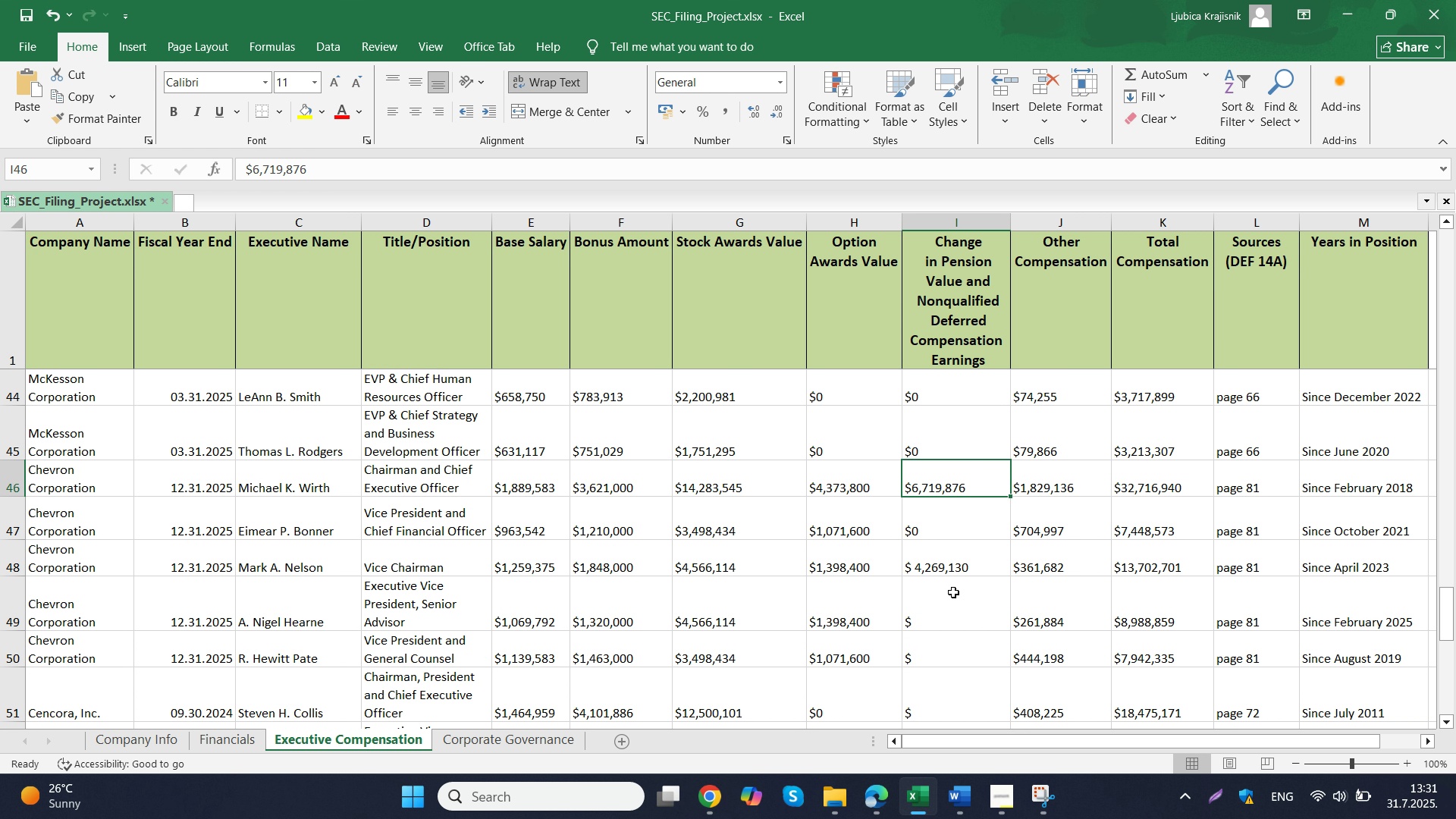 
scroll: coordinate [953, 592], scroll_direction: down, amount: 1.0
 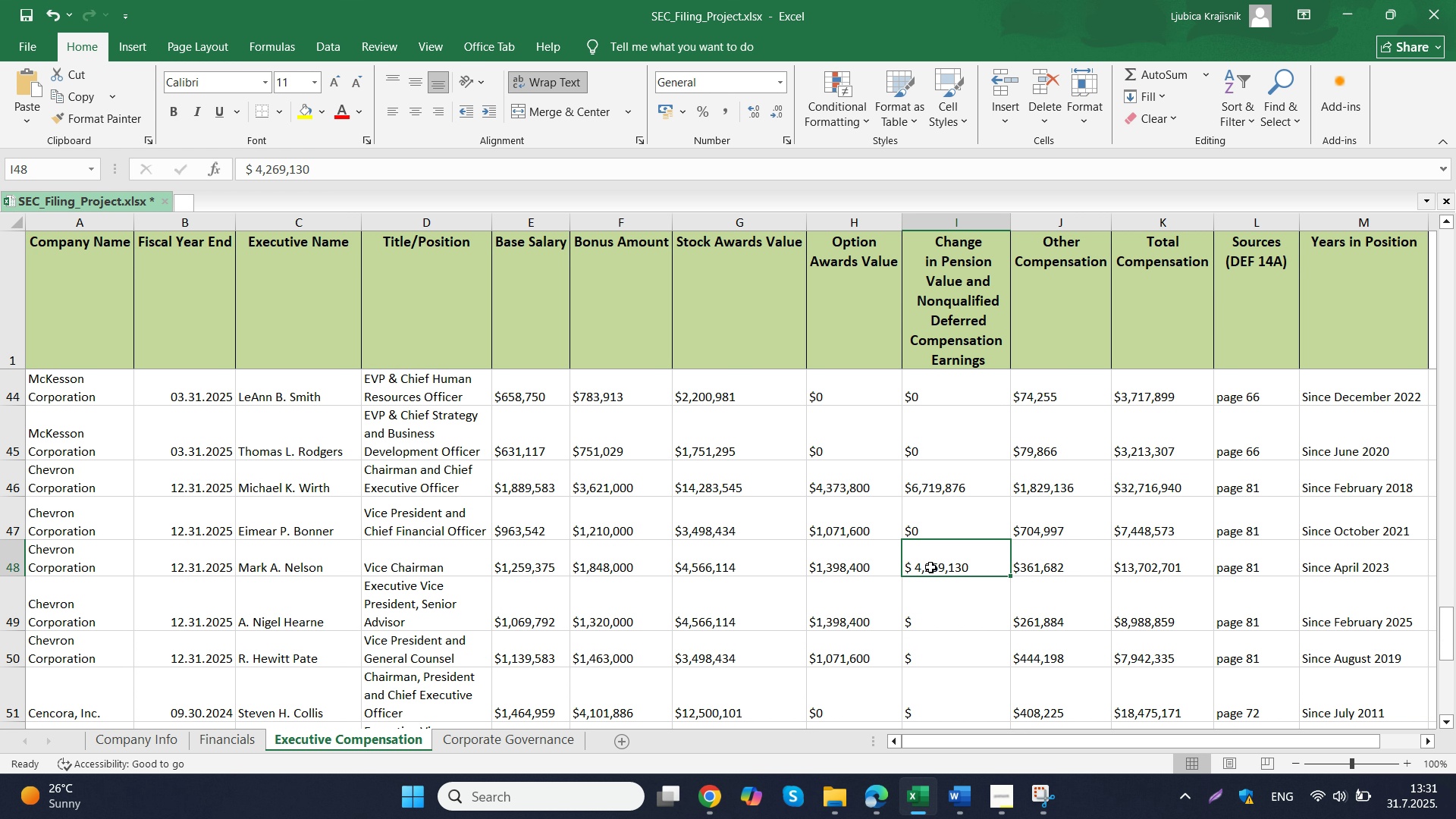 
double_click([930, 567])
 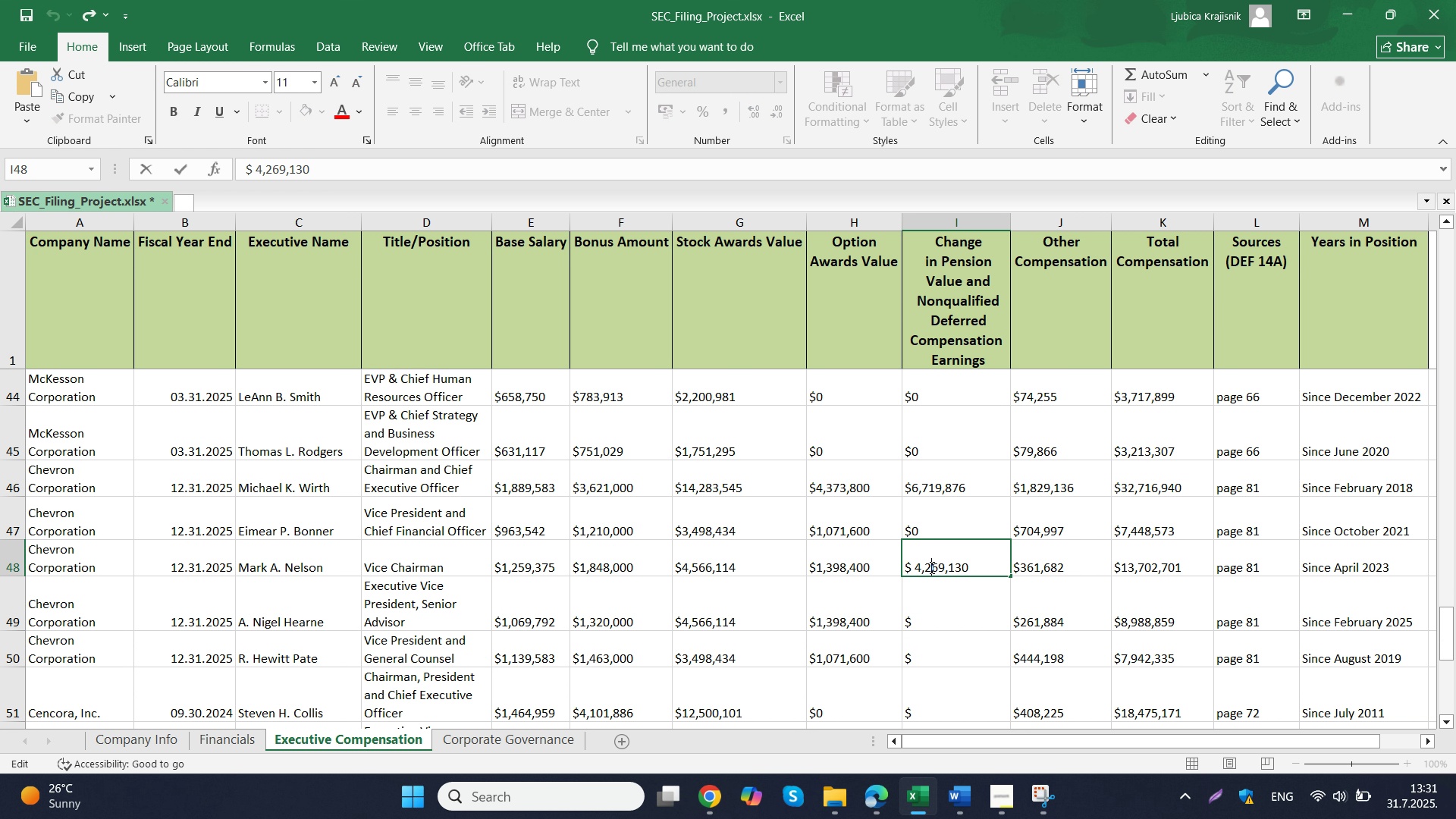 
triple_click([930, 567])
 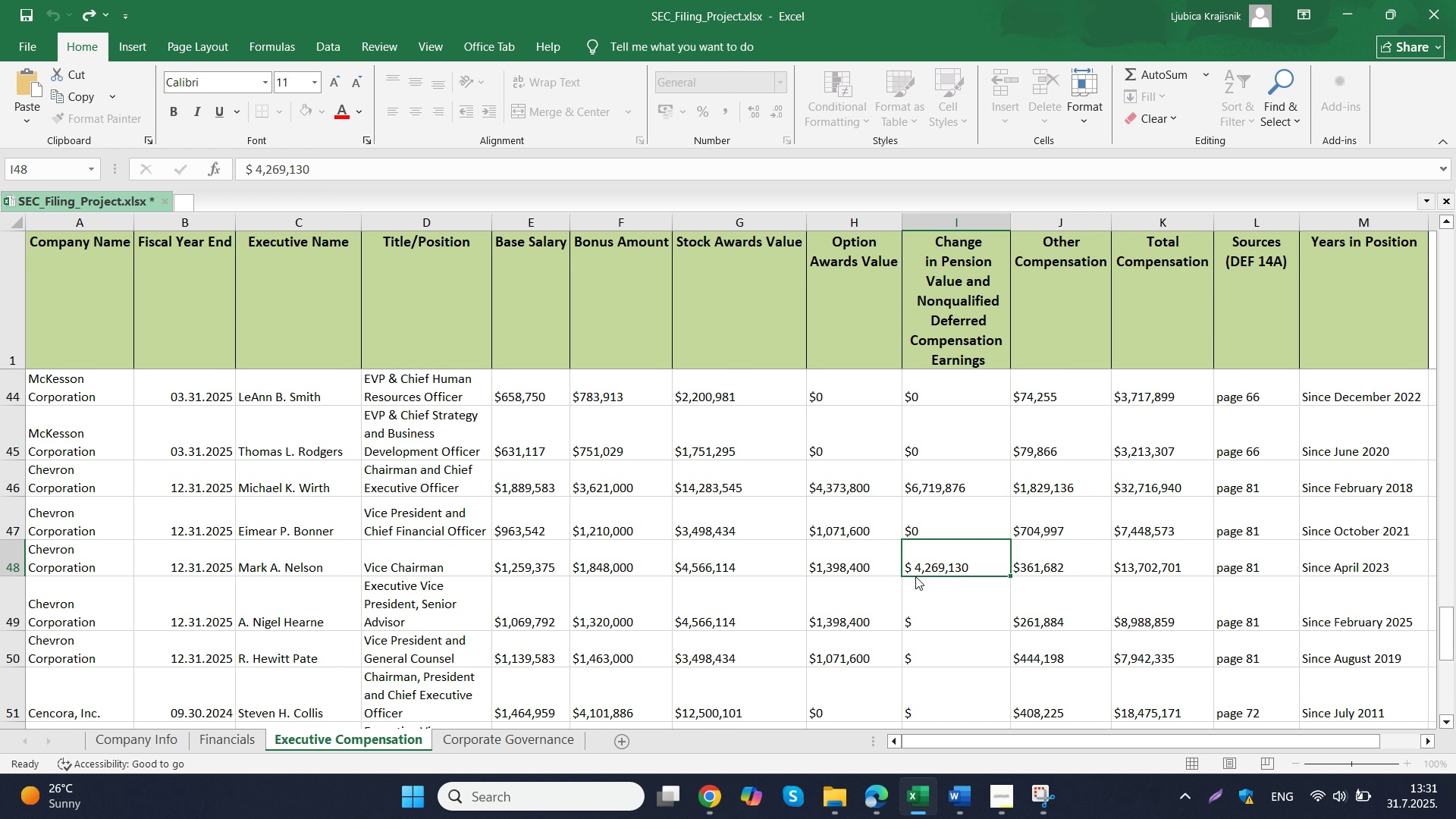 
left_click([915, 576])
 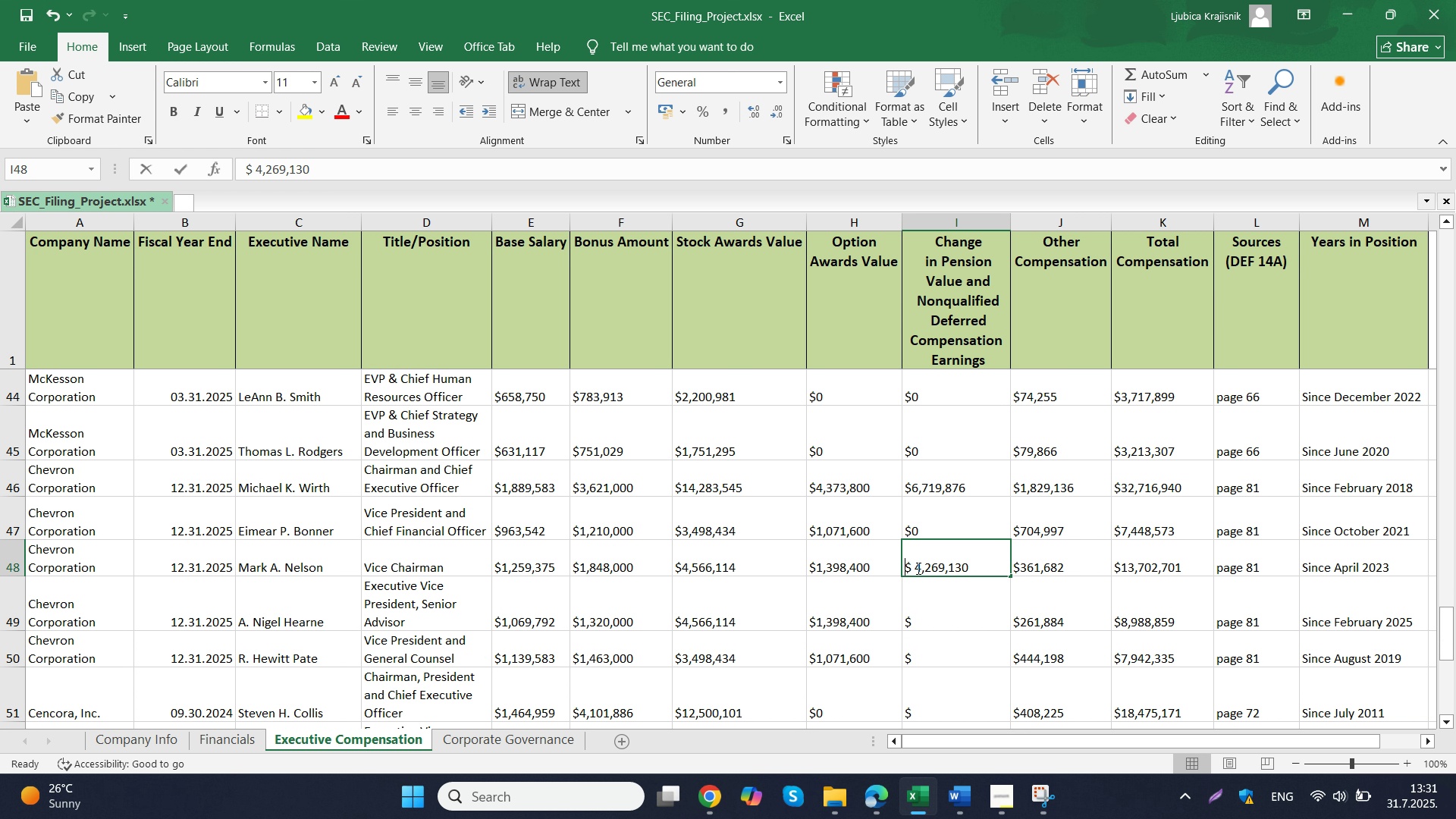 
double_click([917, 568])
 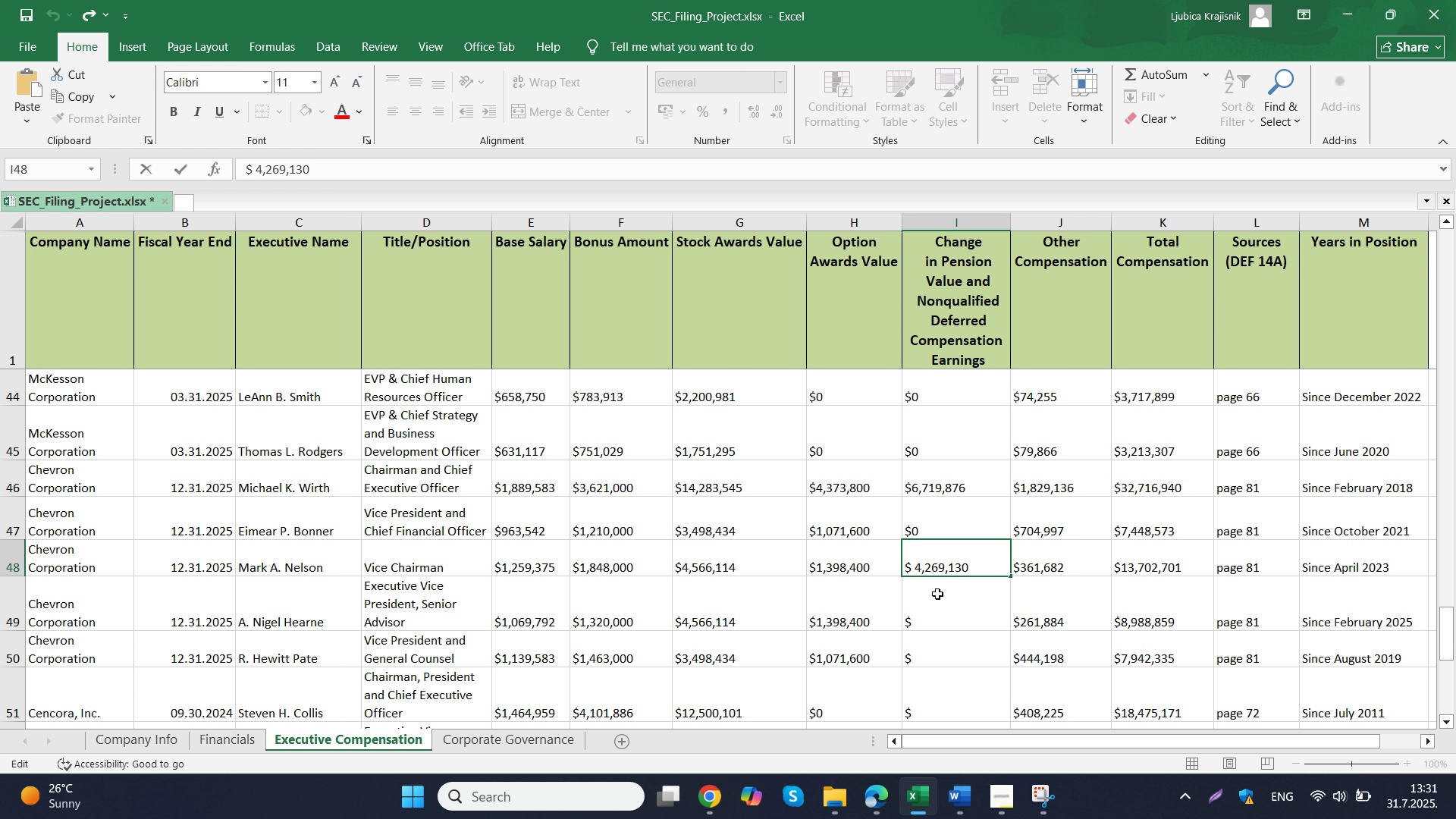 
key(Backspace)
 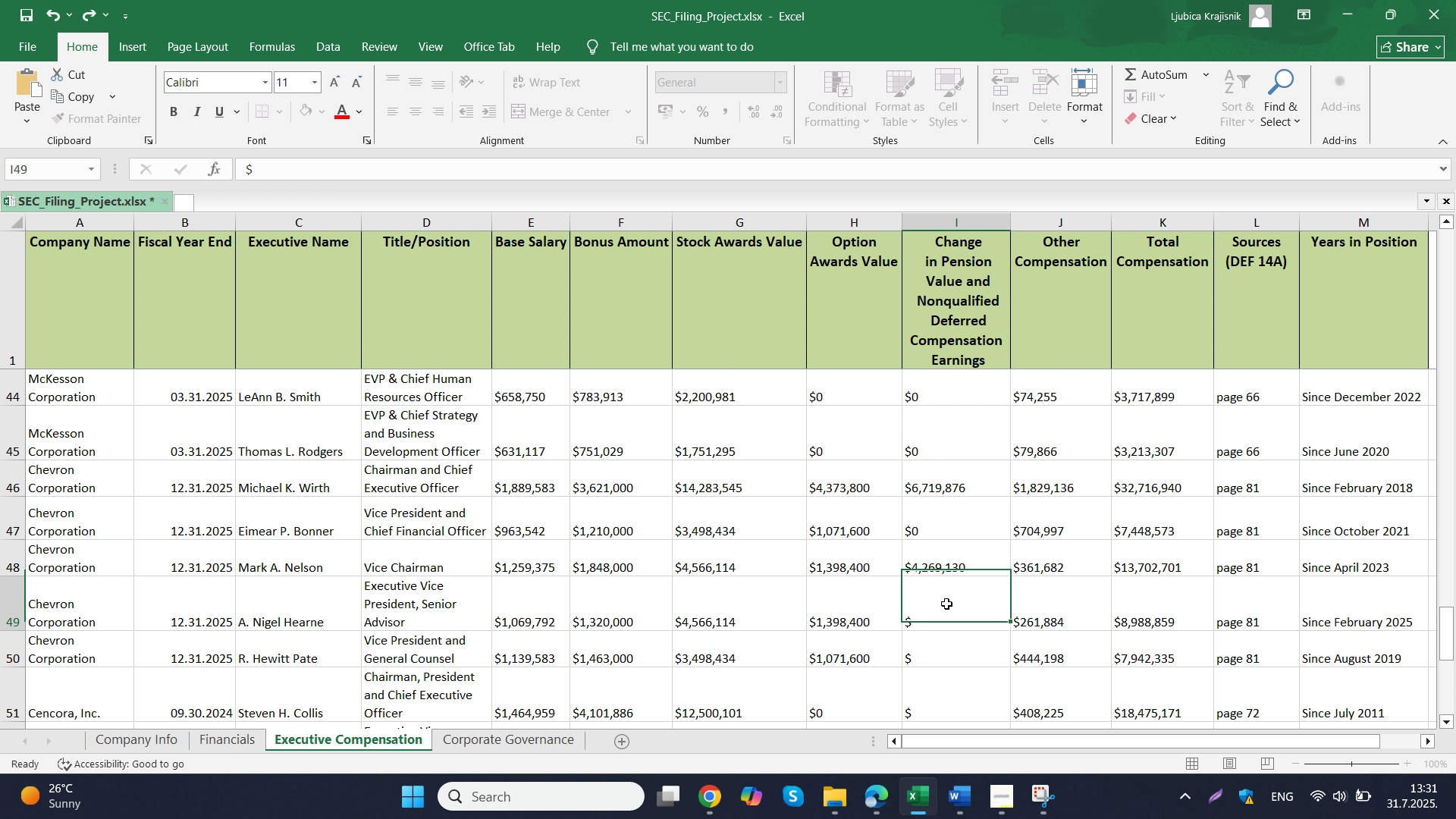 
left_click([946, 604])
 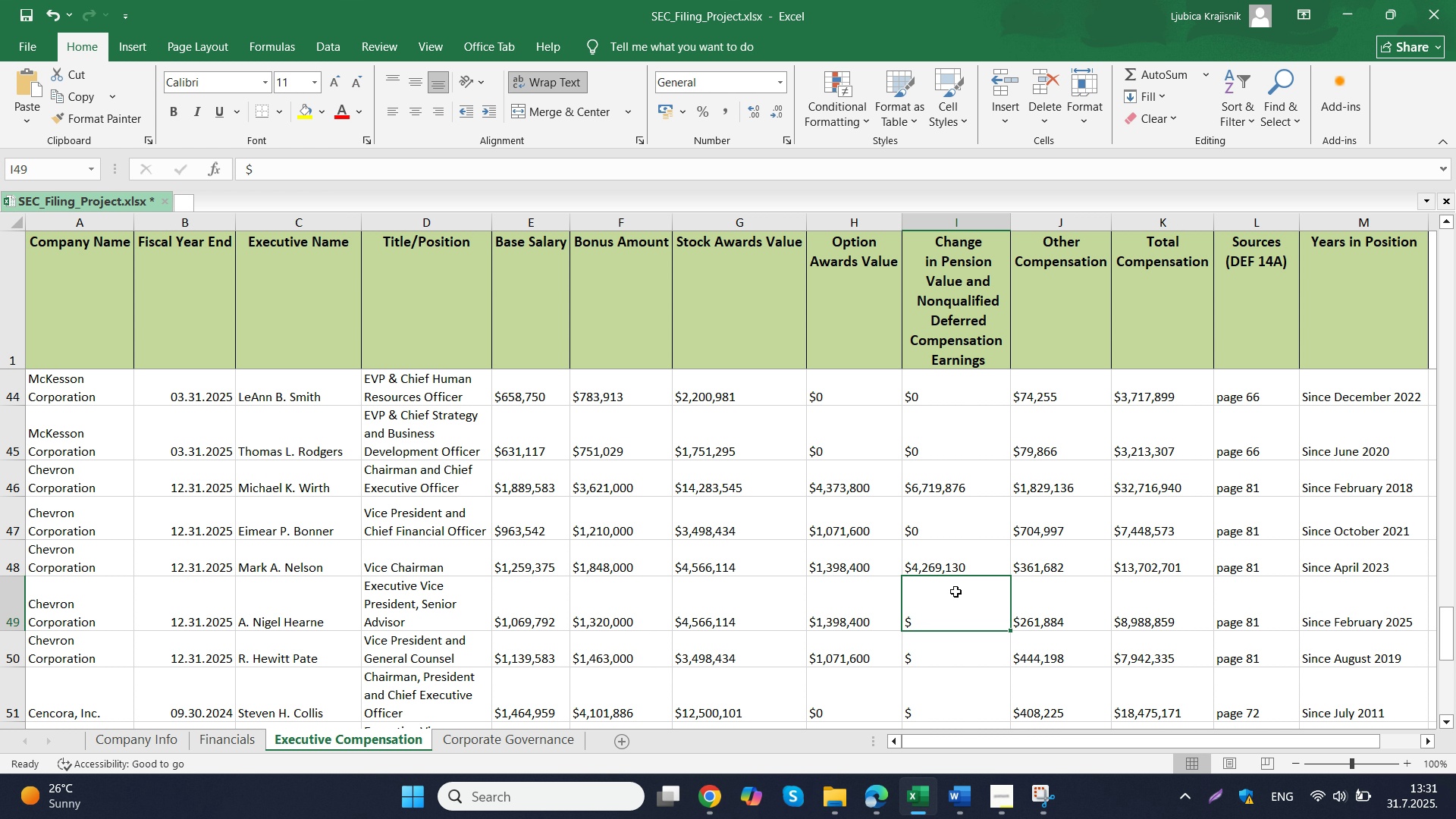 
scroll: coordinate [956, 592], scroll_direction: down, amount: 1.0
 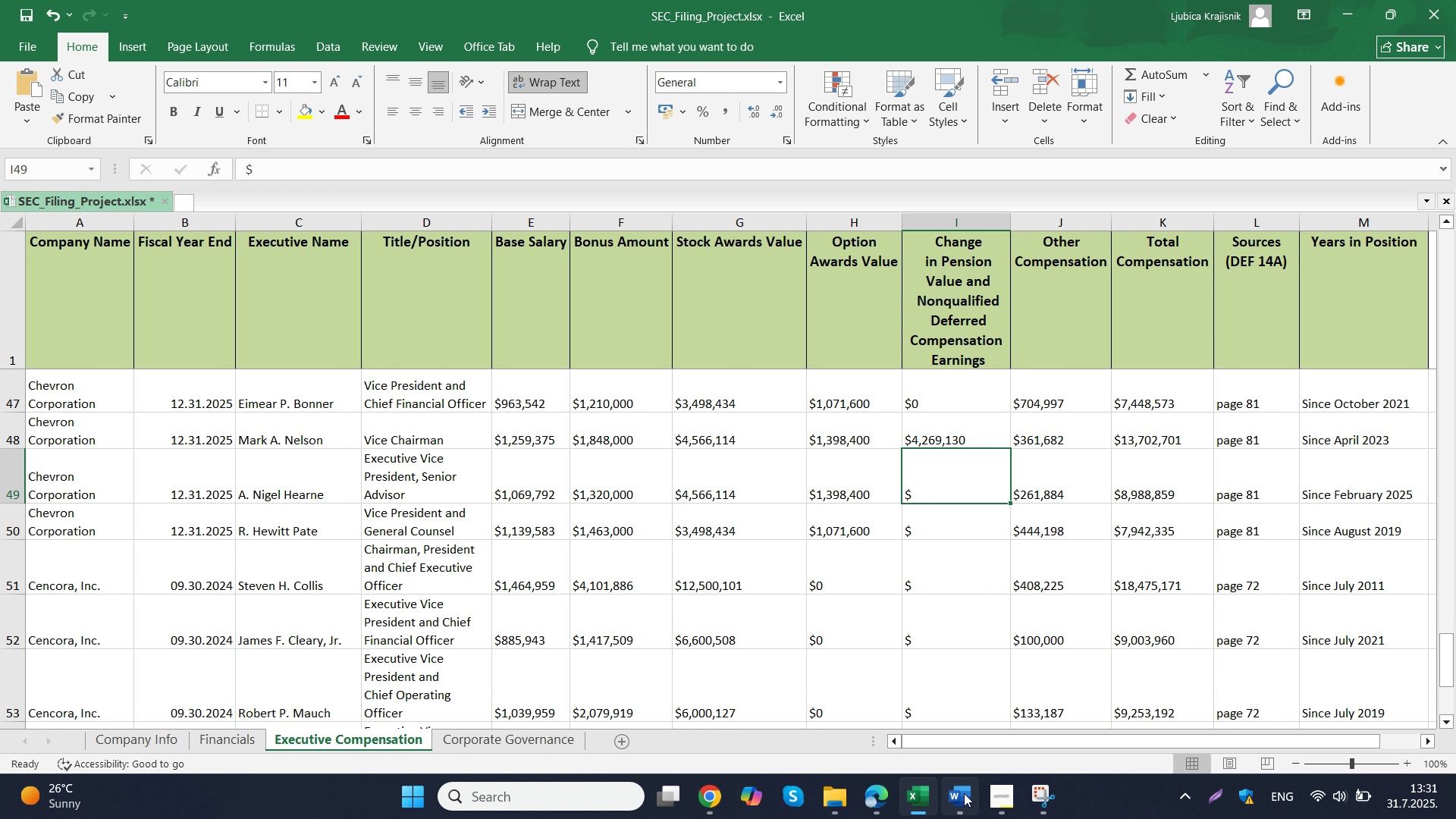 
left_click([964, 793])
 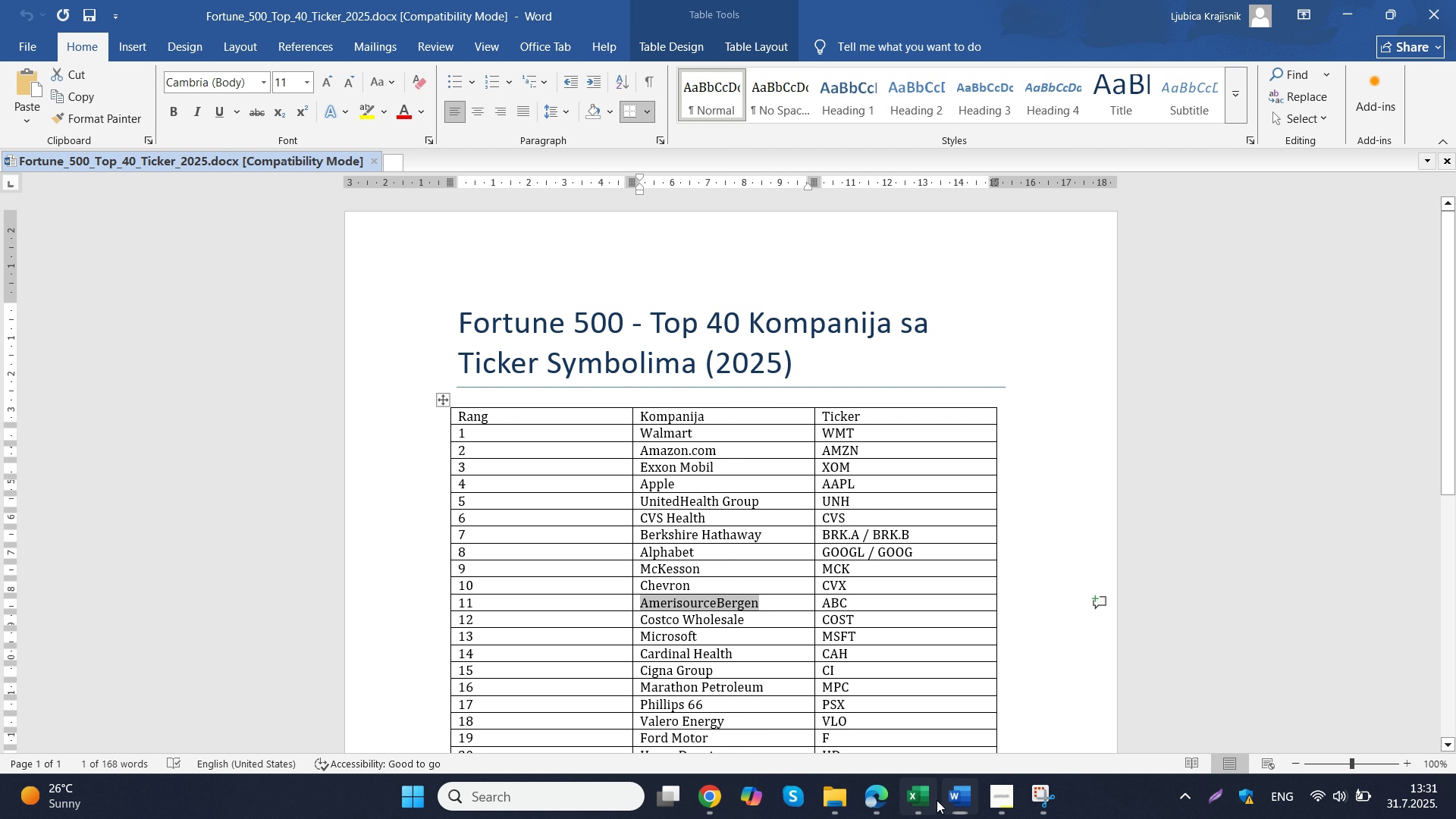 
left_click([937, 800])
 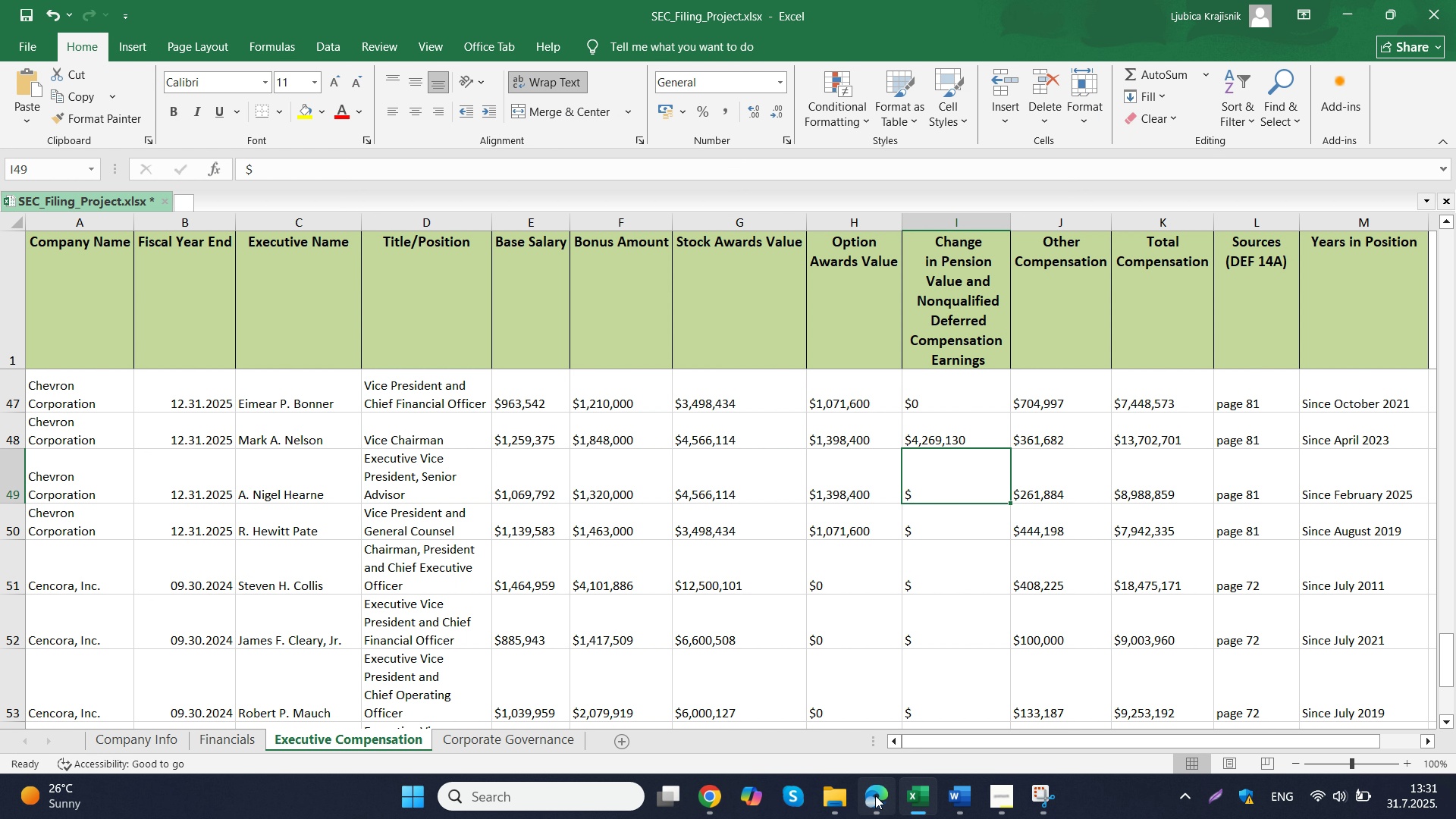 
left_click([875, 795])
 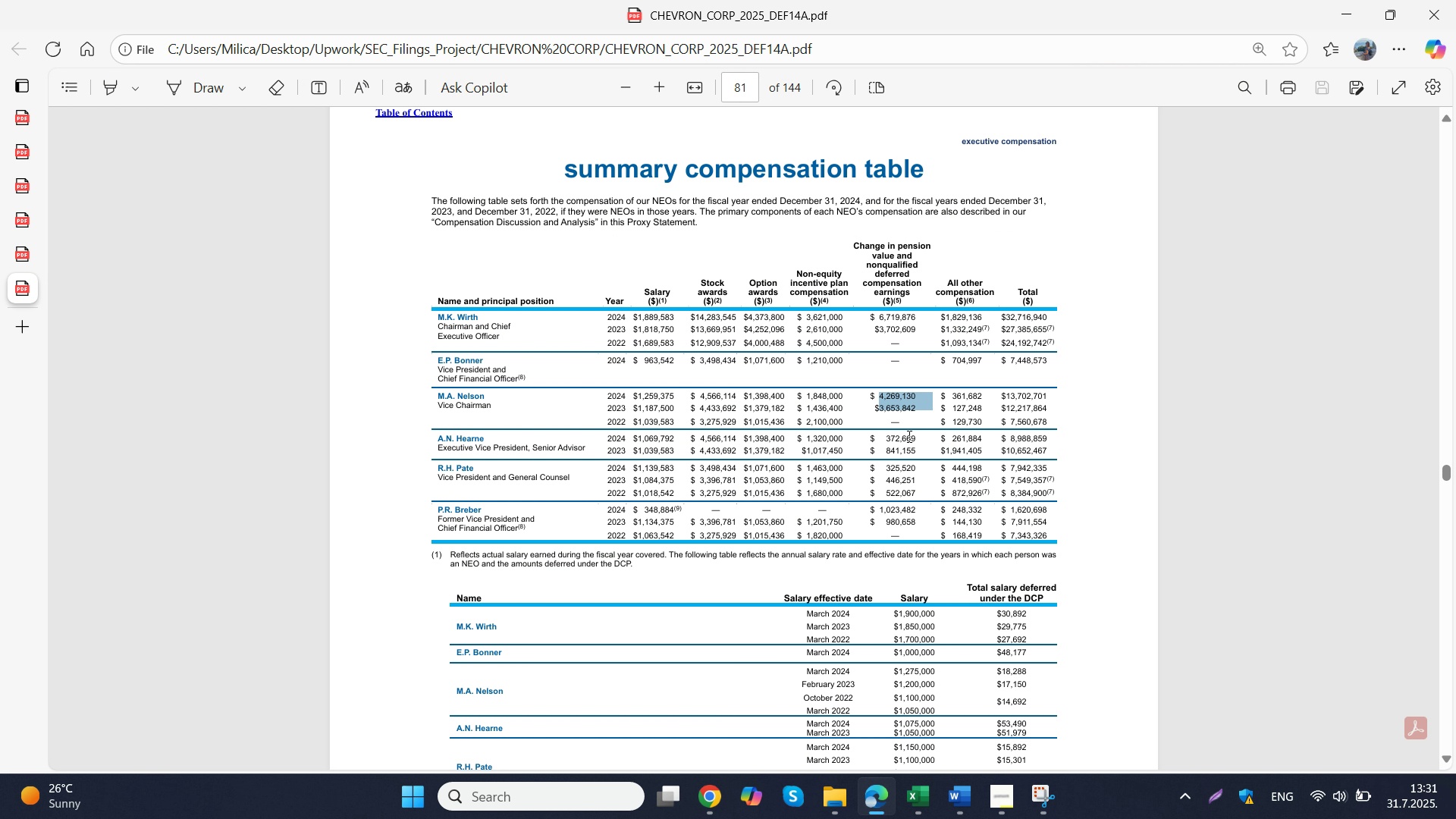 
left_click_drag(start_coordinate=[919, 438], to_coordinate=[882, 442])
 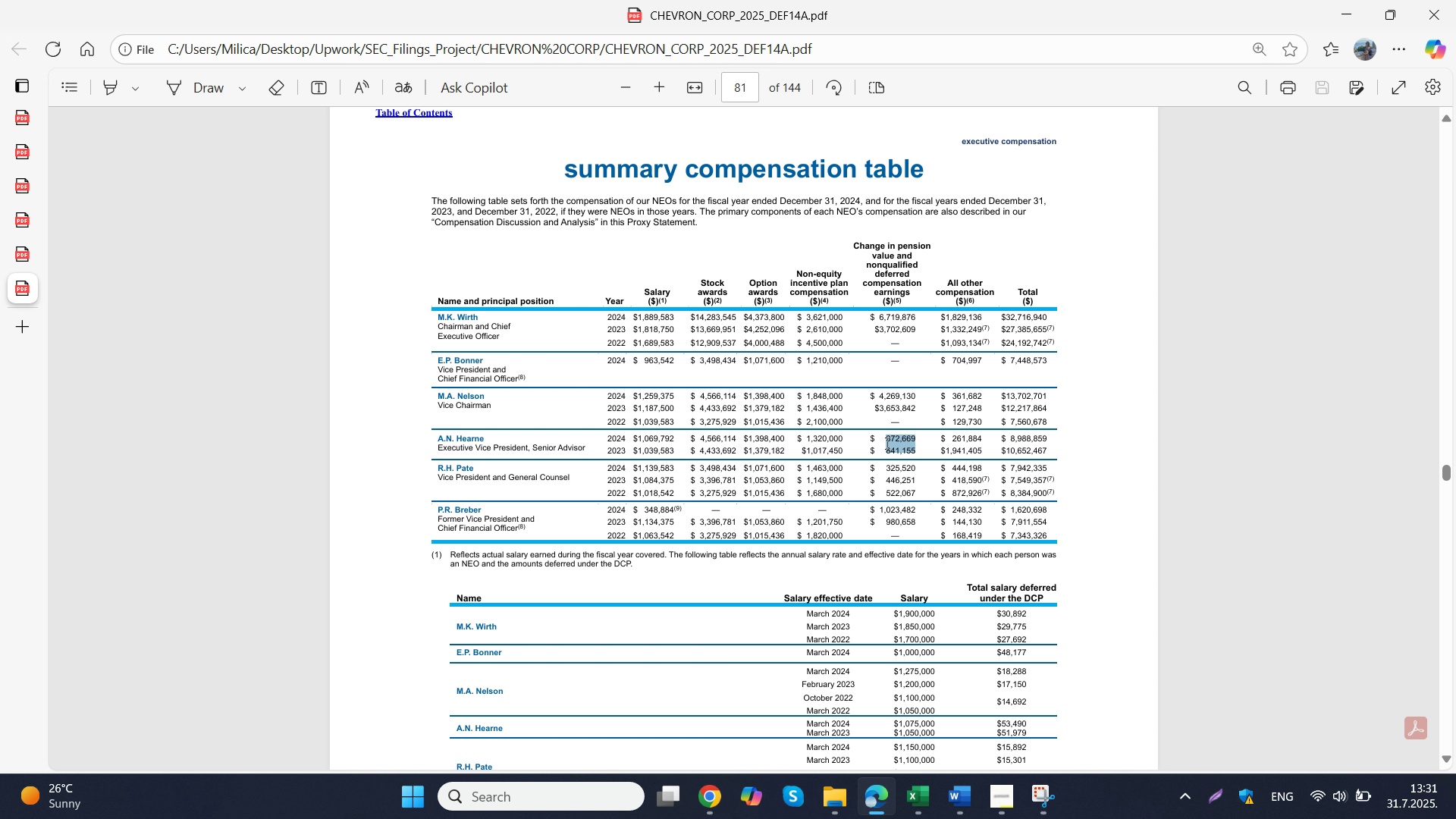 
key(Control+C)
 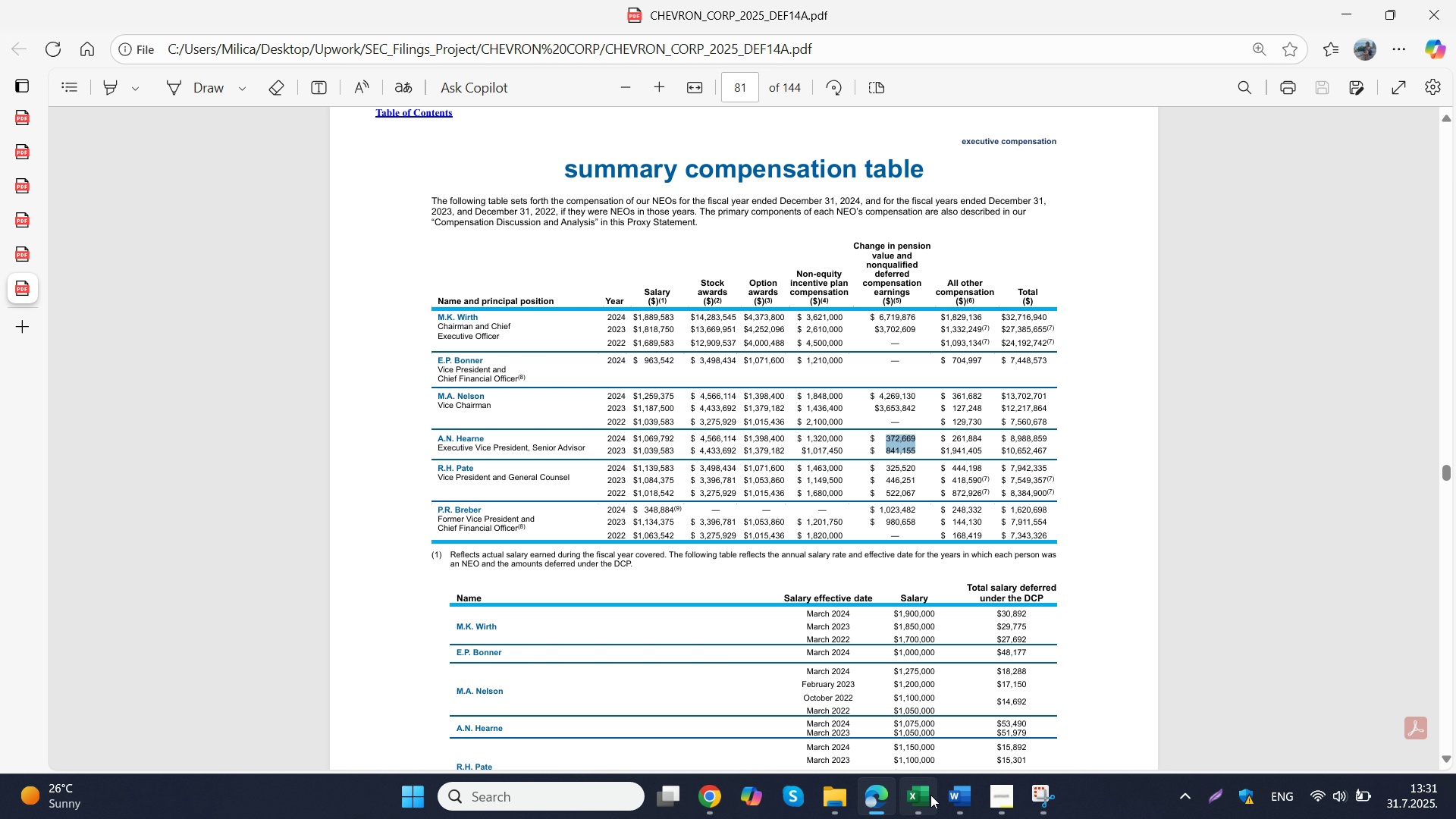 
left_click([930, 795])
 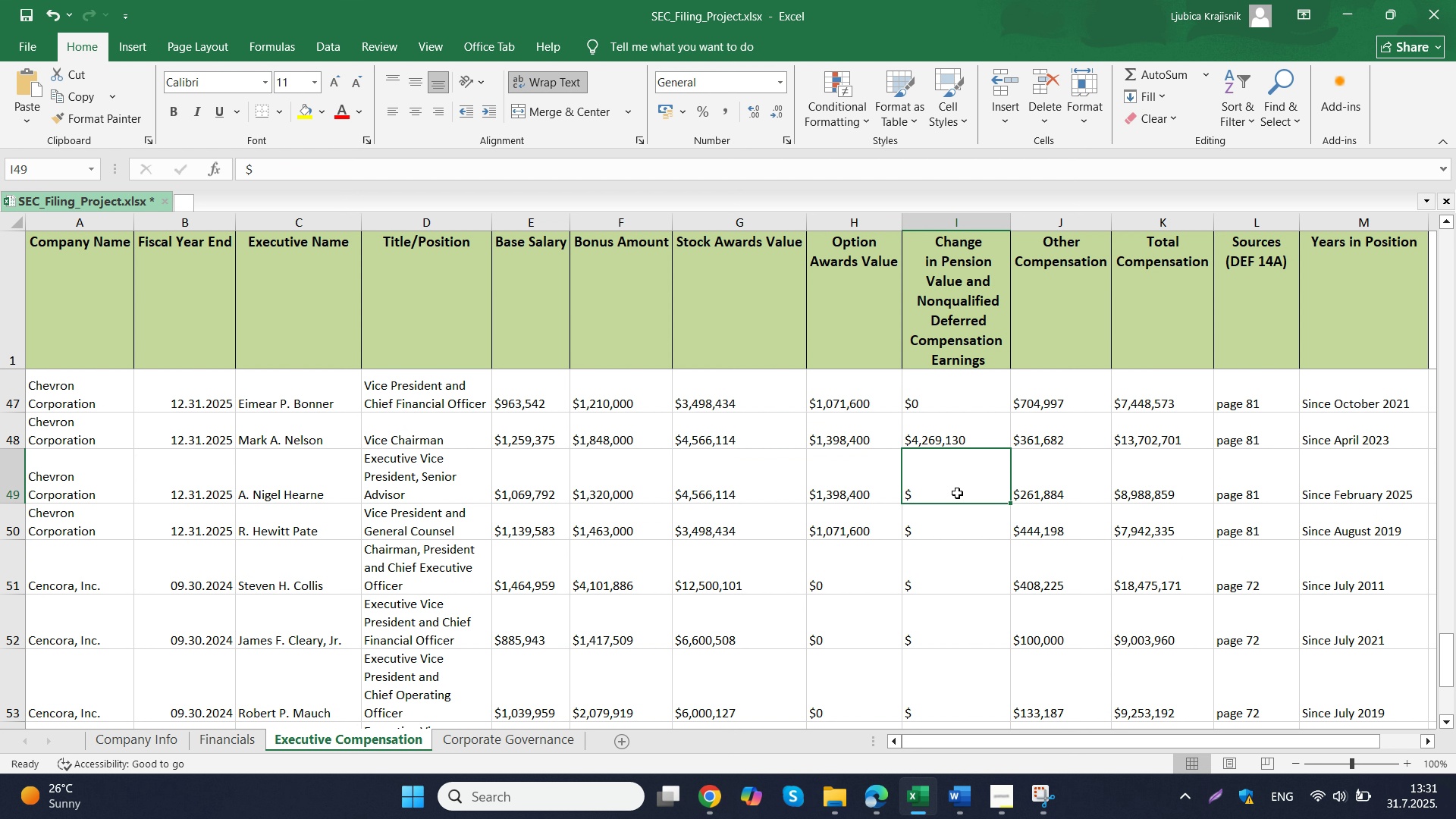 
double_click([957, 493])
 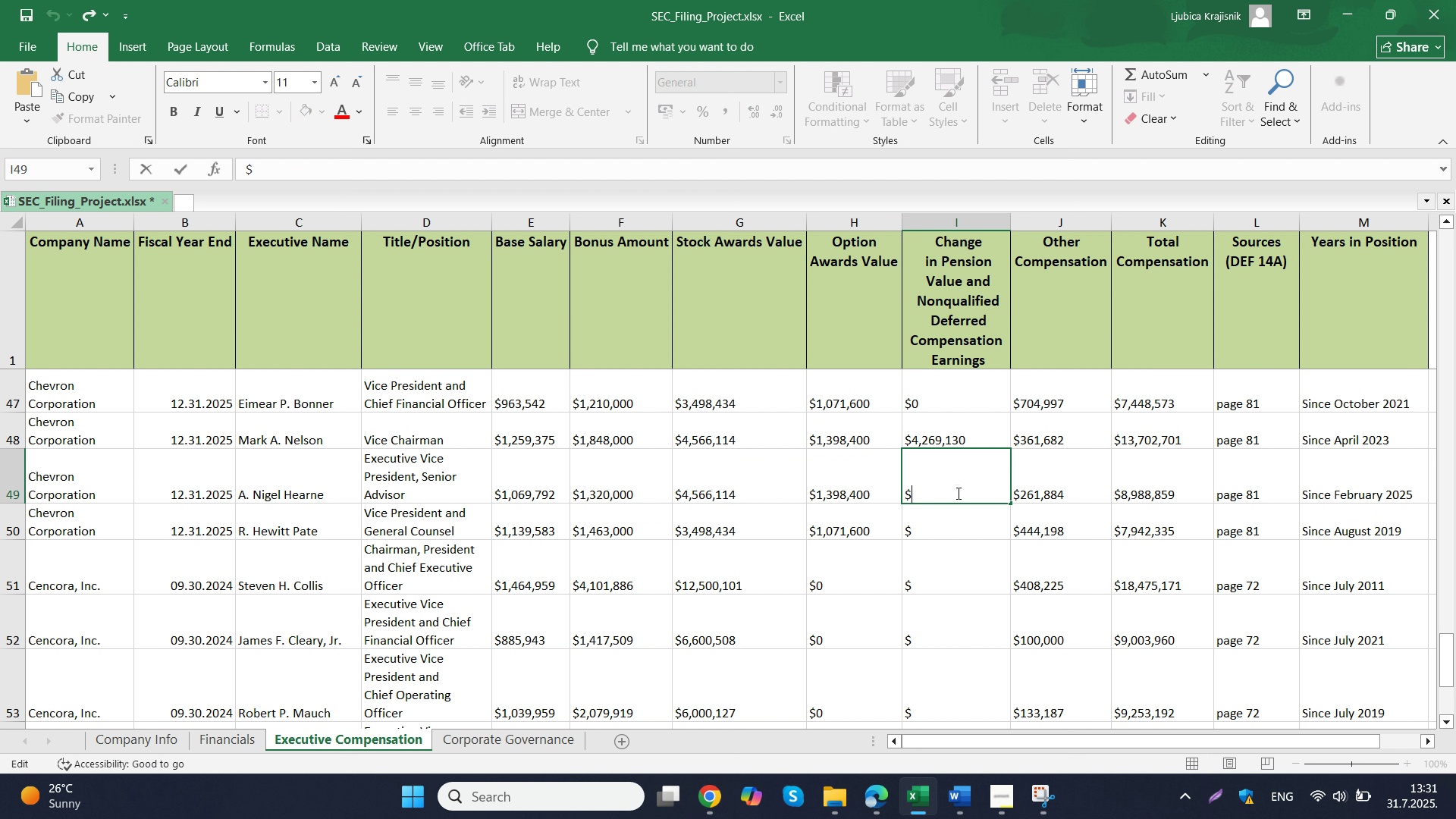 
key(Control+ControlLeft)
 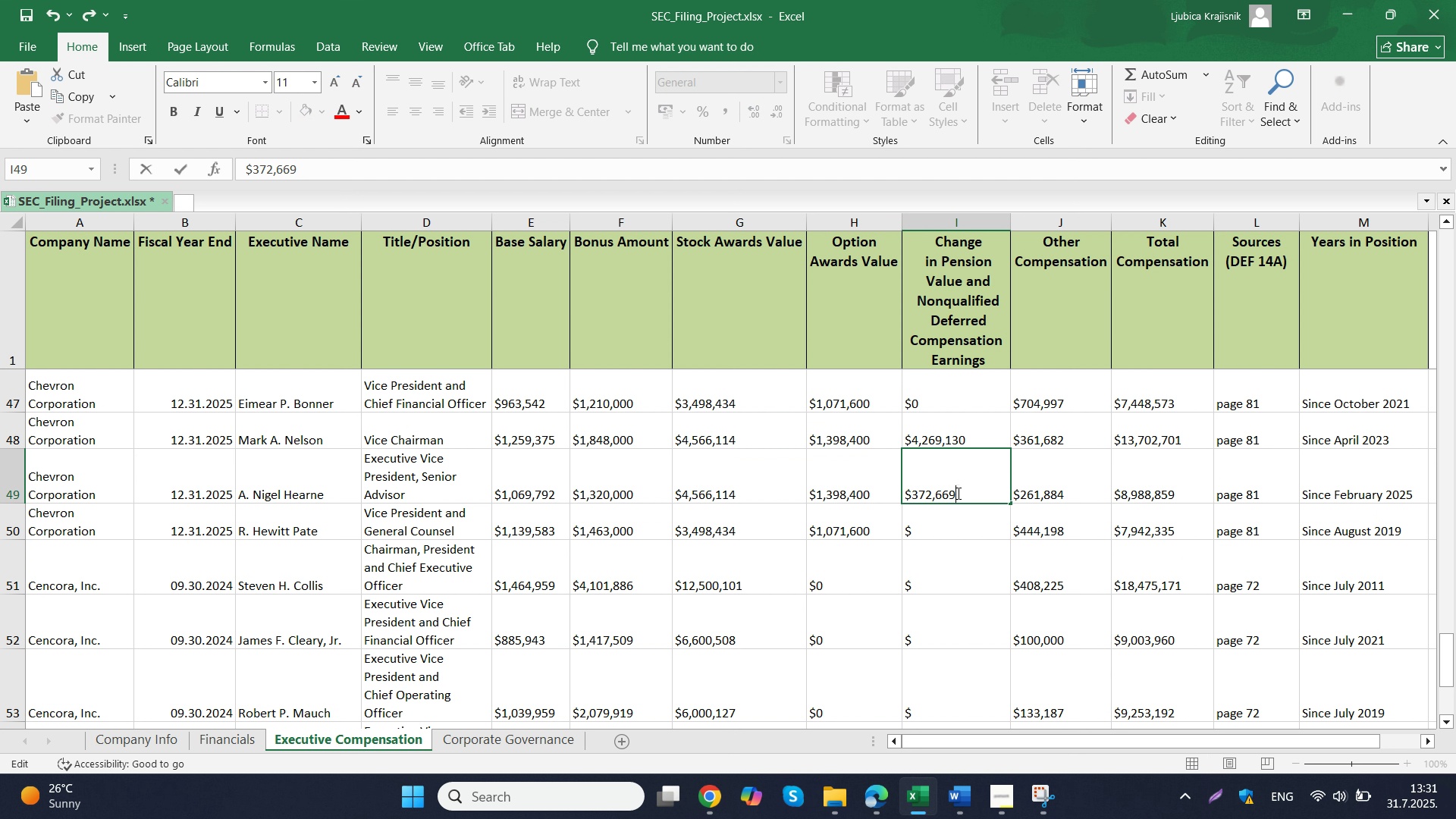 
key(Control+V)
 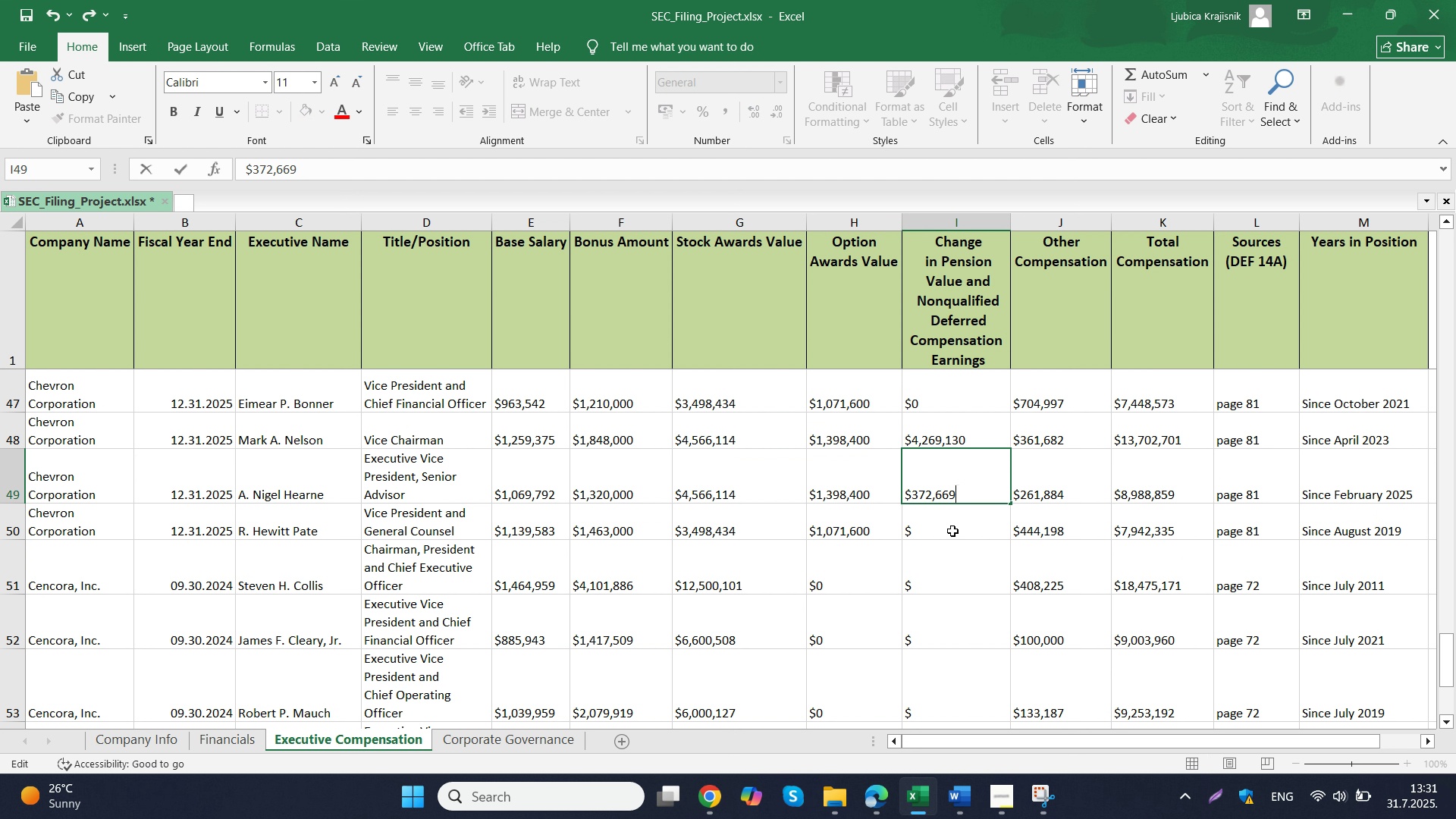 
left_click([952, 535])
 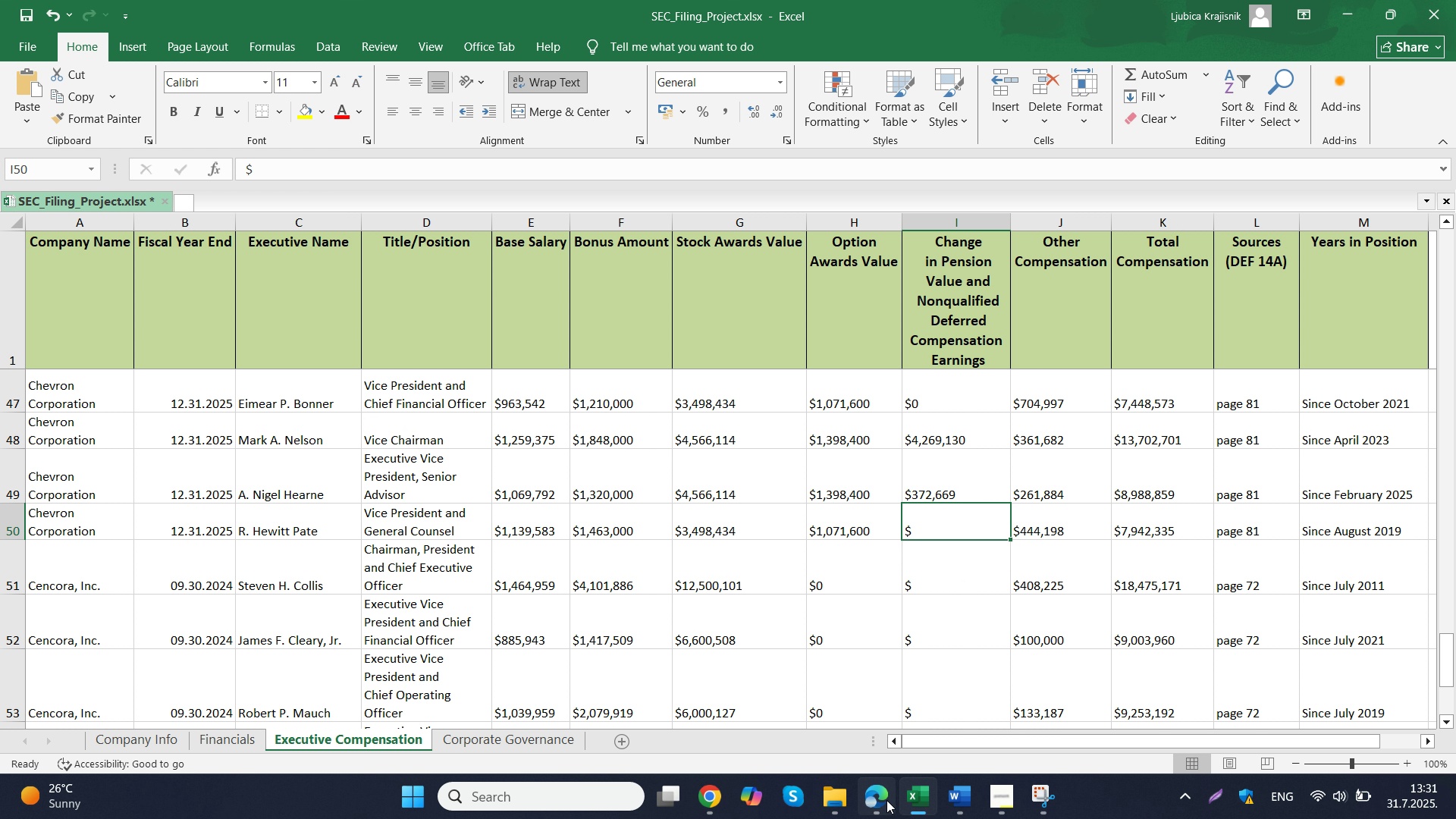 
left_click([961, 797])
 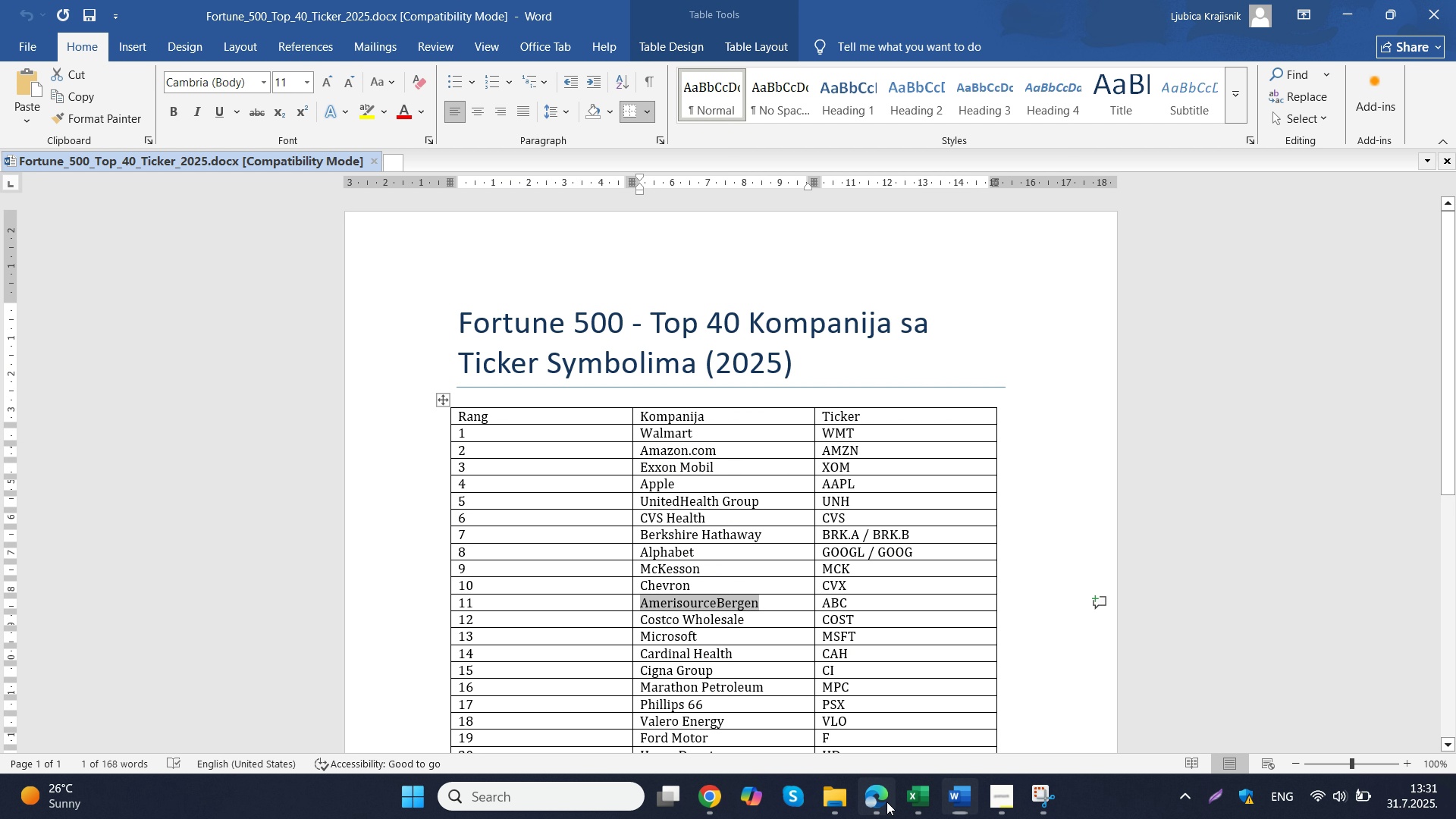 
left_click([886, 802])
 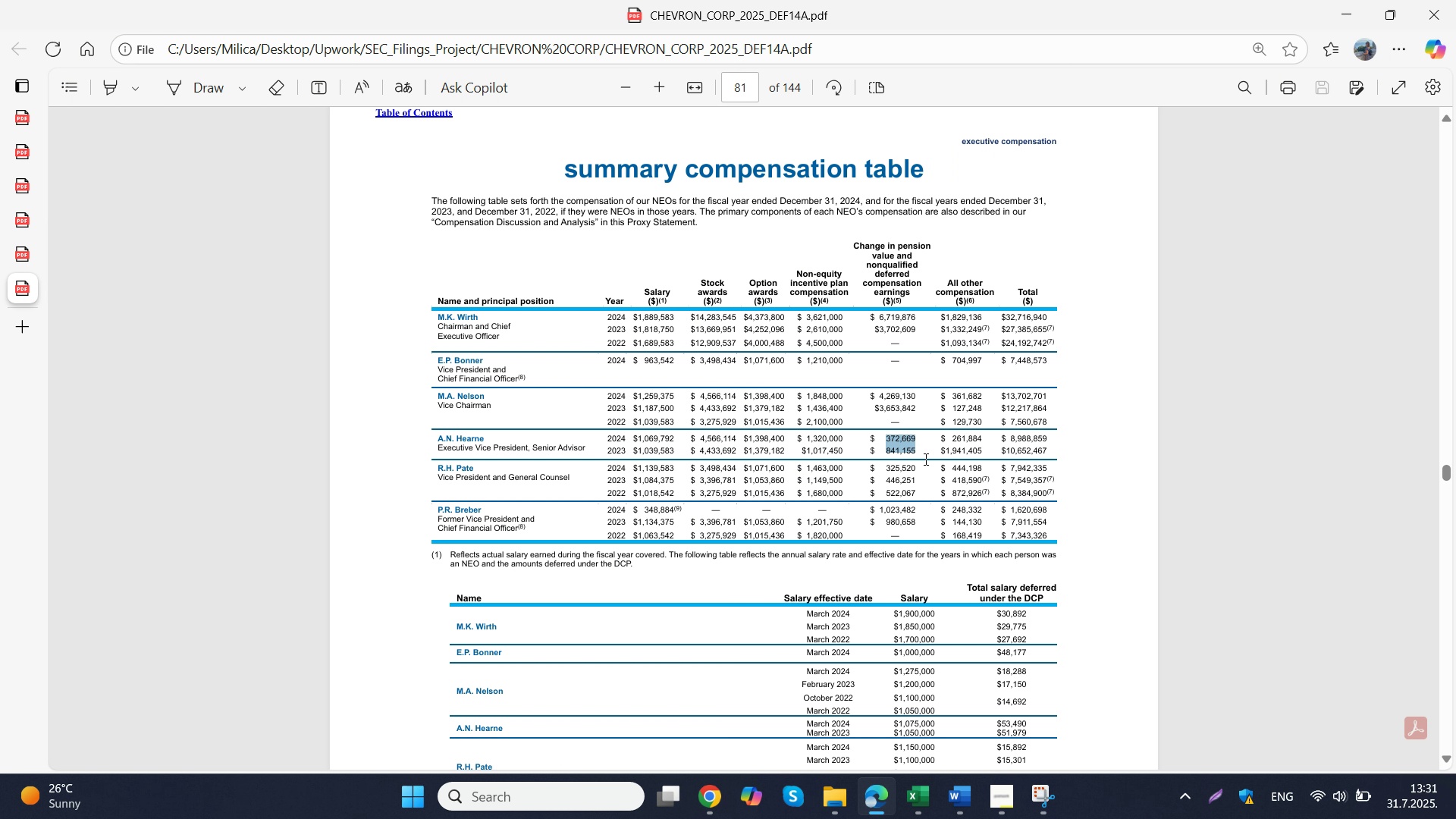 
left_click_drag(start_coordinate=[915, 469], to_coordinate=[884, 472])
 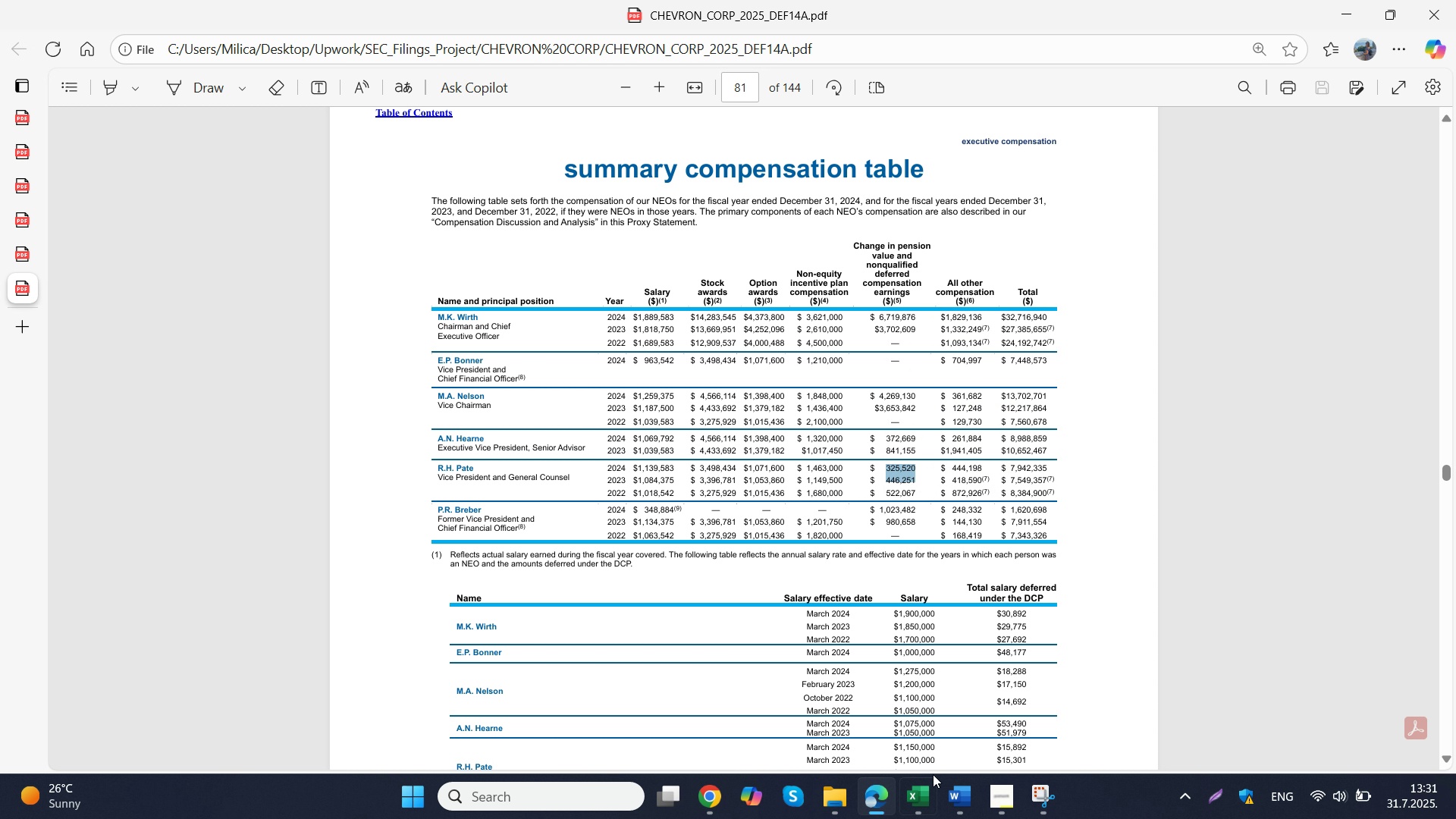 
key(Control+ControlLeft)
 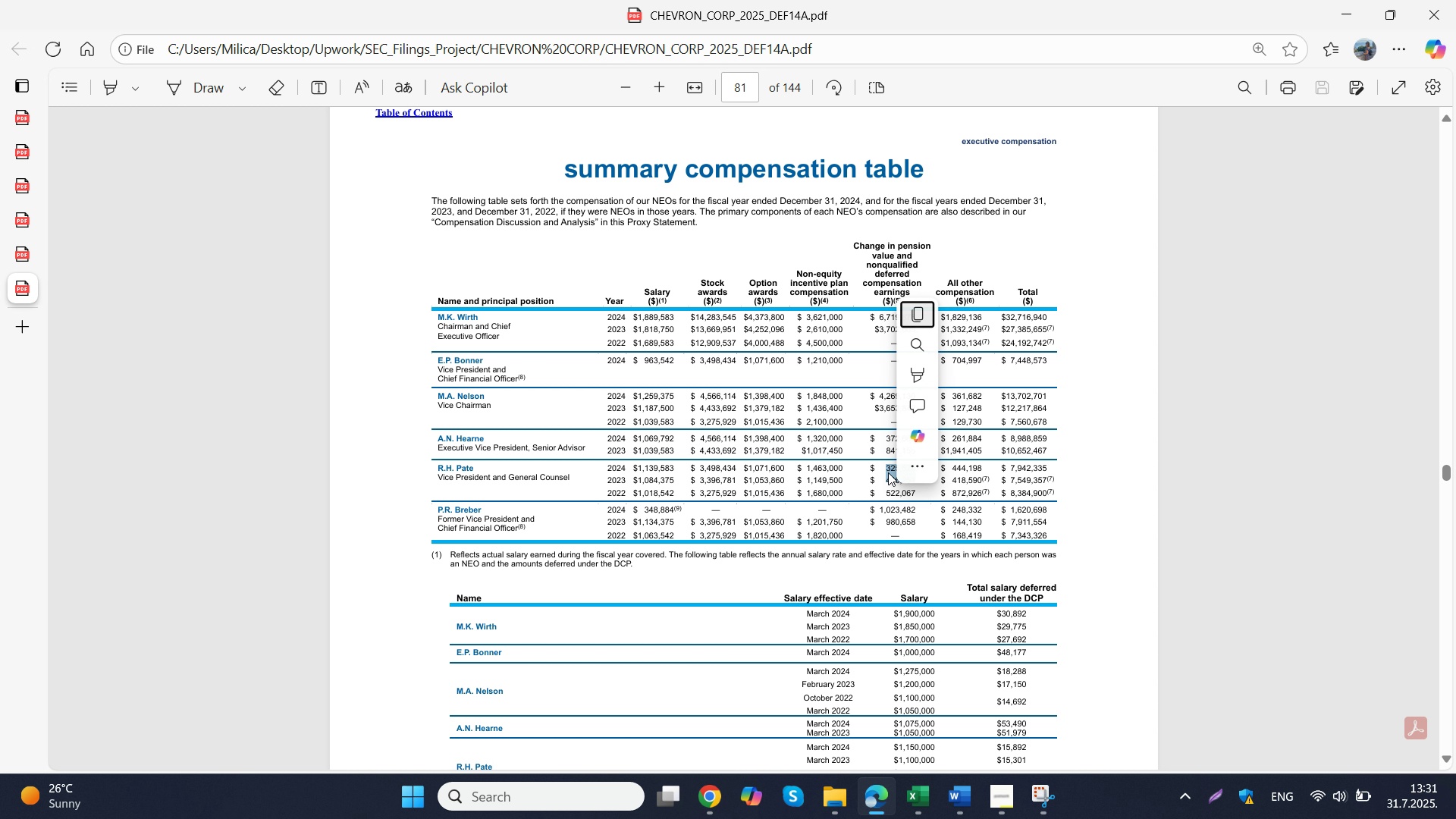 
key(Control+C)
 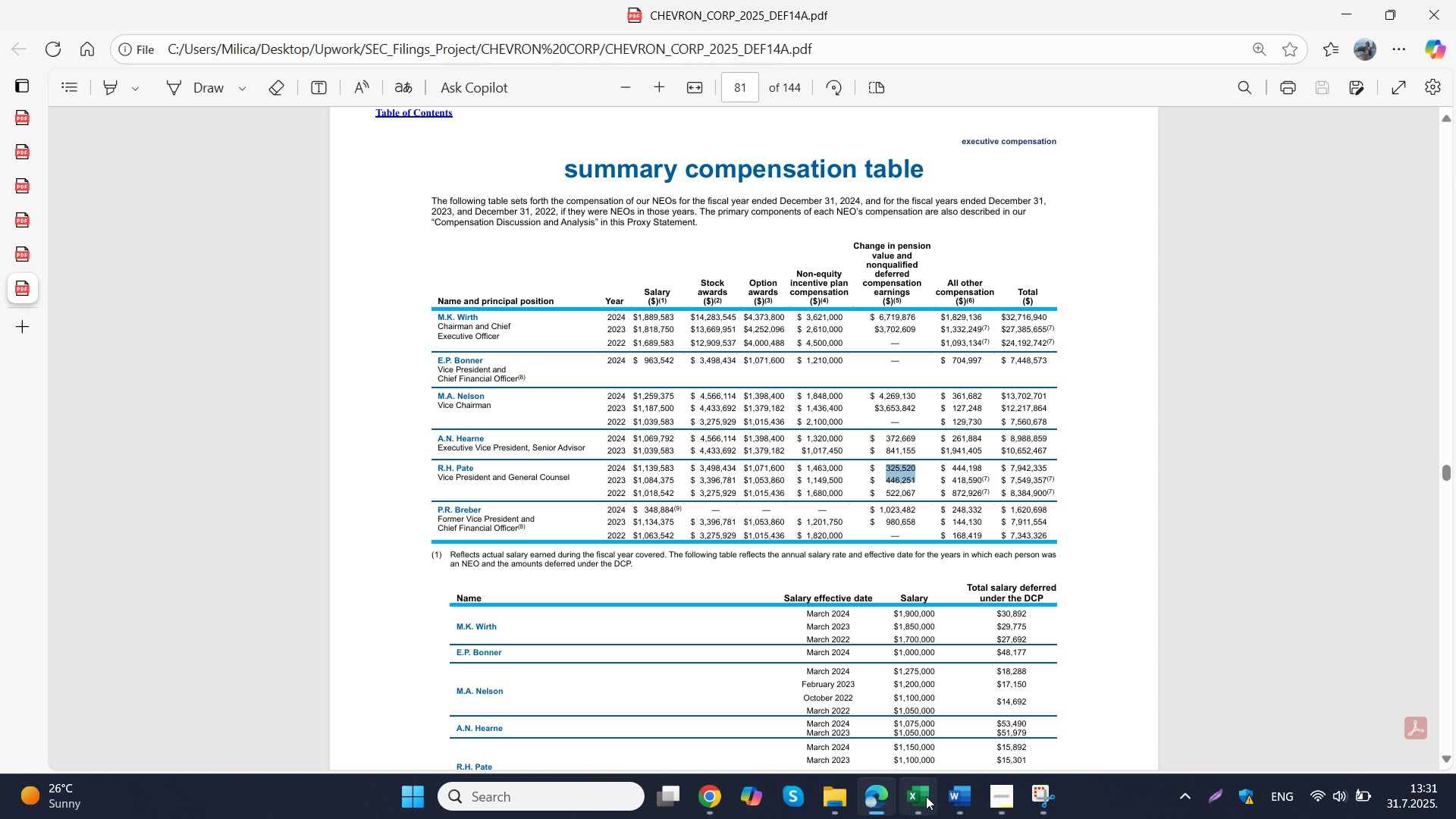 
left_click([926, 796])
 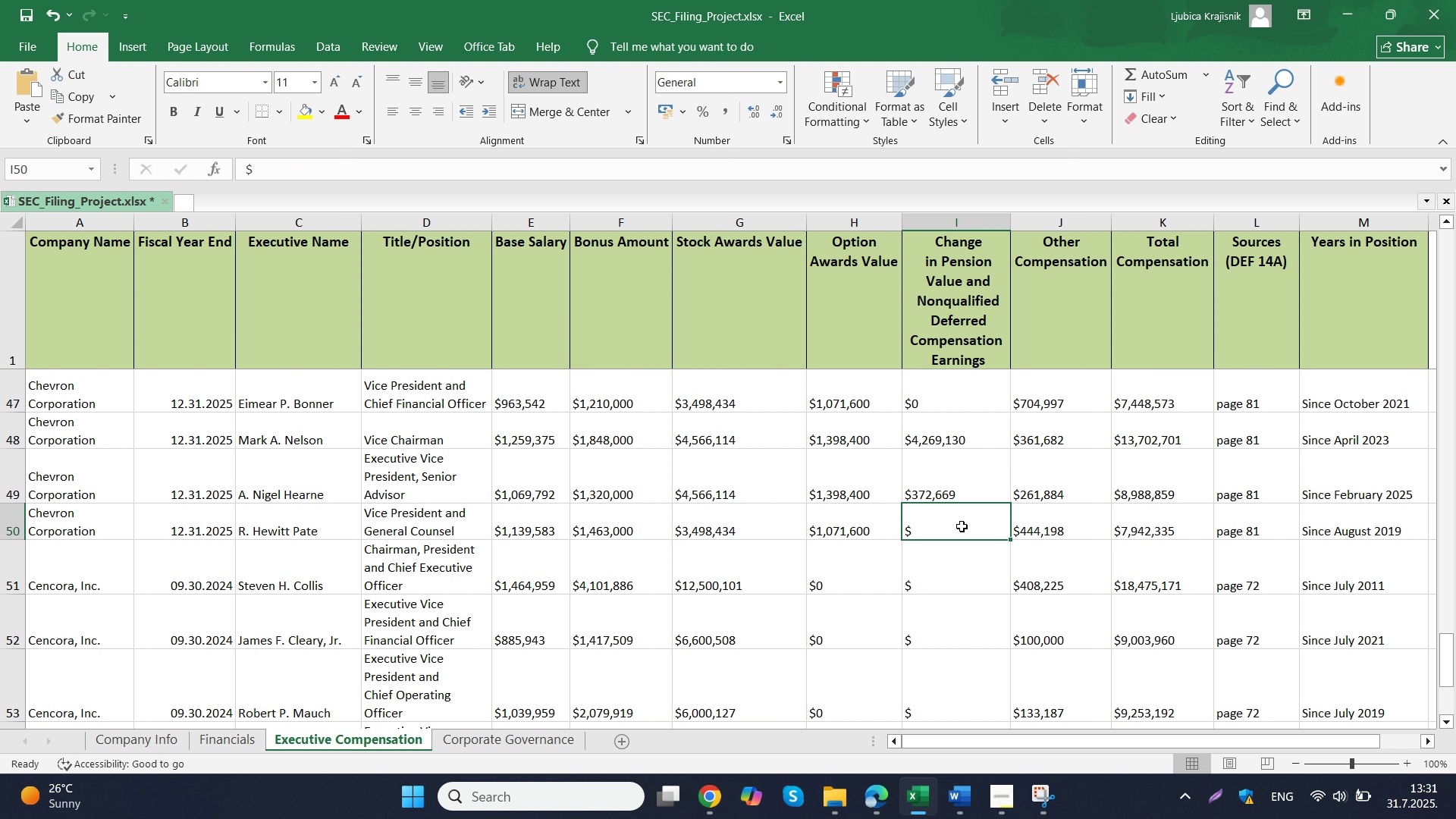 
double_click([962, 526])
 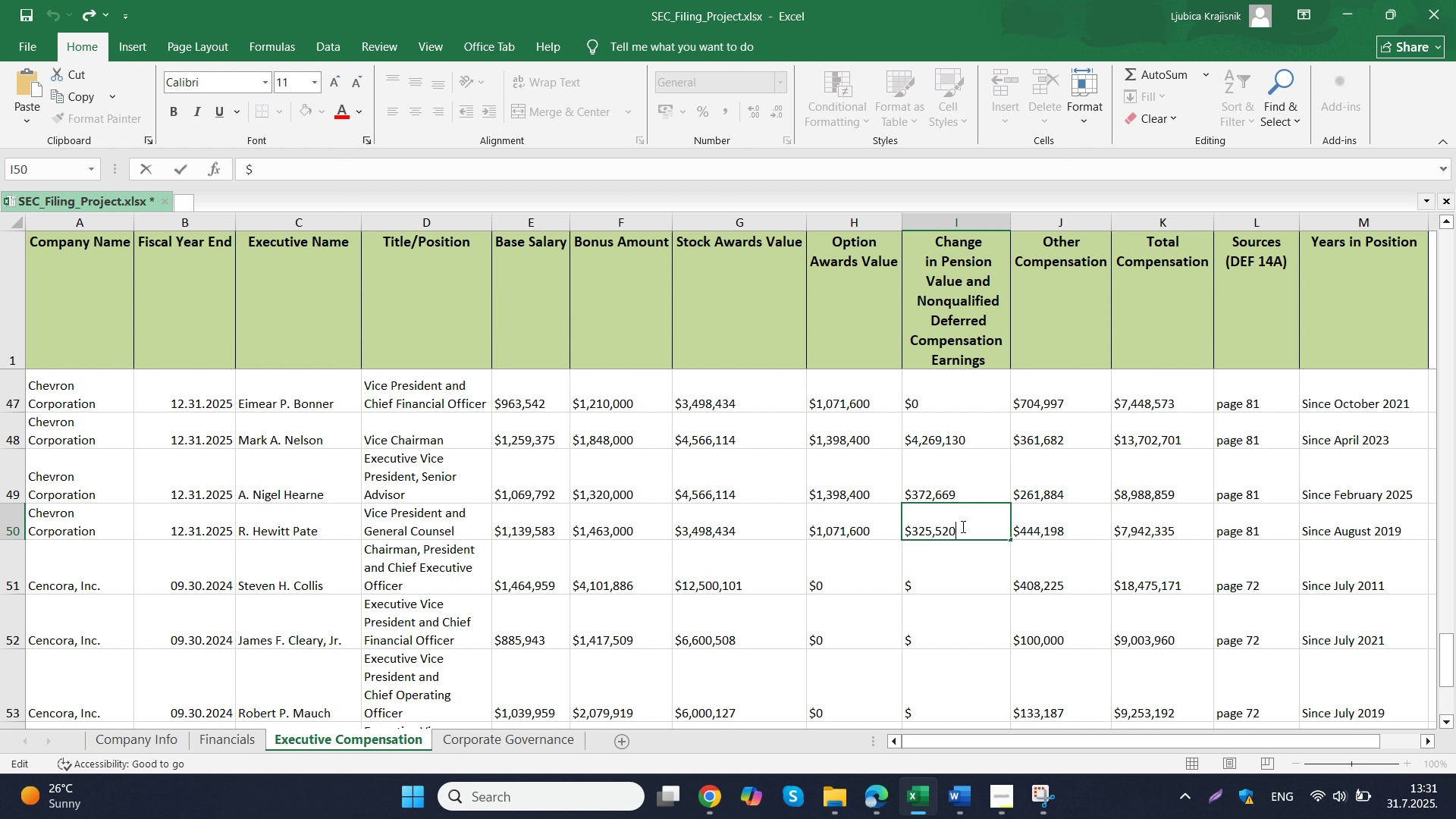 
key(Control+ControlLeft)
 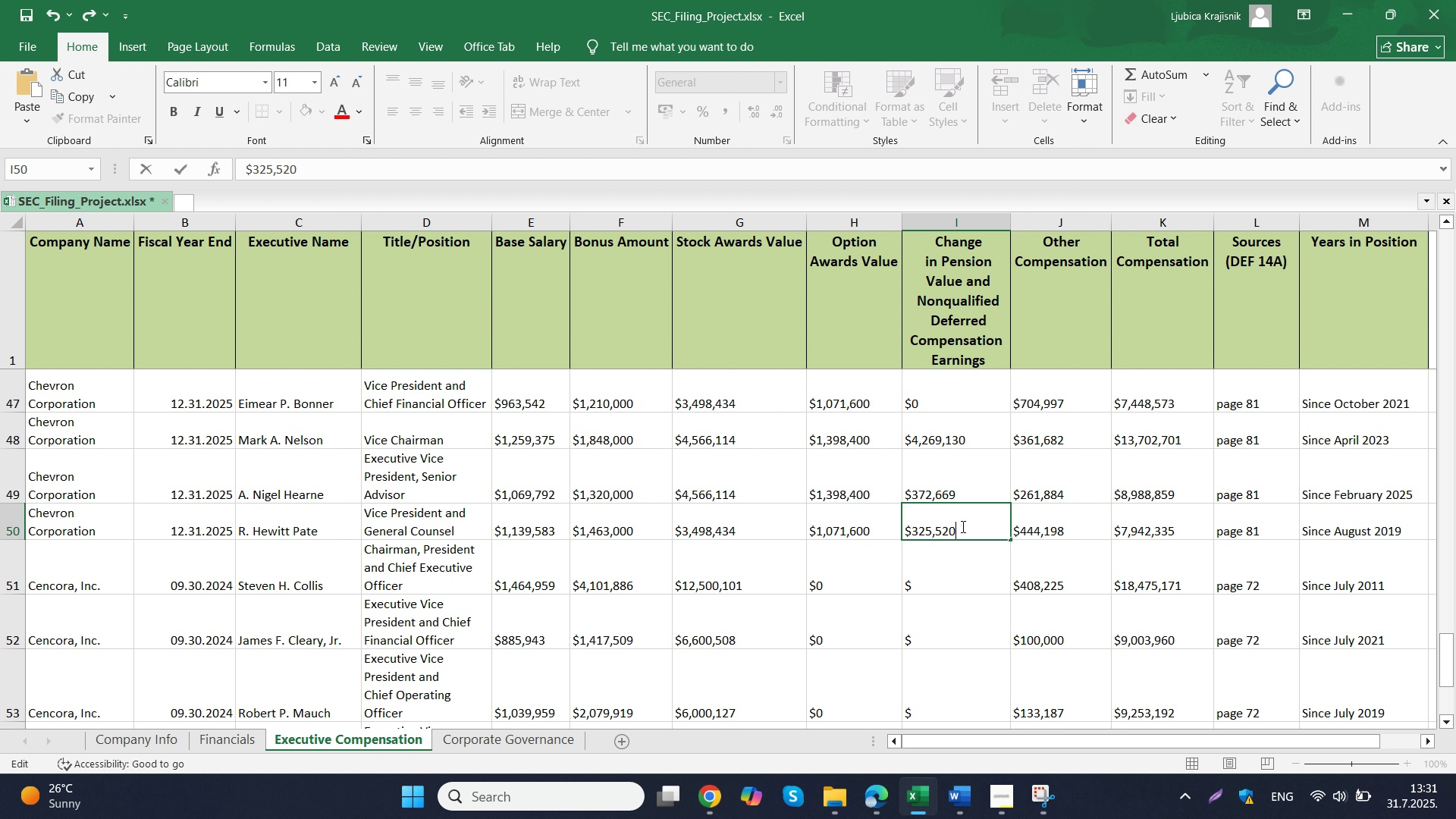 
key(Control+V)
 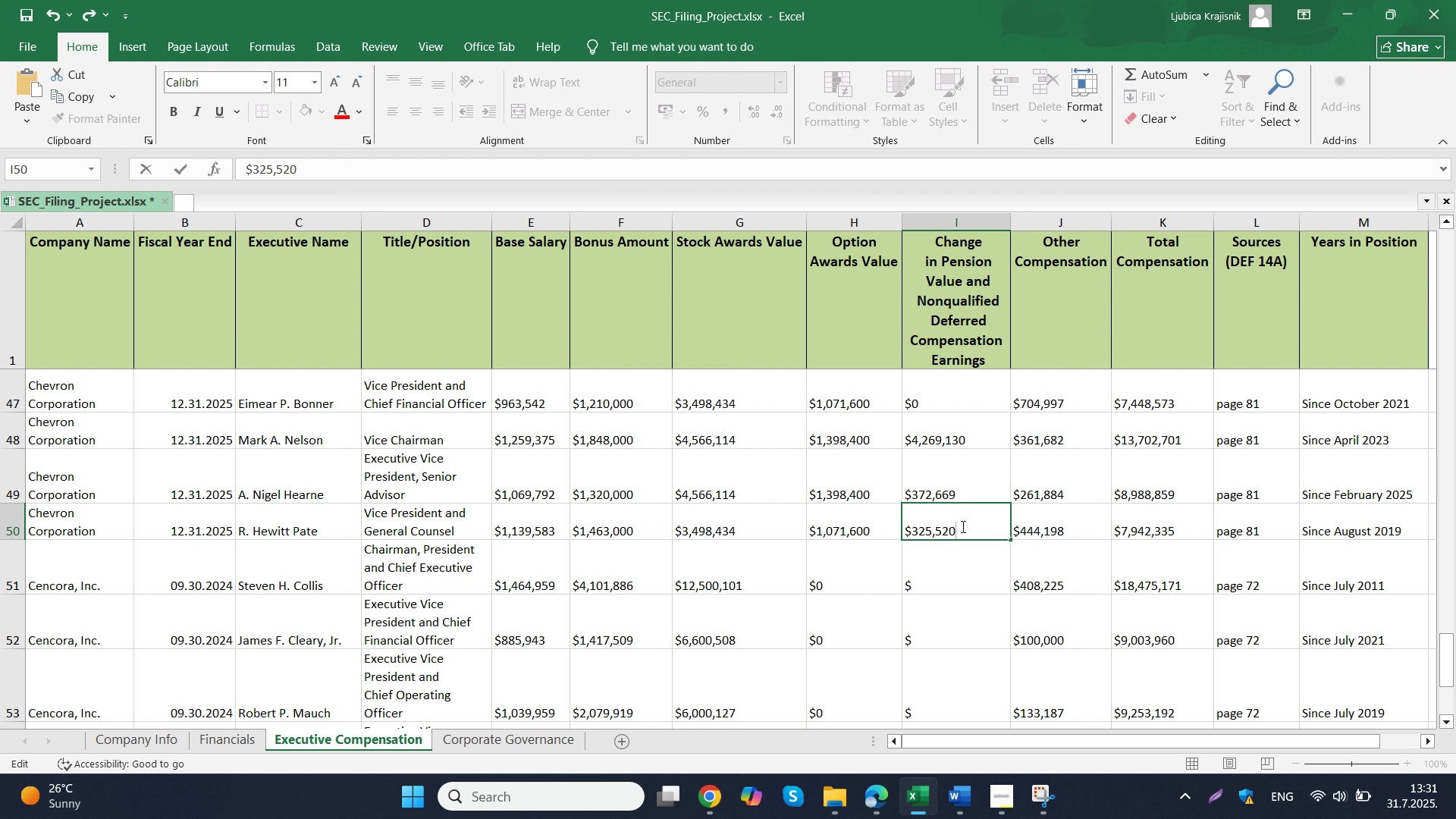 
key(Control+S)
 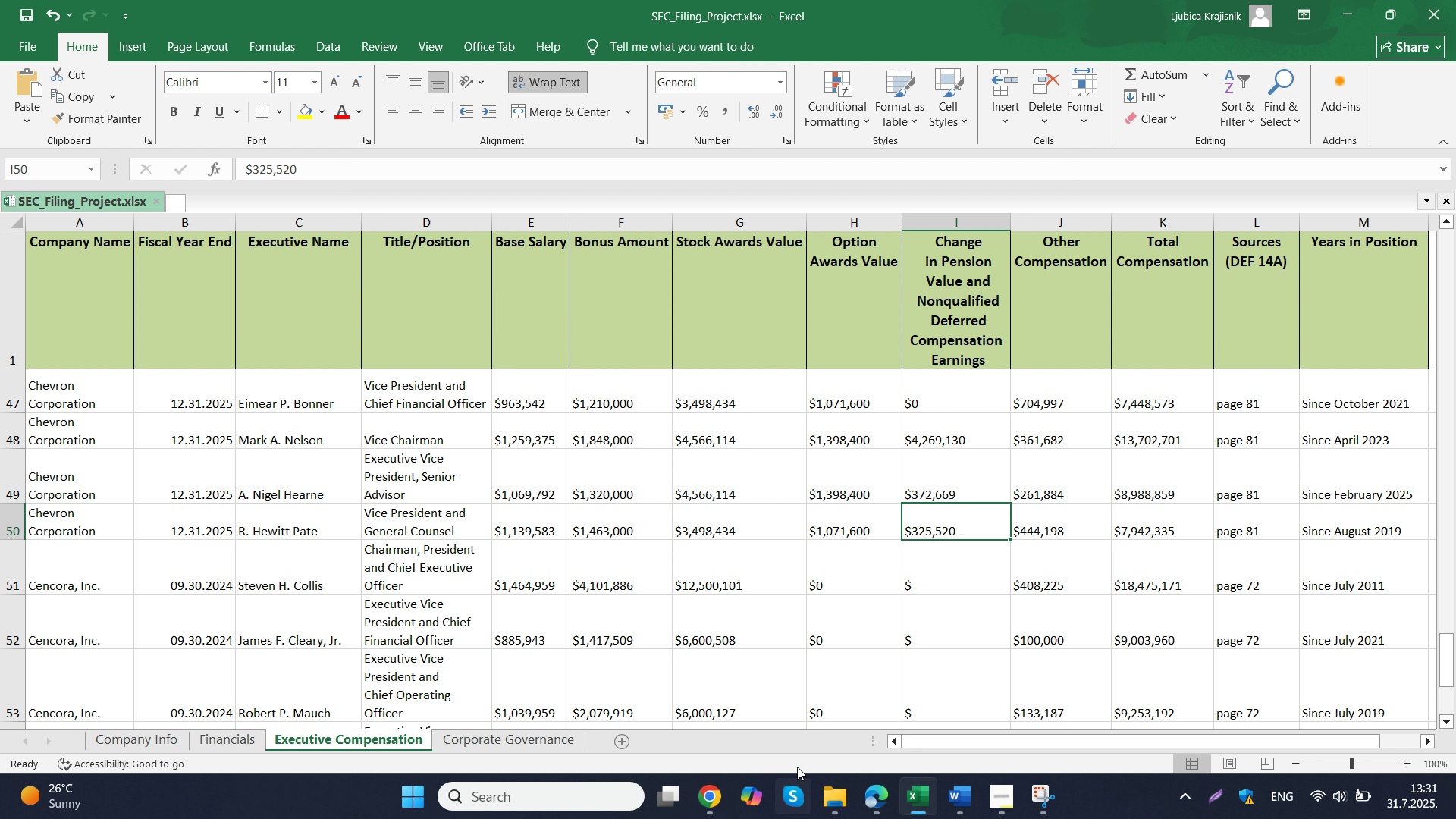 
left_click([832, 799])
 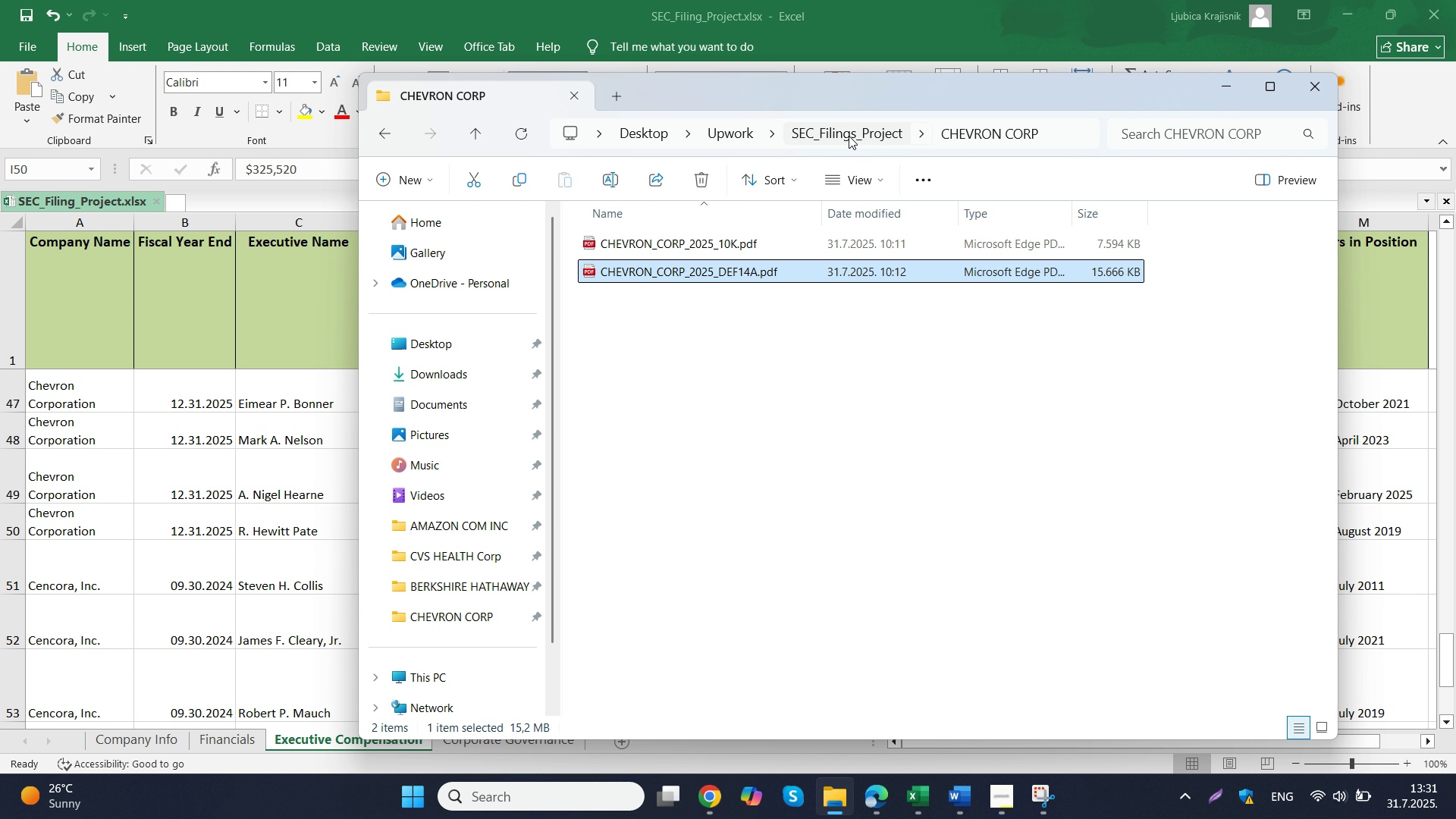 
left_click([849, 136])
 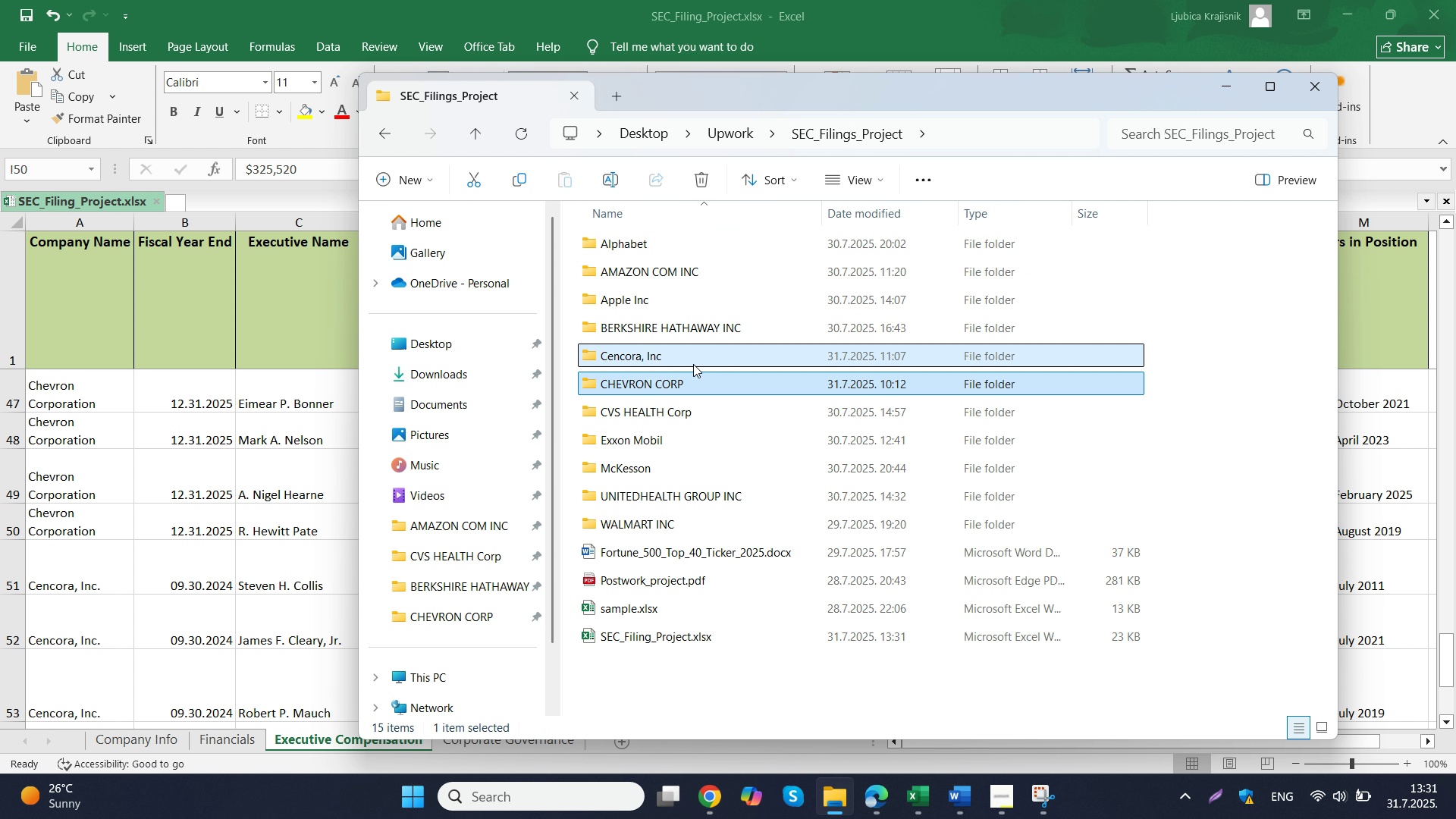 
double_click([693, 364])
 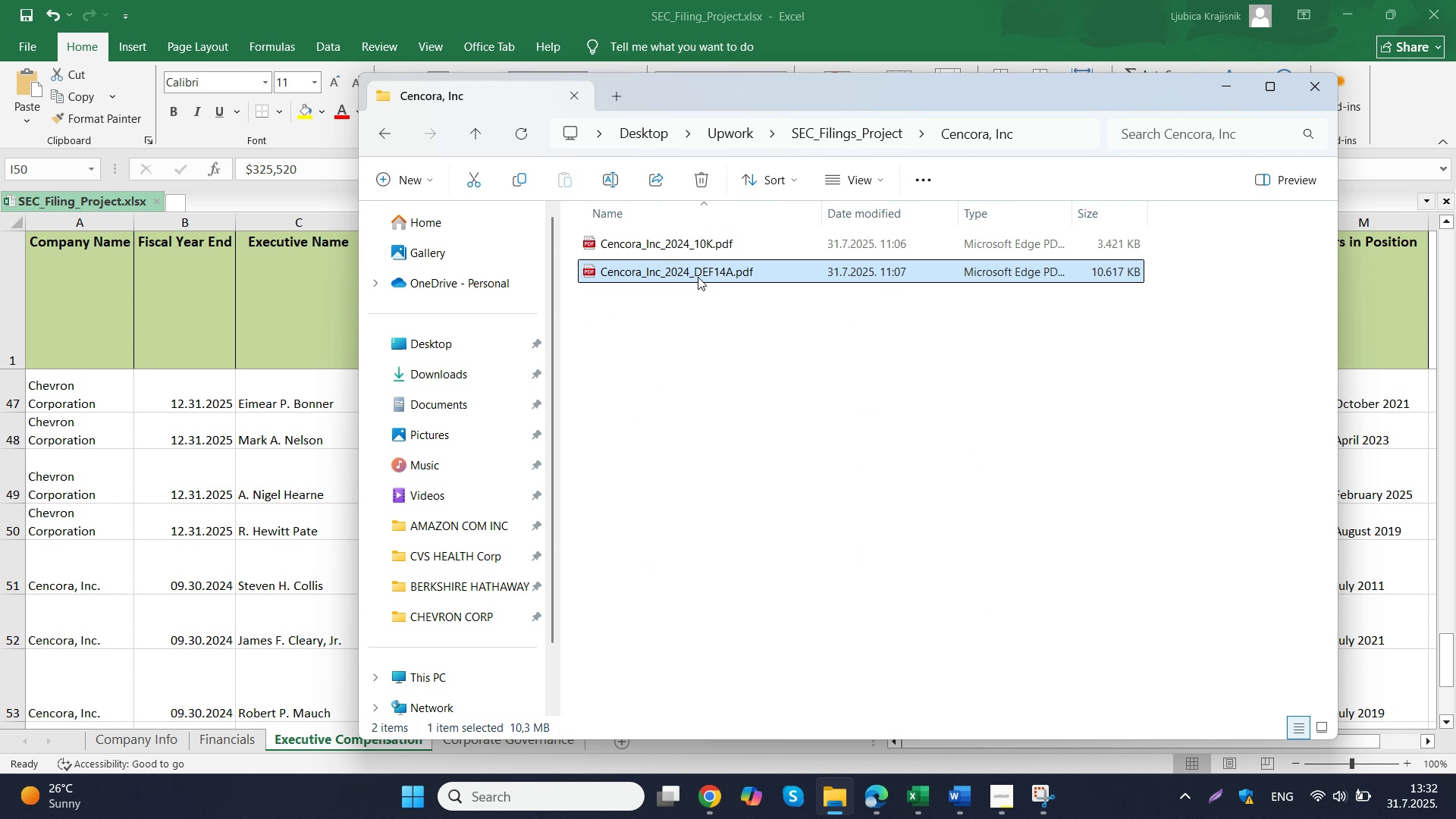 
double_click([698, 277])
 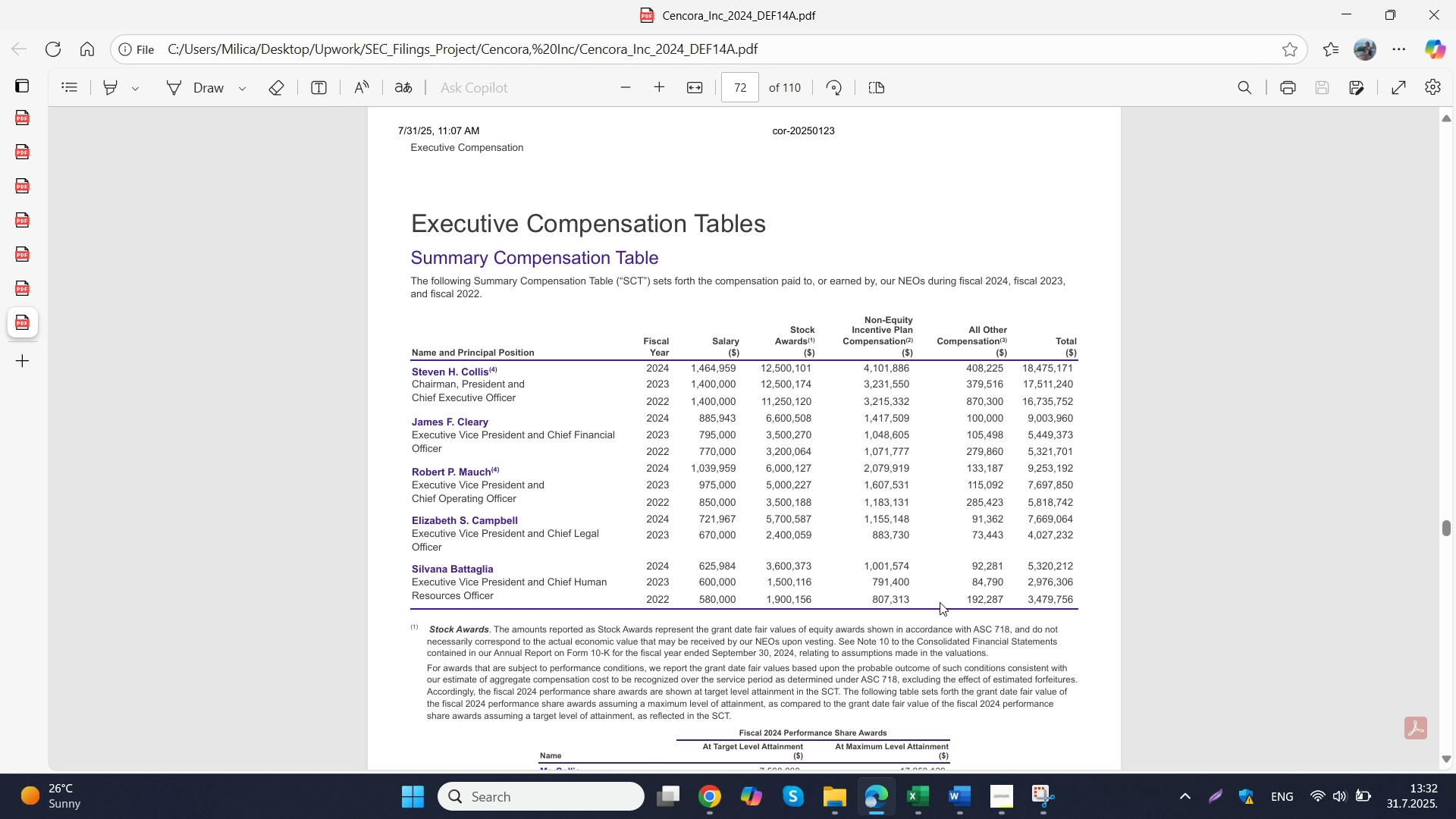 
left_click([919, 814])
 